 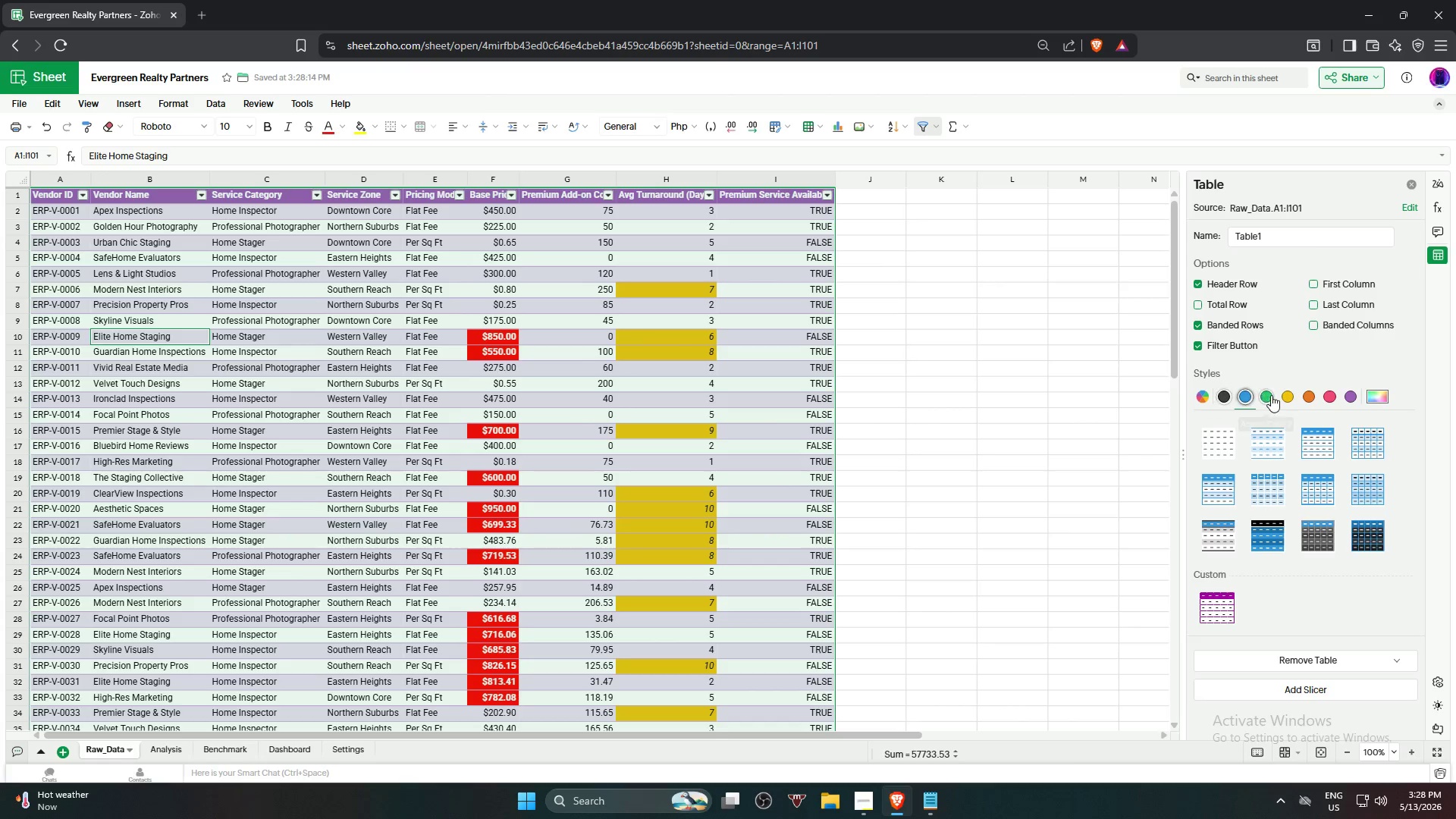 
left_click([1287, 396])
 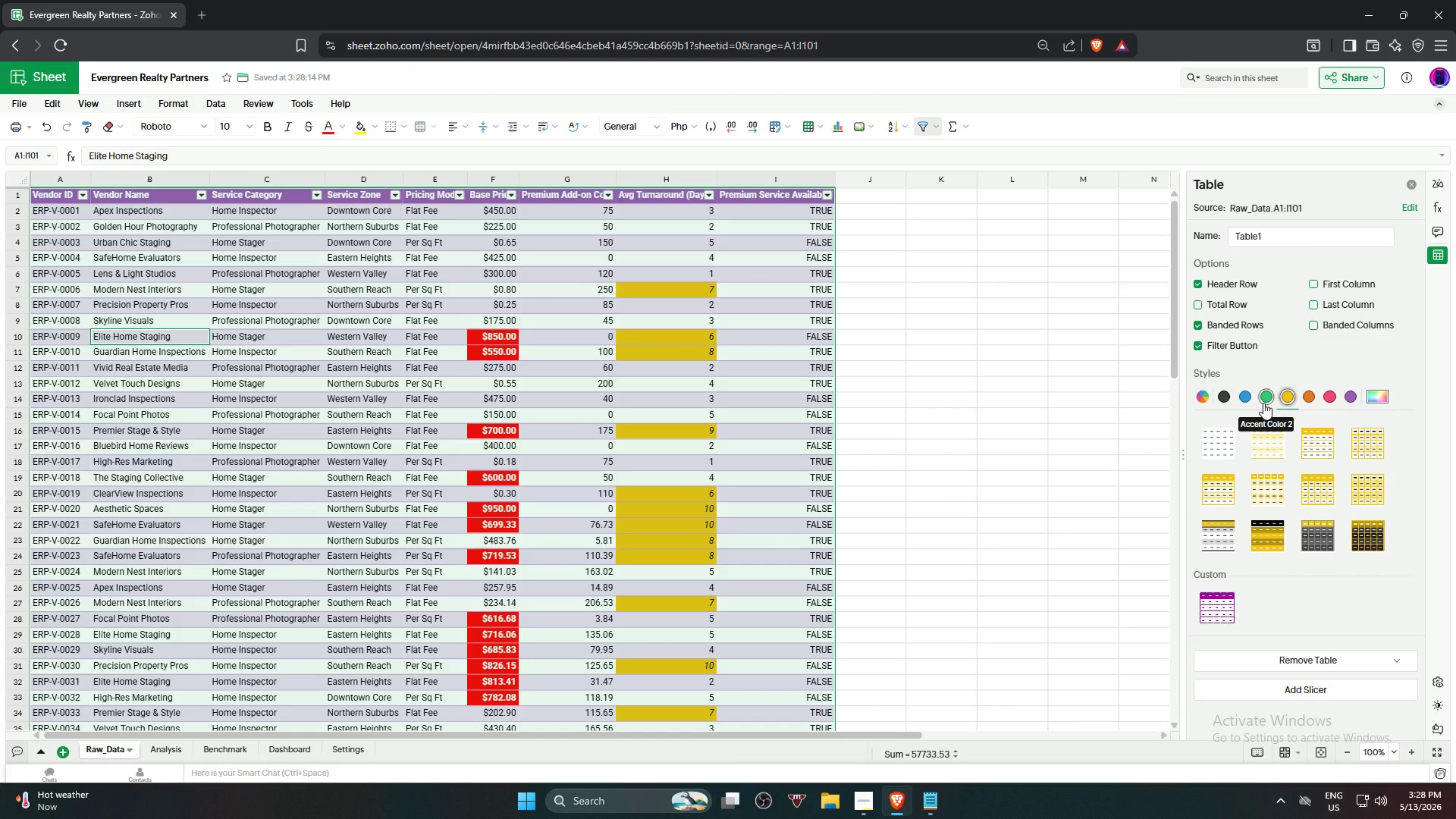 
left_click([1263, 403])
 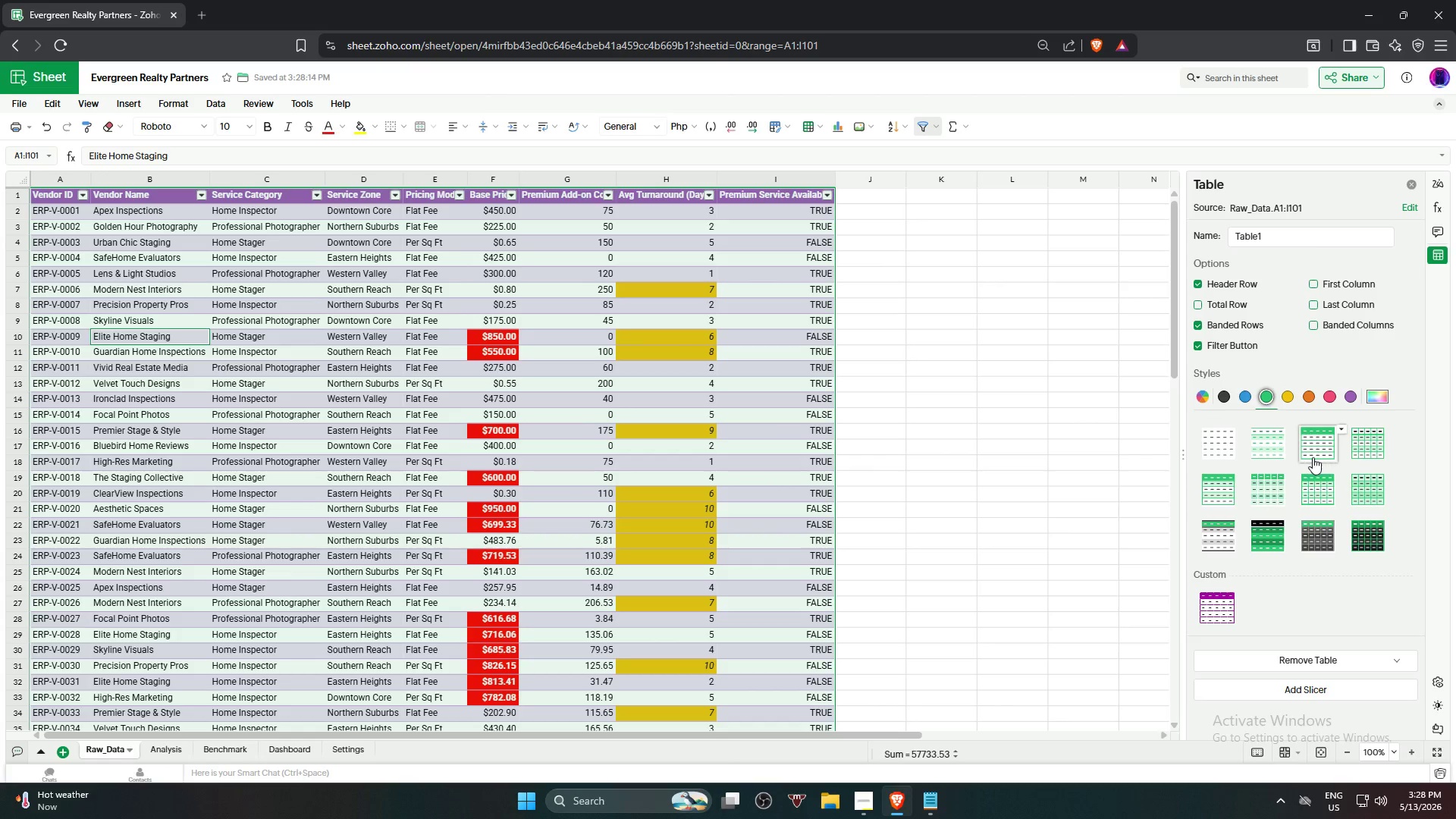 
mouse_move([1212, 496])
 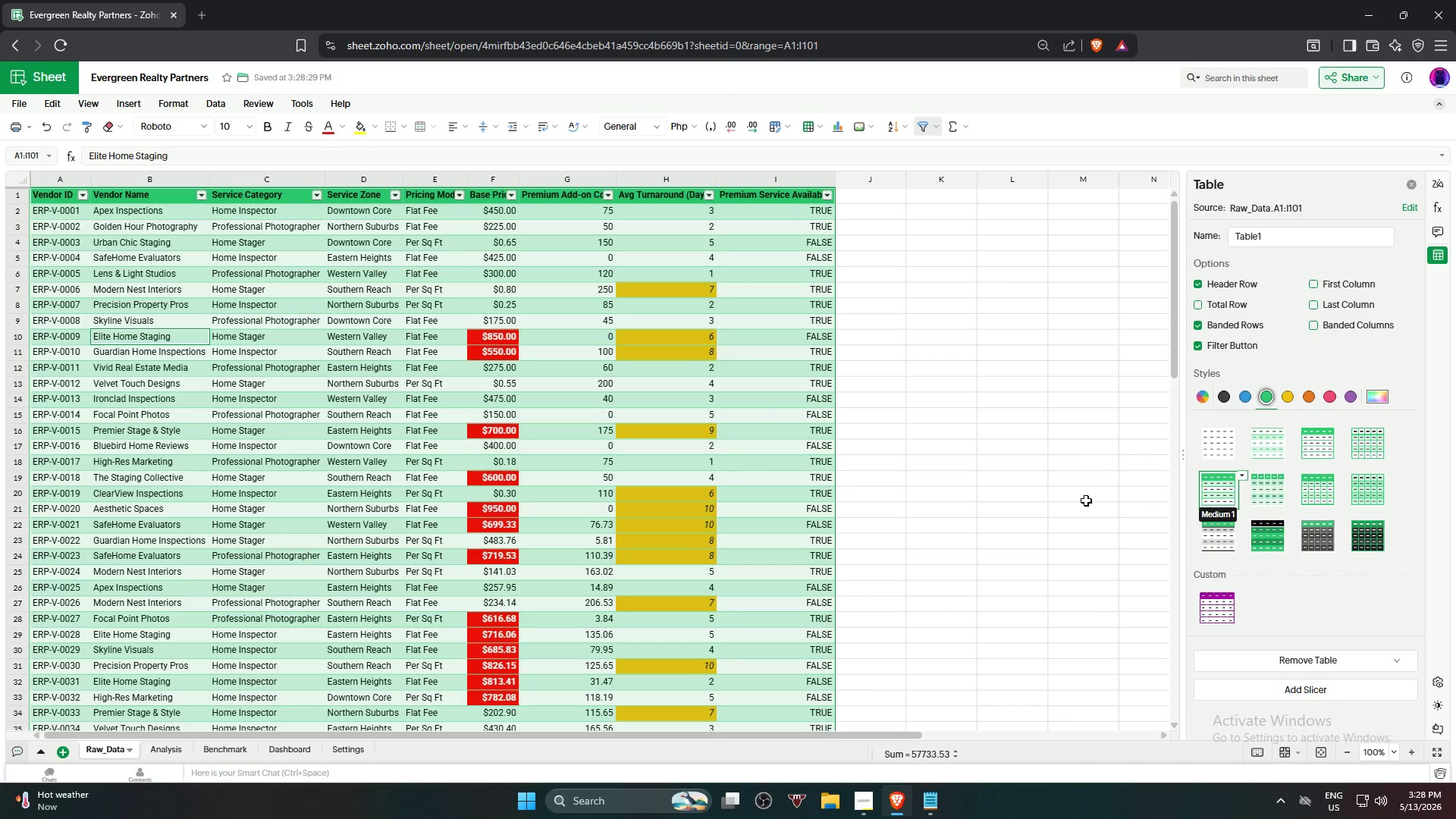 
left_click([1086, 500])
 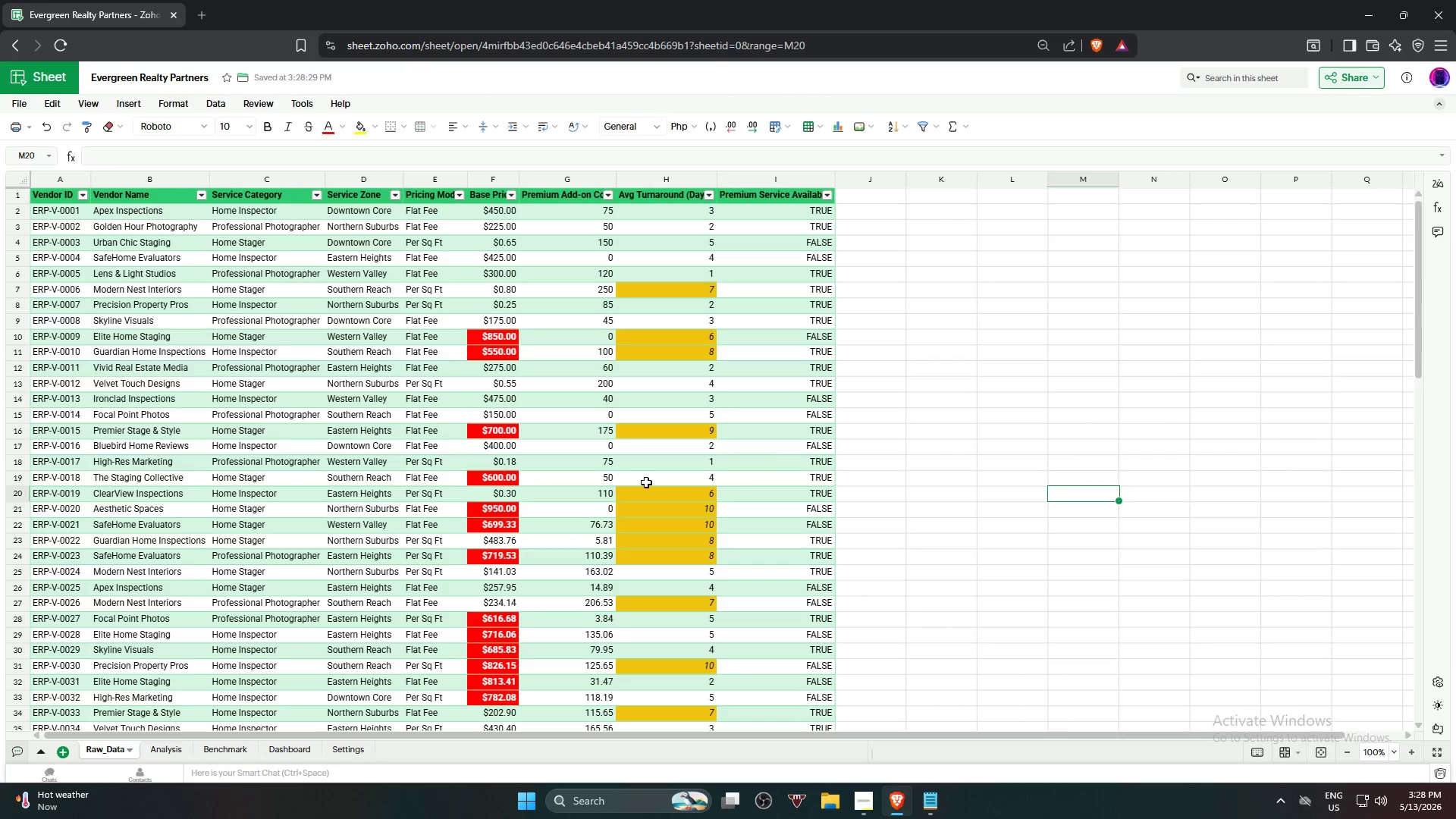 
left_click([446, 481])
 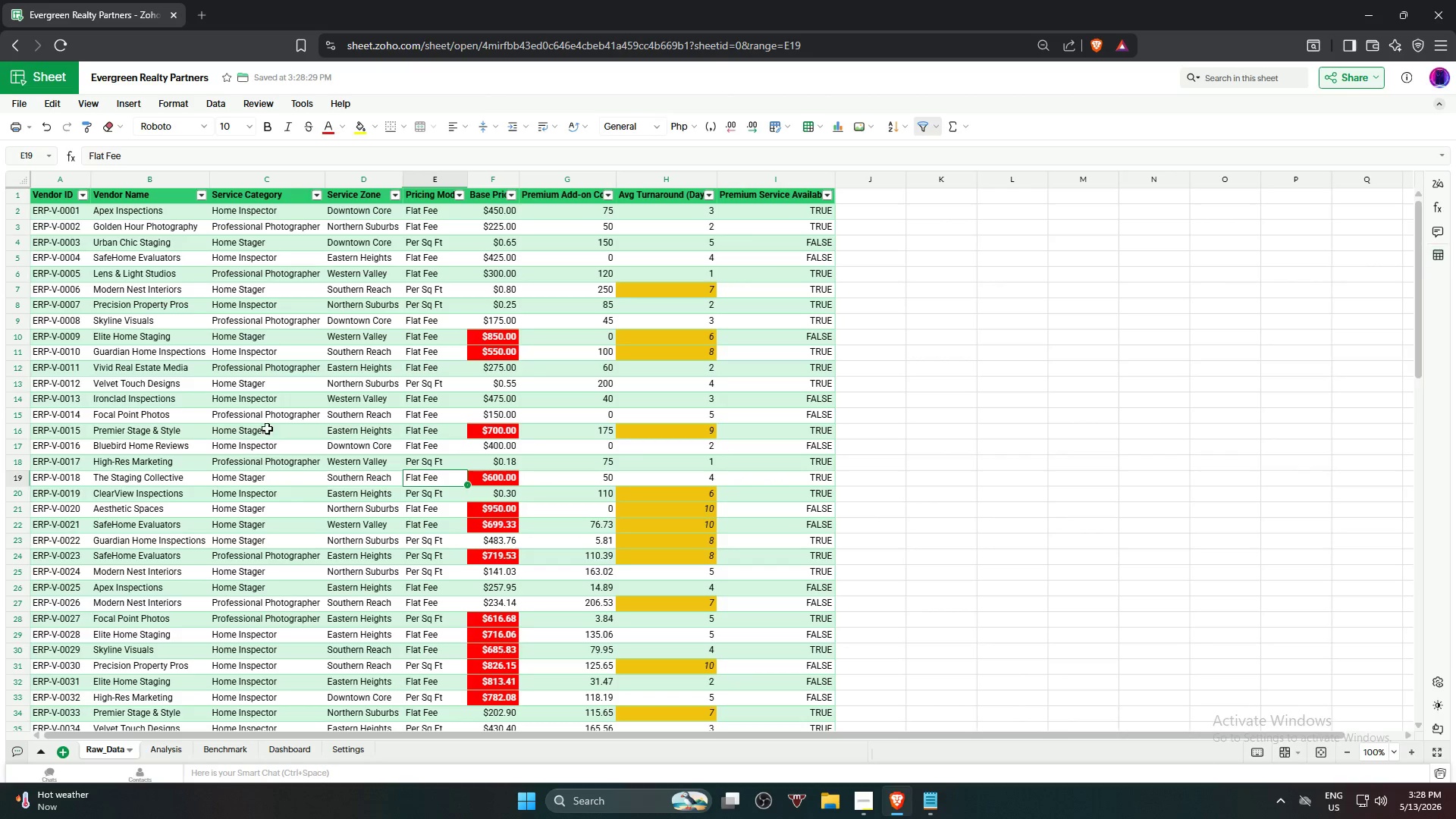 
left_click([284, 406])
 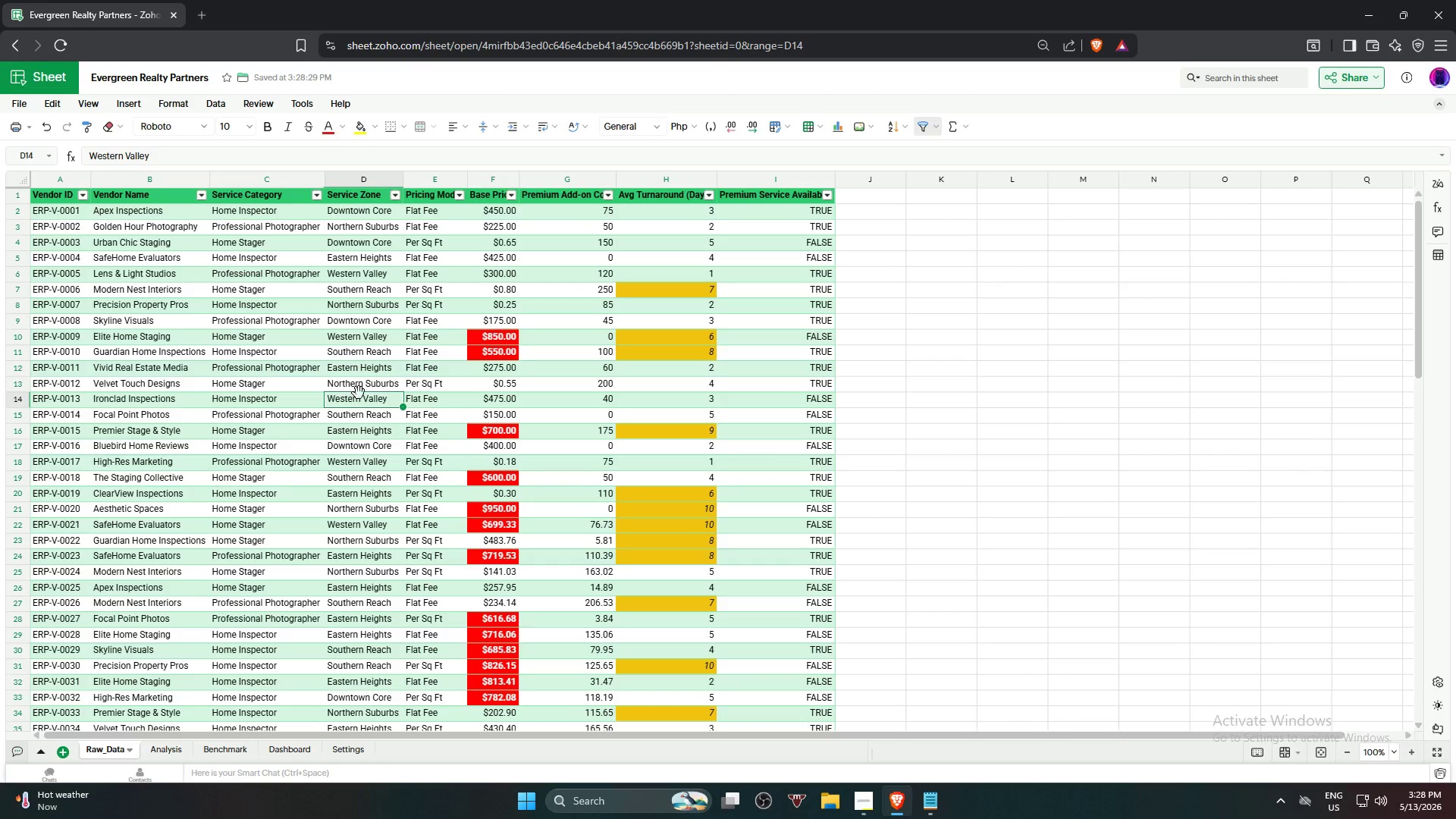 
double_click([377, 387])
 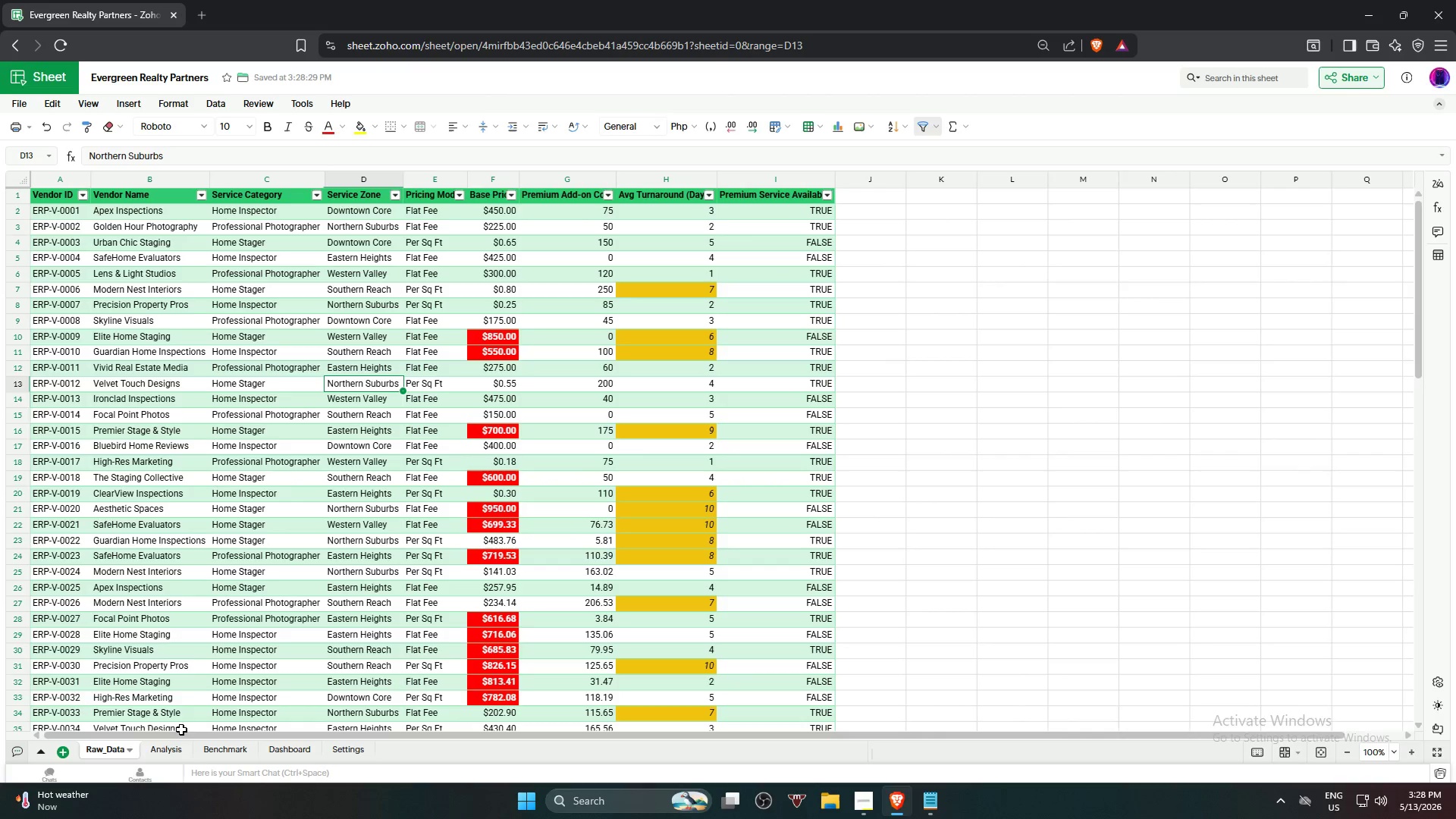 
left_click([147, 748])
 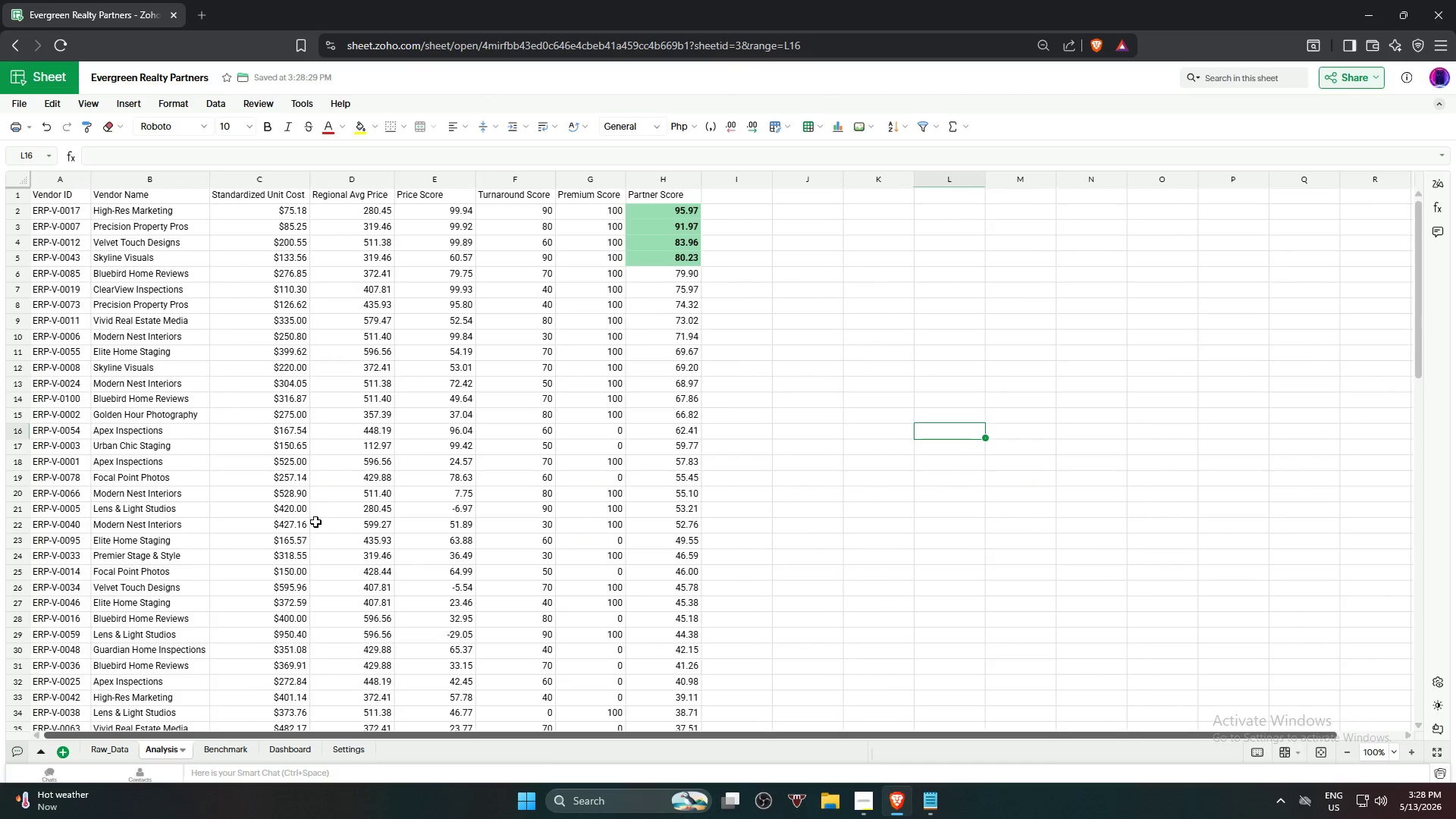 
left_click([346, 420])
 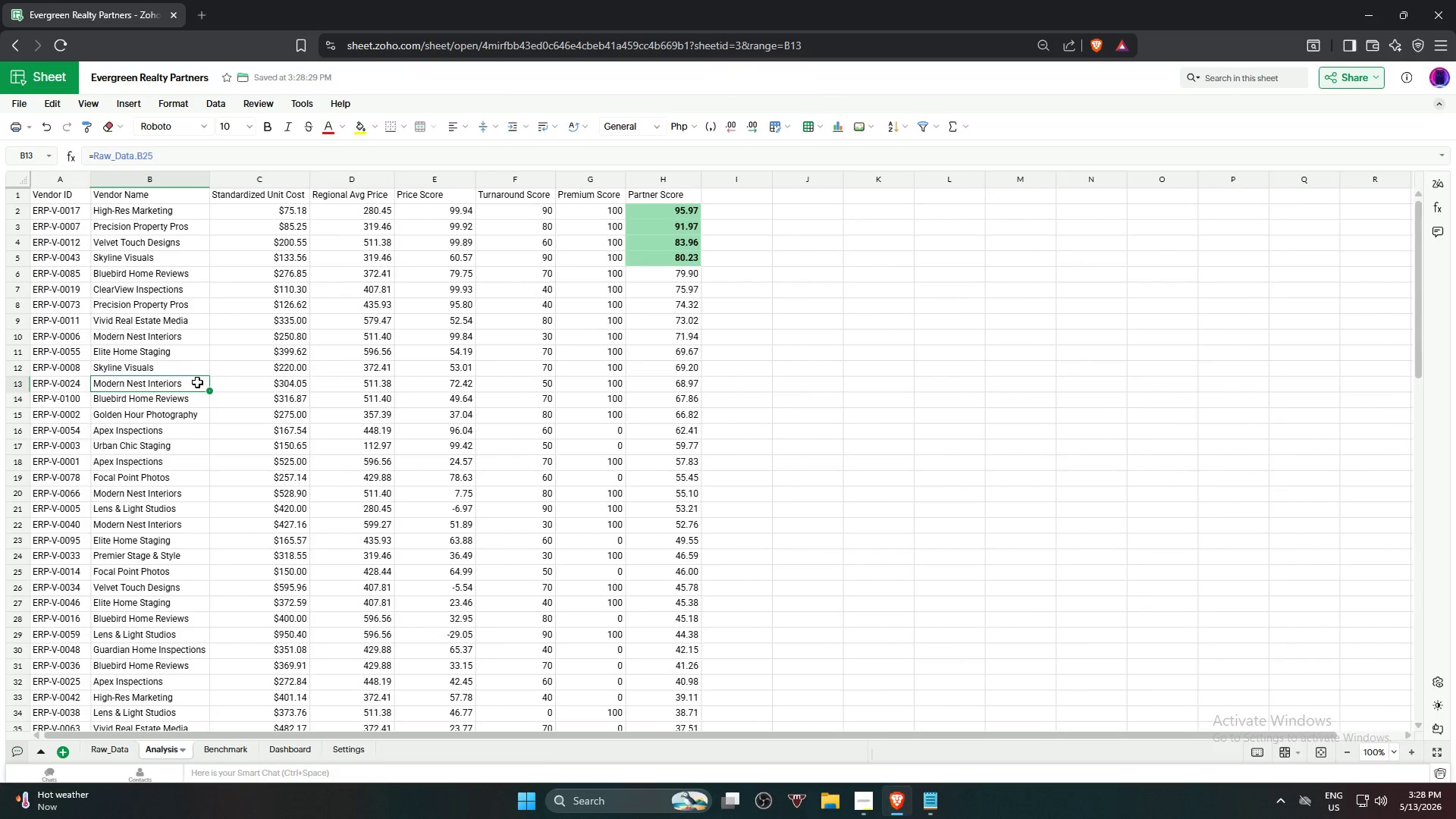 
scroll: coordinate [180, 456], scroll_direction: up, amount: 10.0
 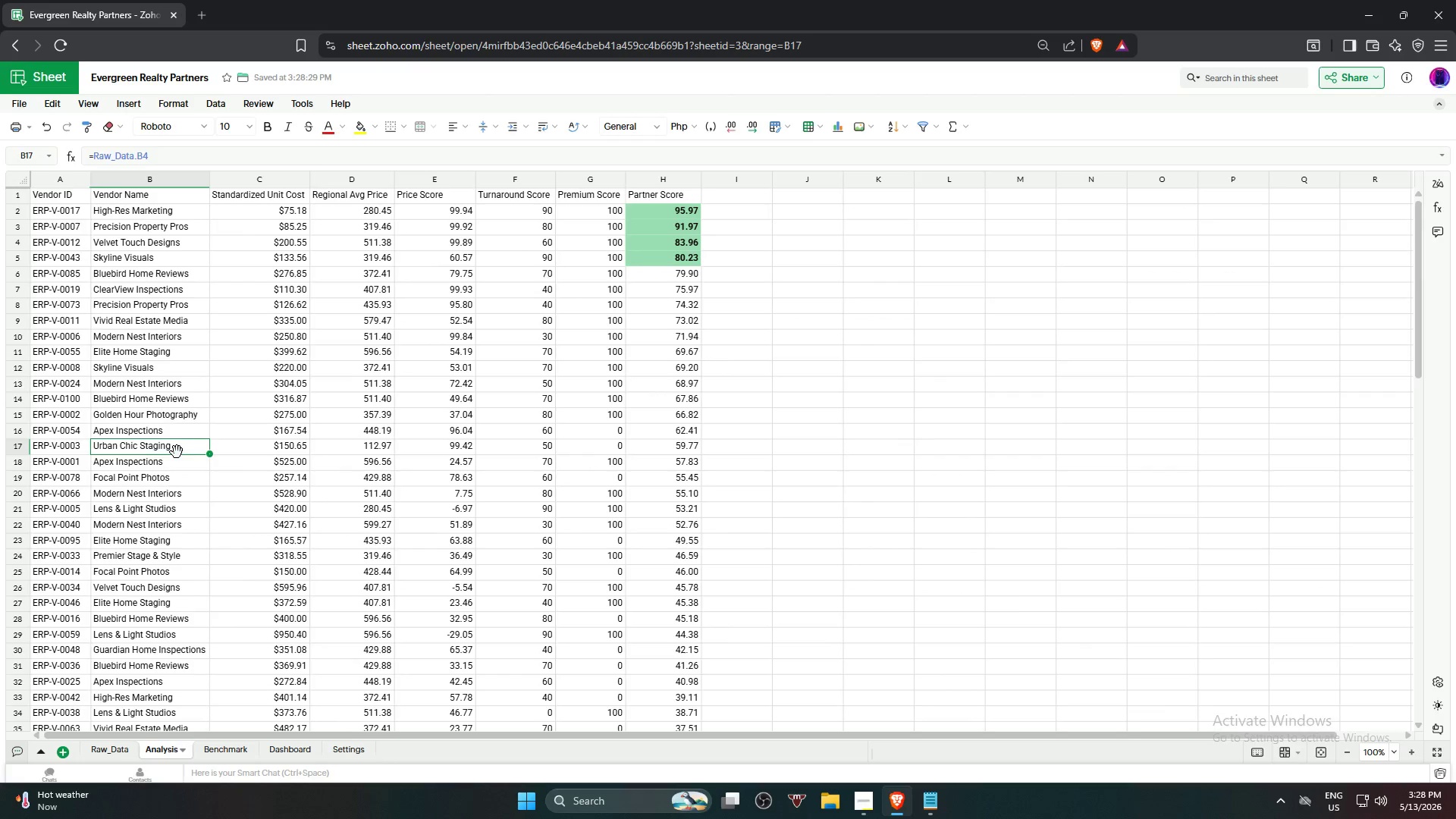 
key(Control+A)
 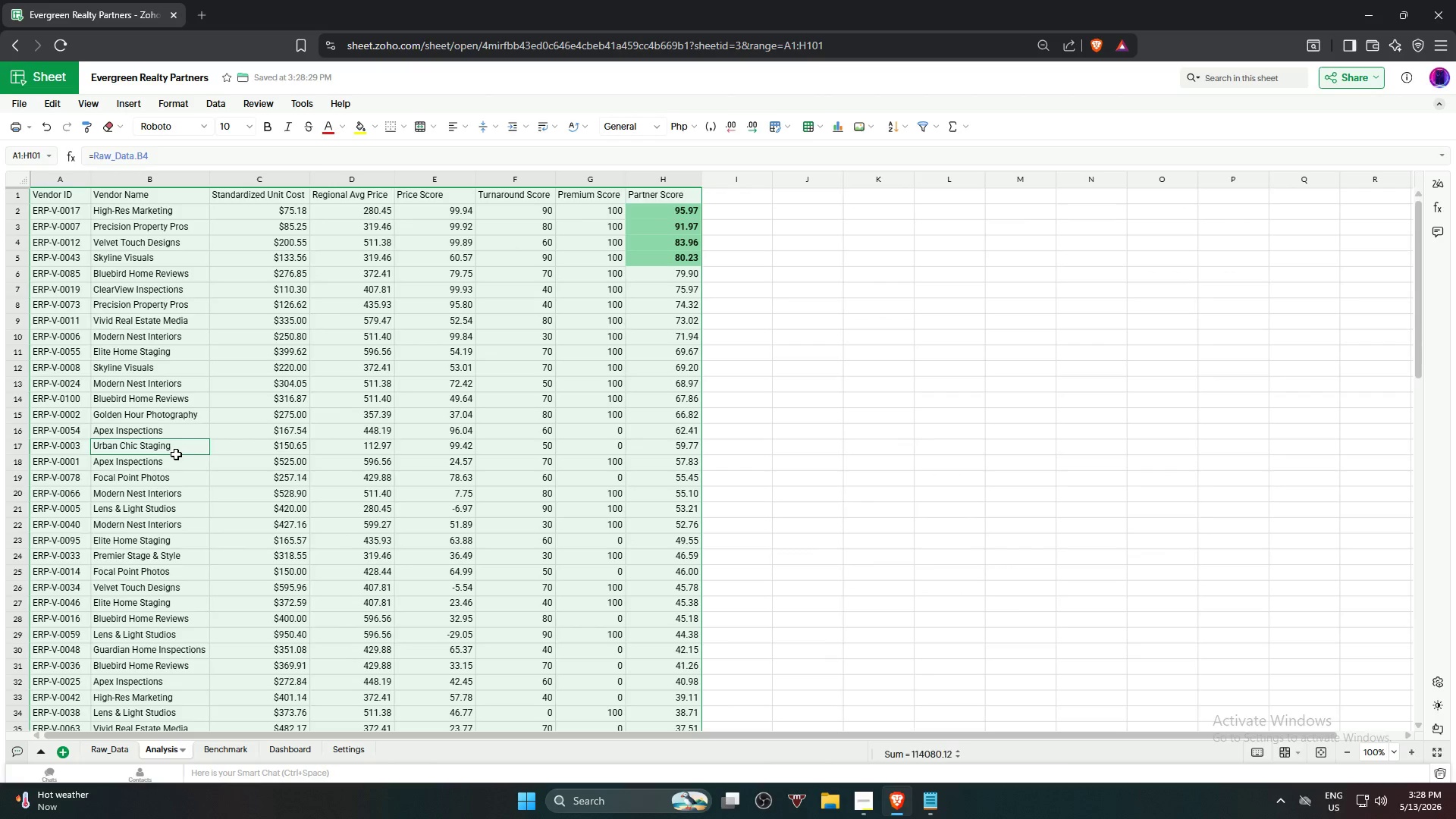 
key(Alt+Control+T)
 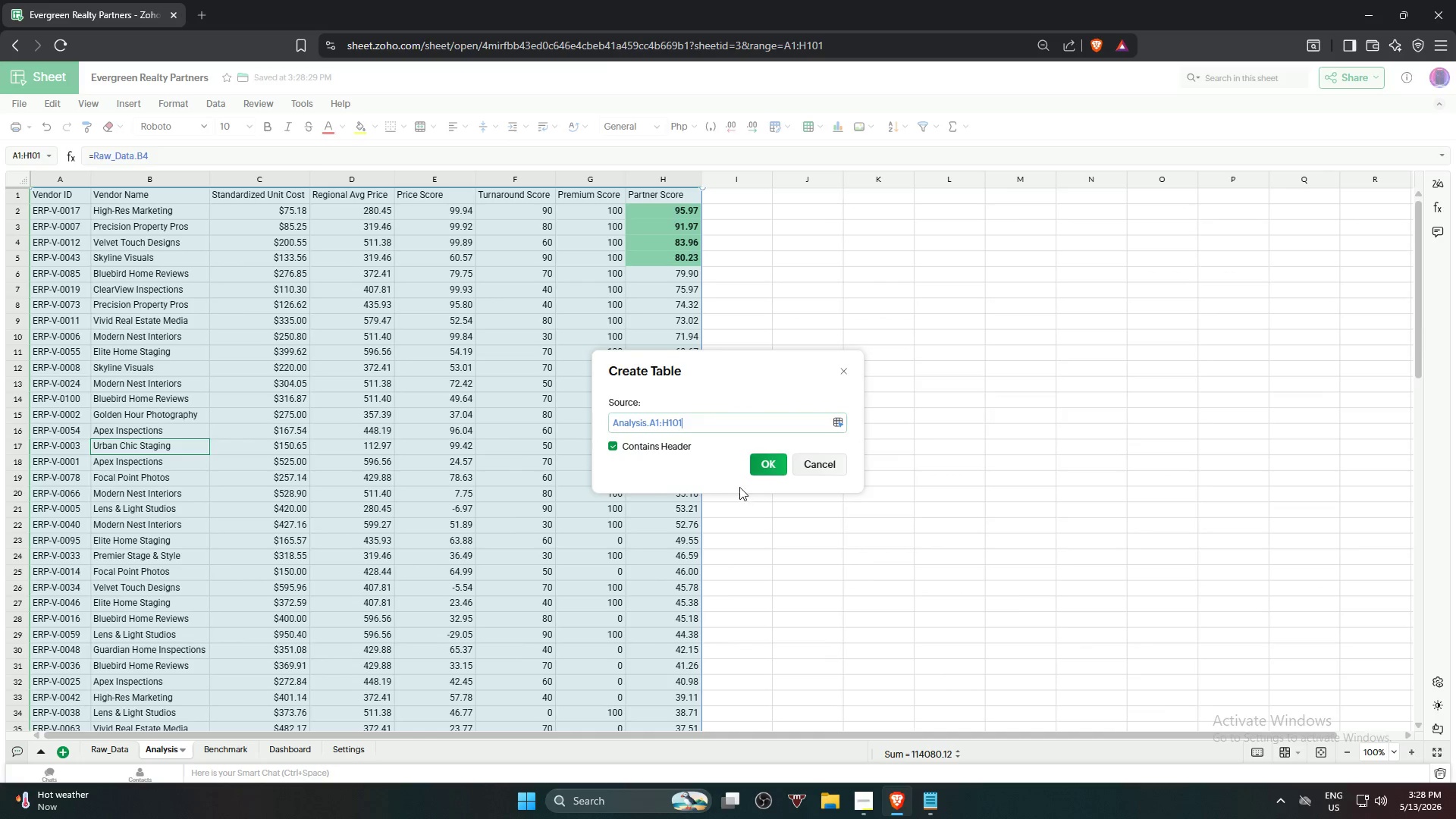 
left_click([781, 466])
 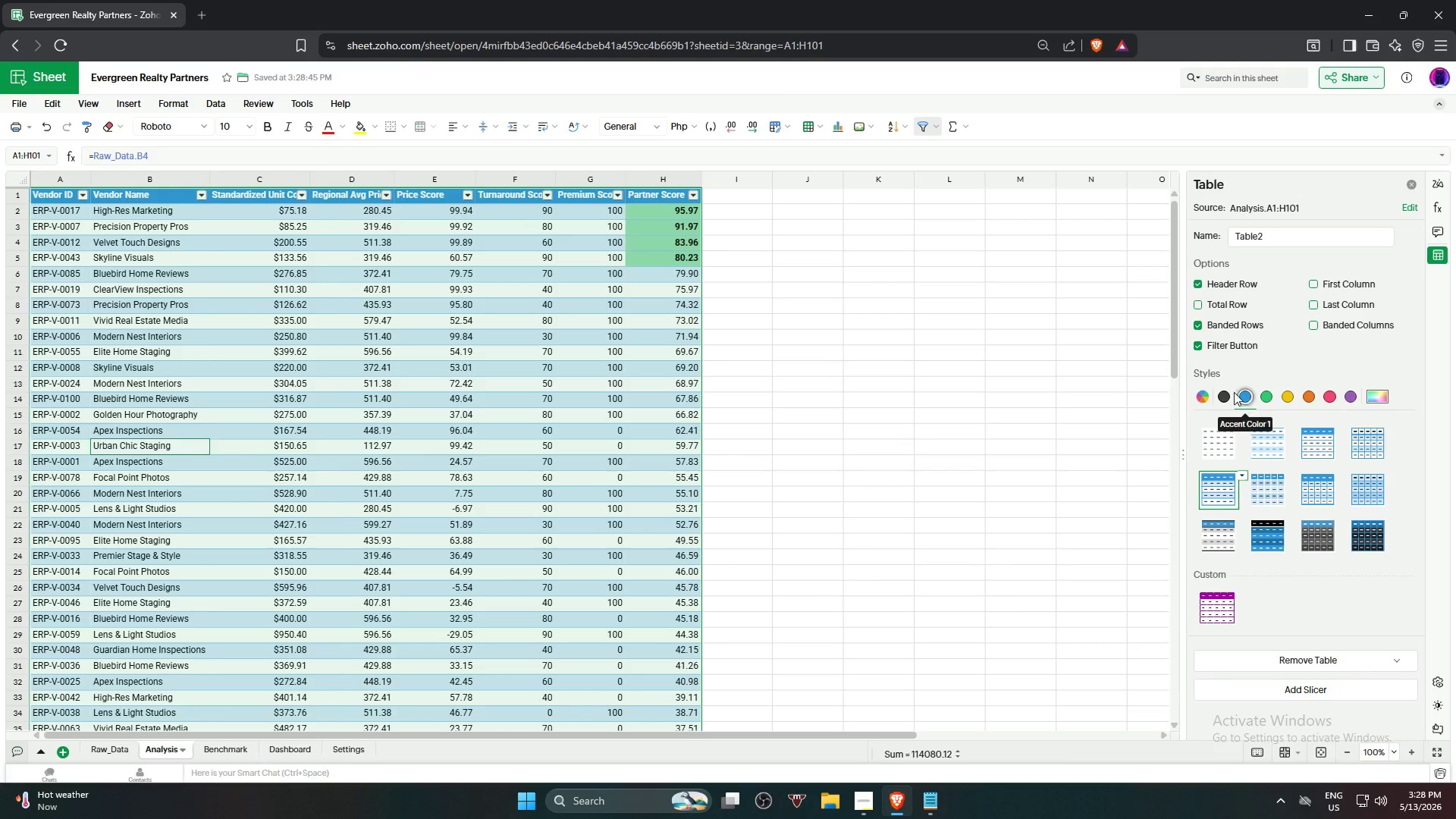 
left_click([1353, 397])
 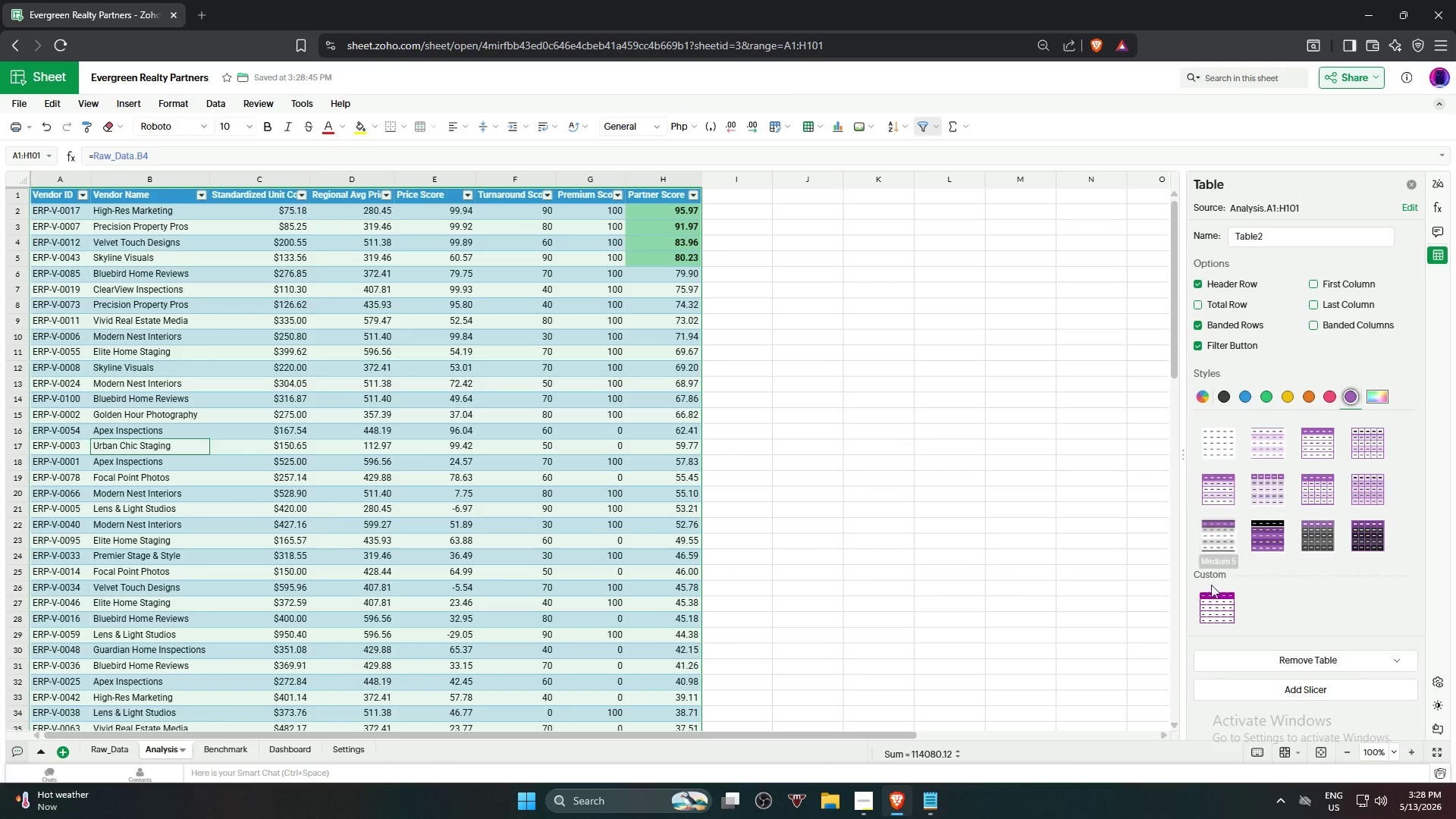 
left_click([1207, 605])
 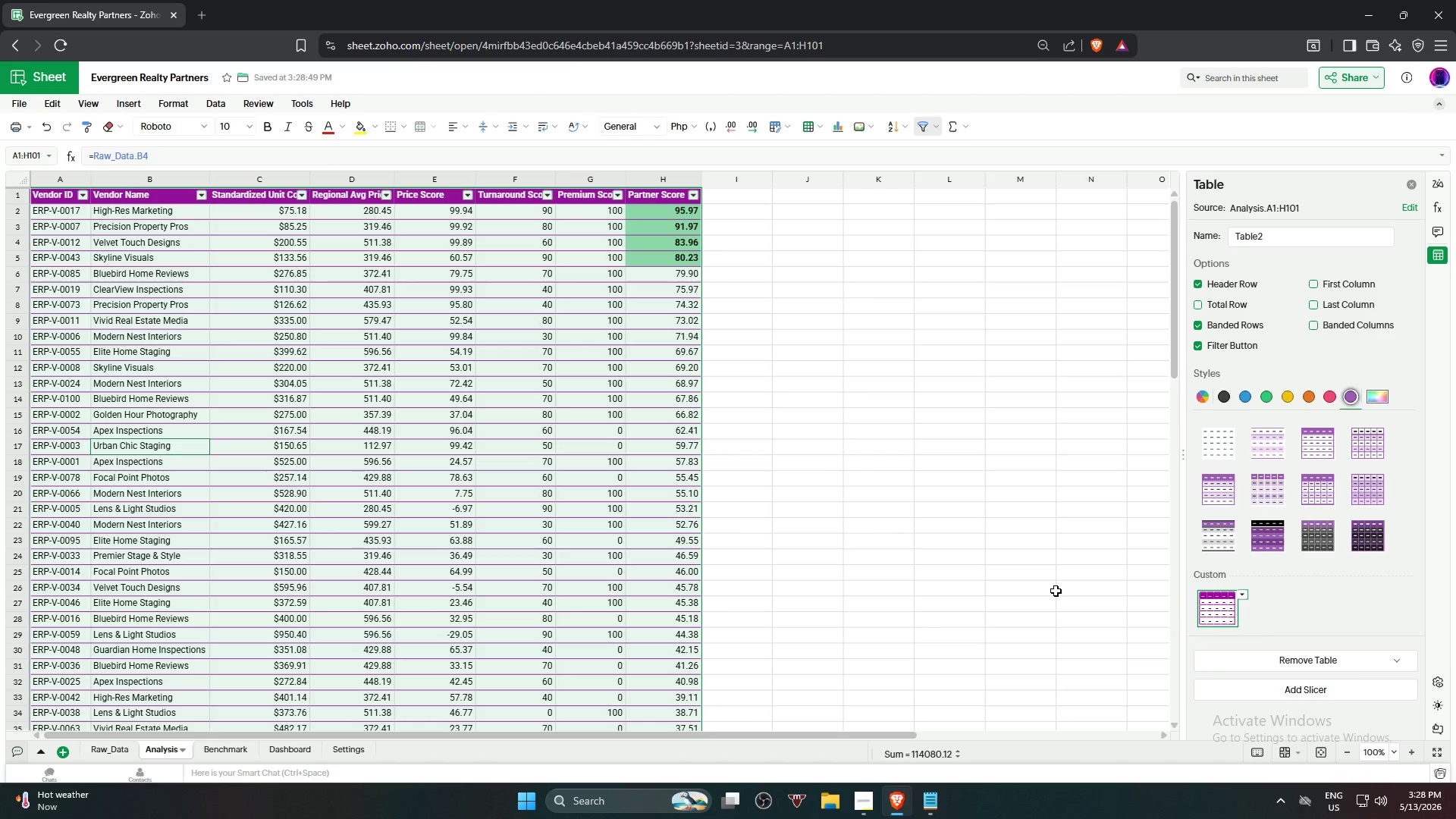 
left_click([1056, 591])
 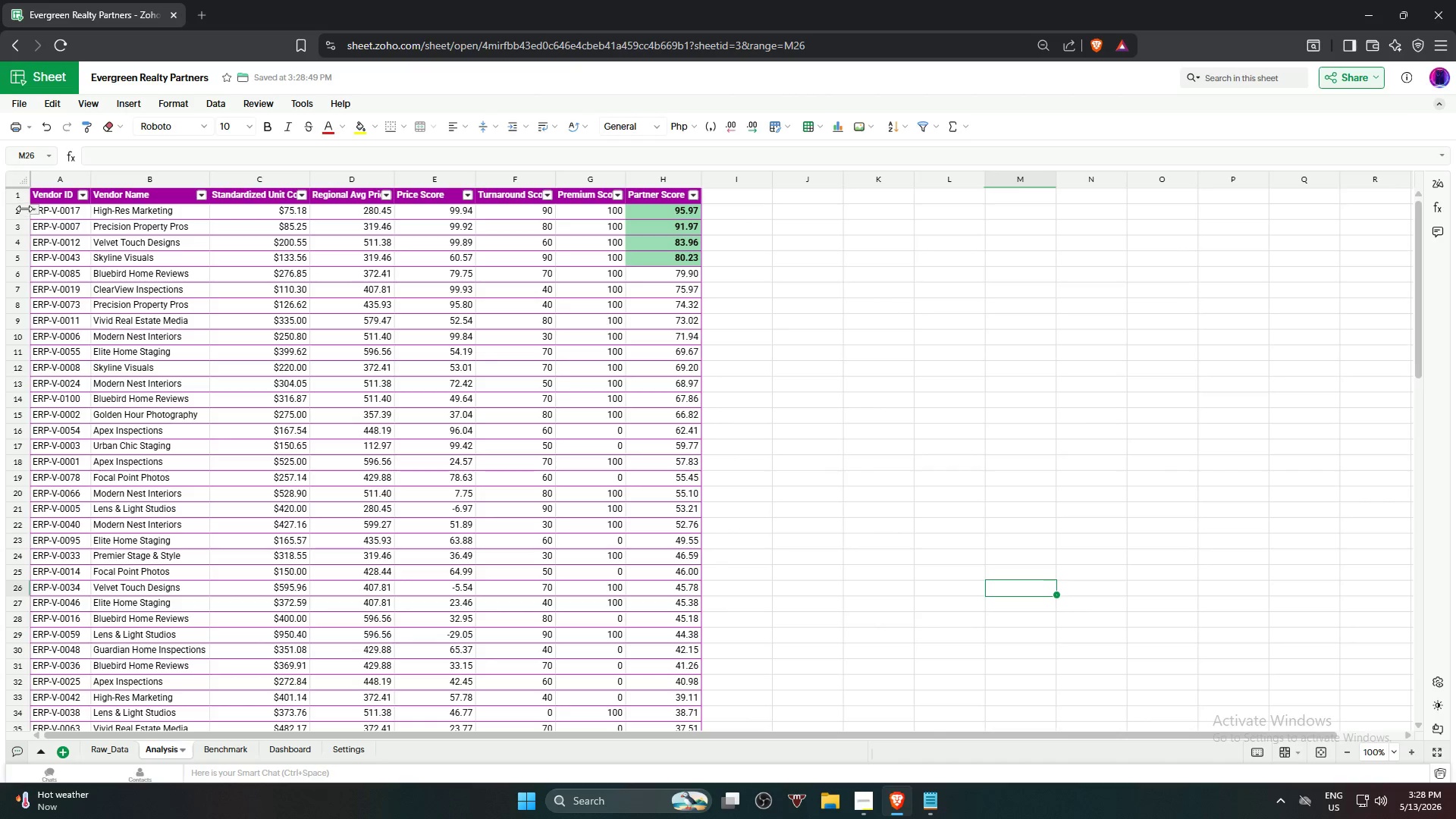 
left_click([13, 199])
 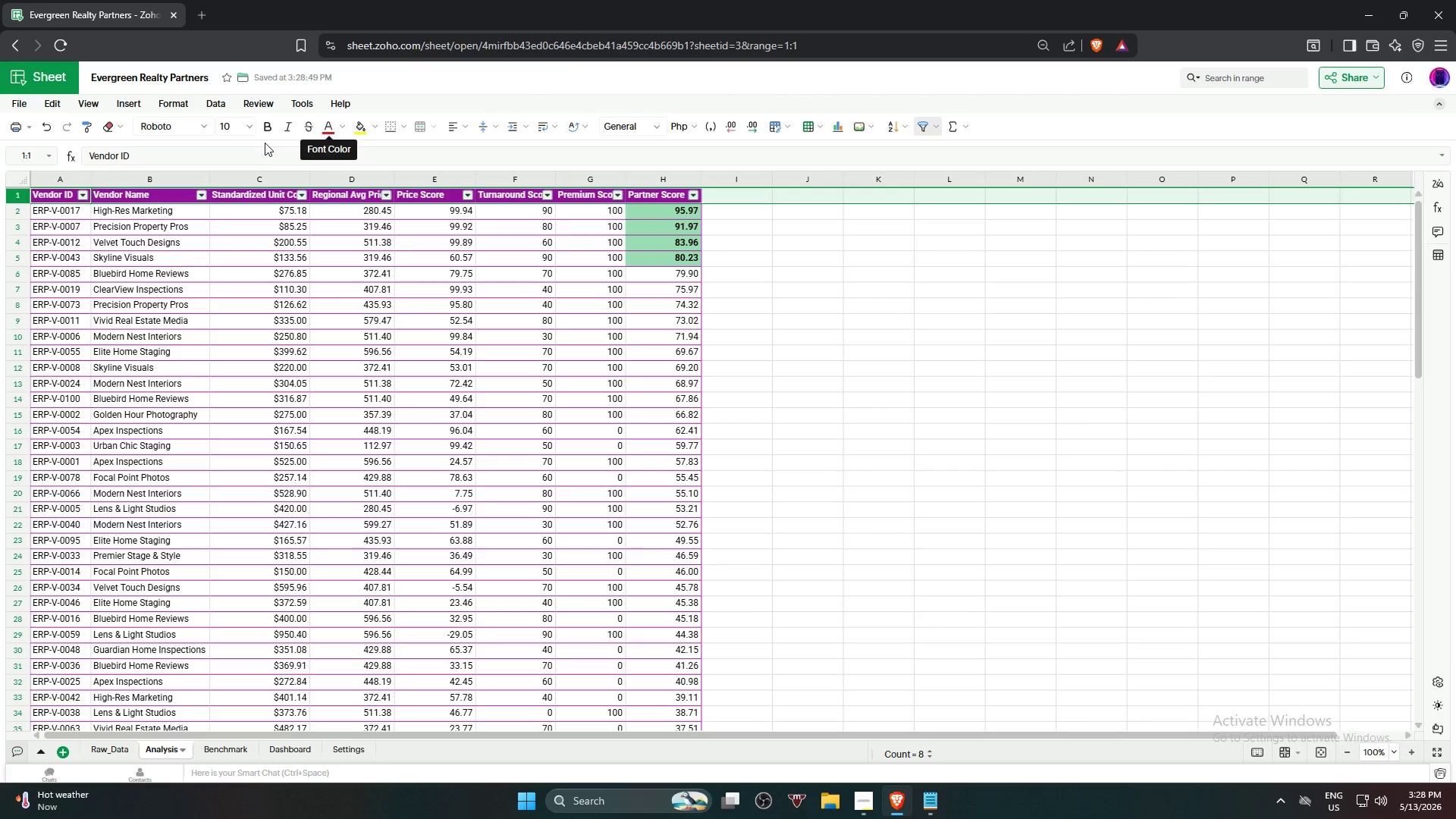 
left_click([257, 124])
 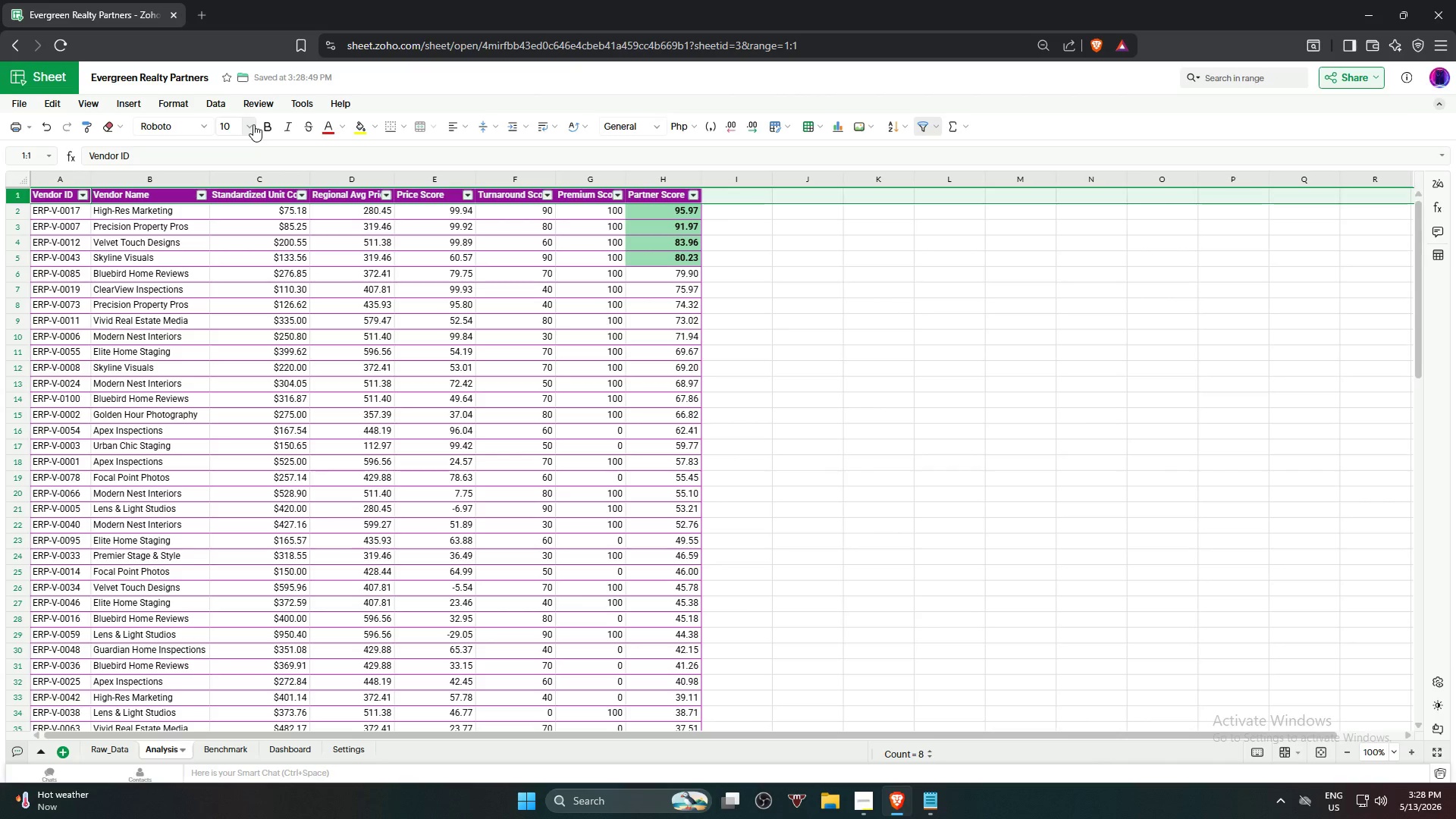 
left_click([250, 124])
 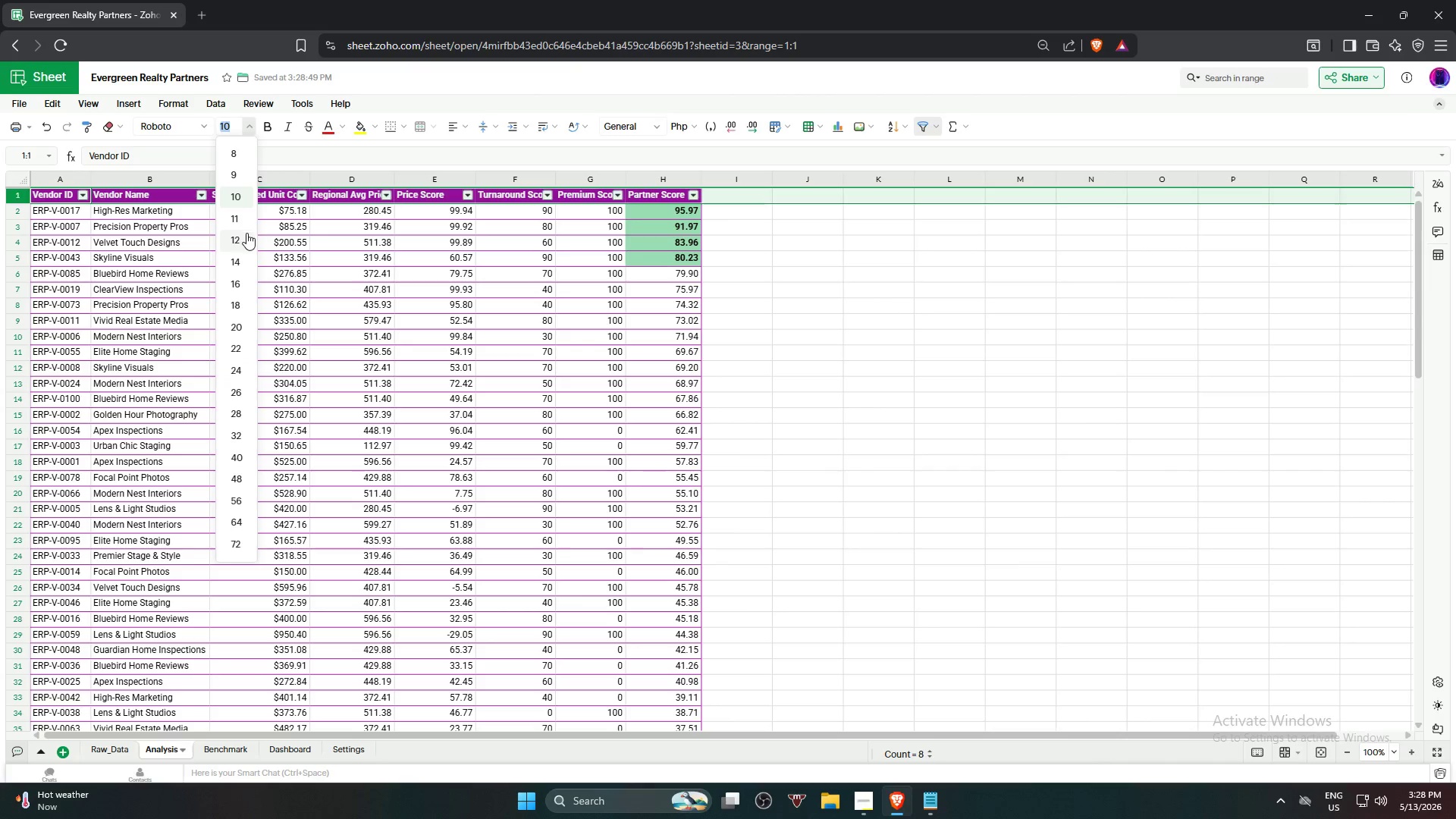 
left_click([246, 234])
 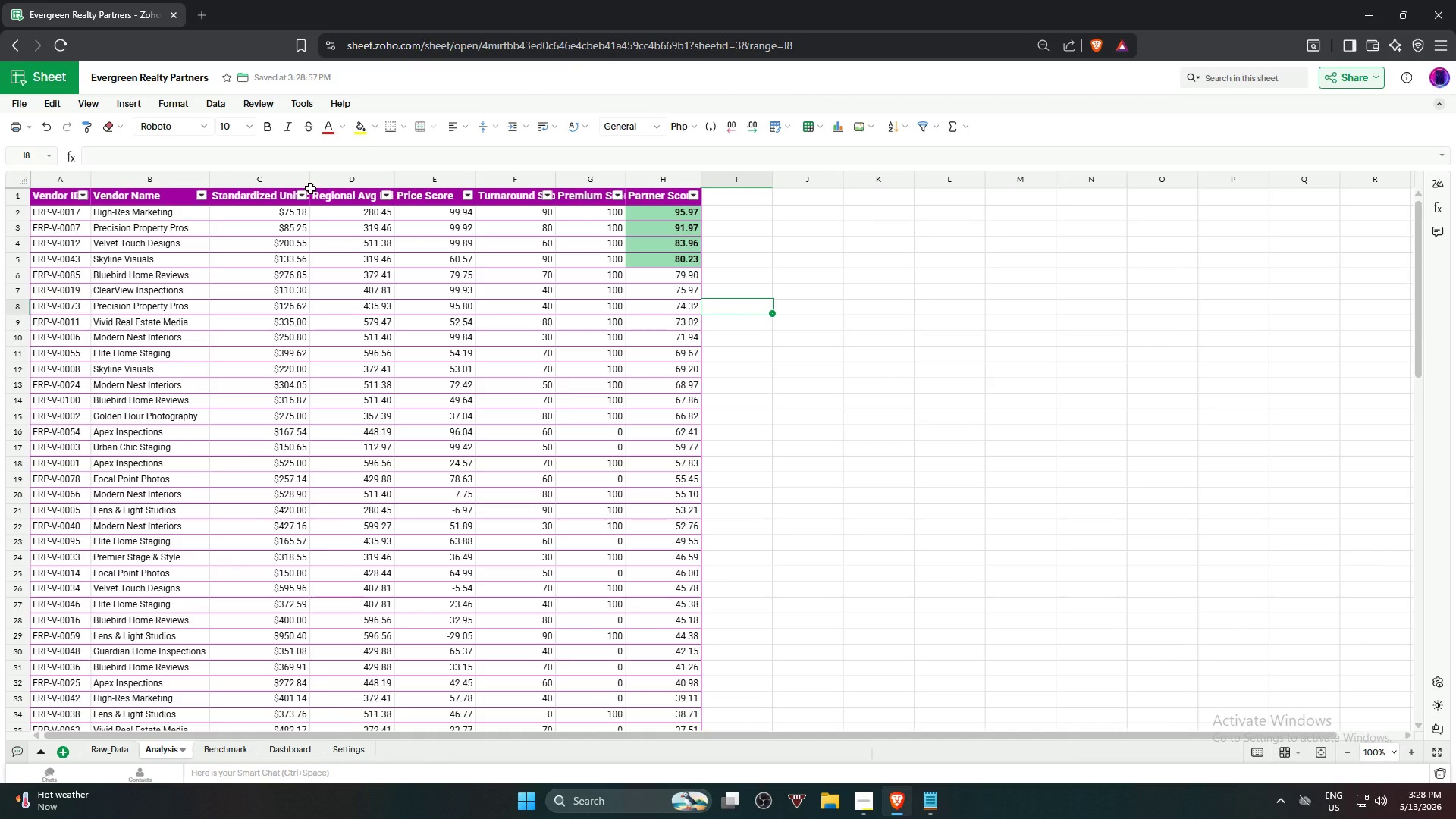 
double_click([308, 182])
 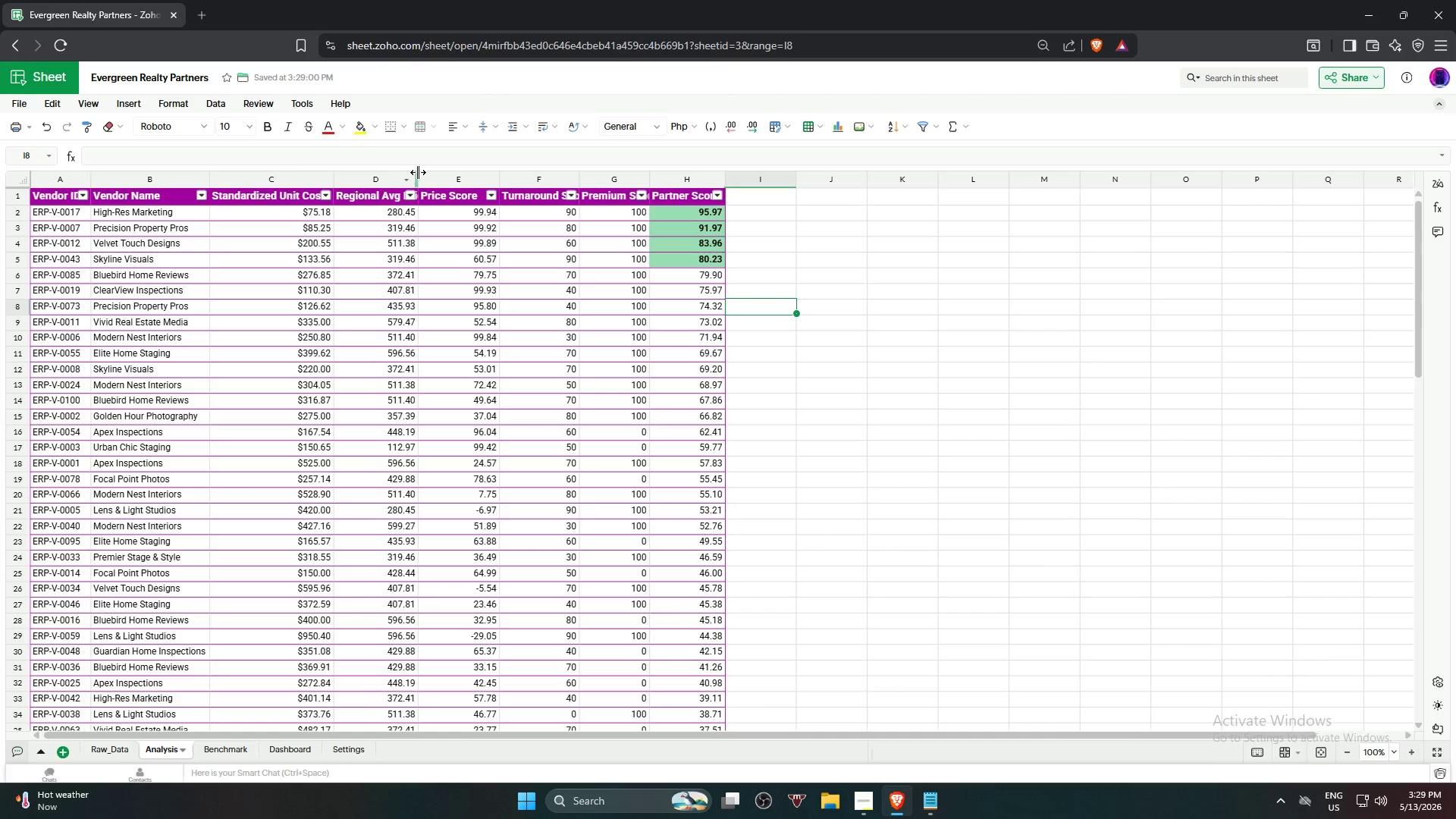 
double_click([418, 172])
 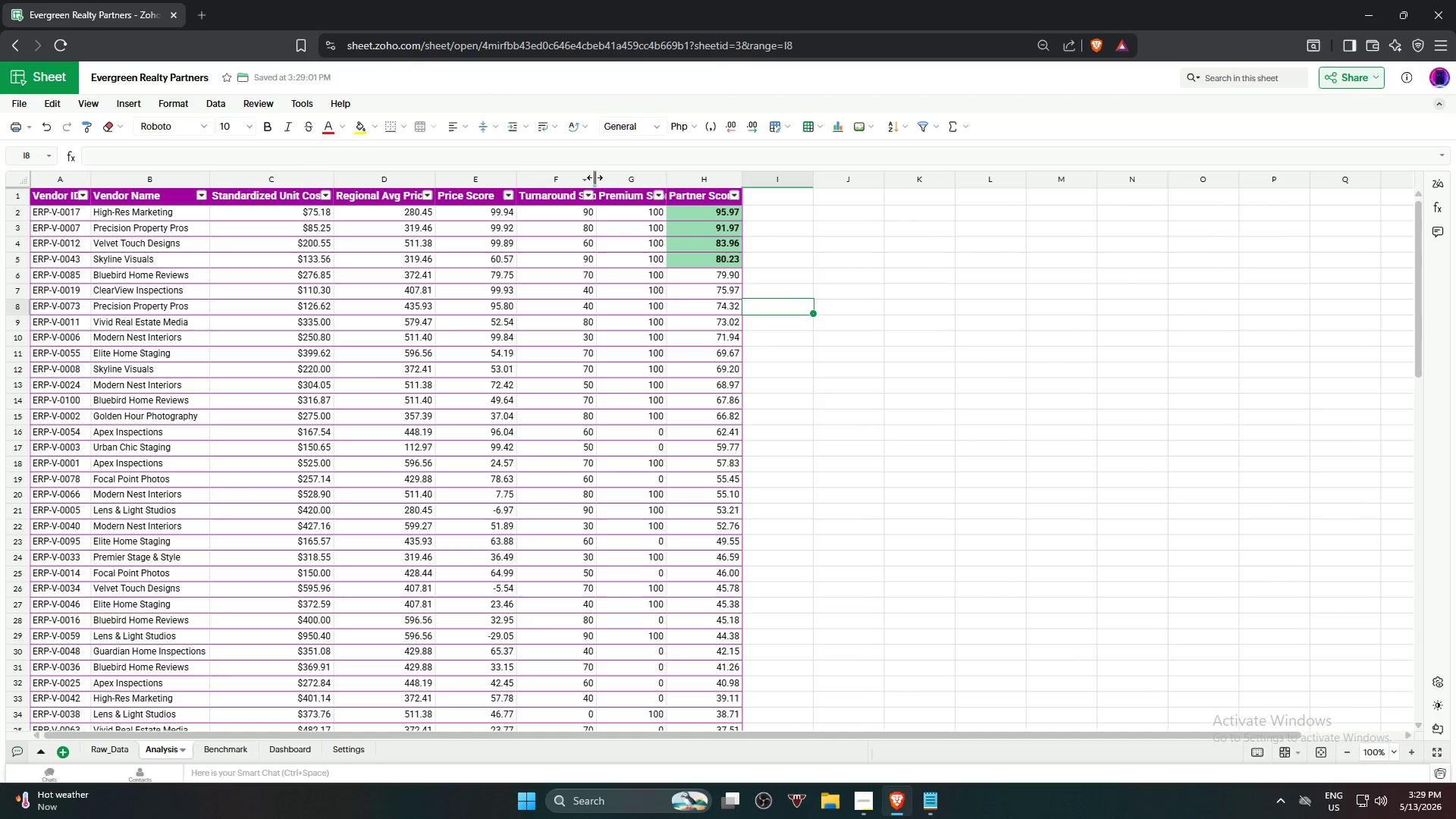 
double_click([595, 177])
 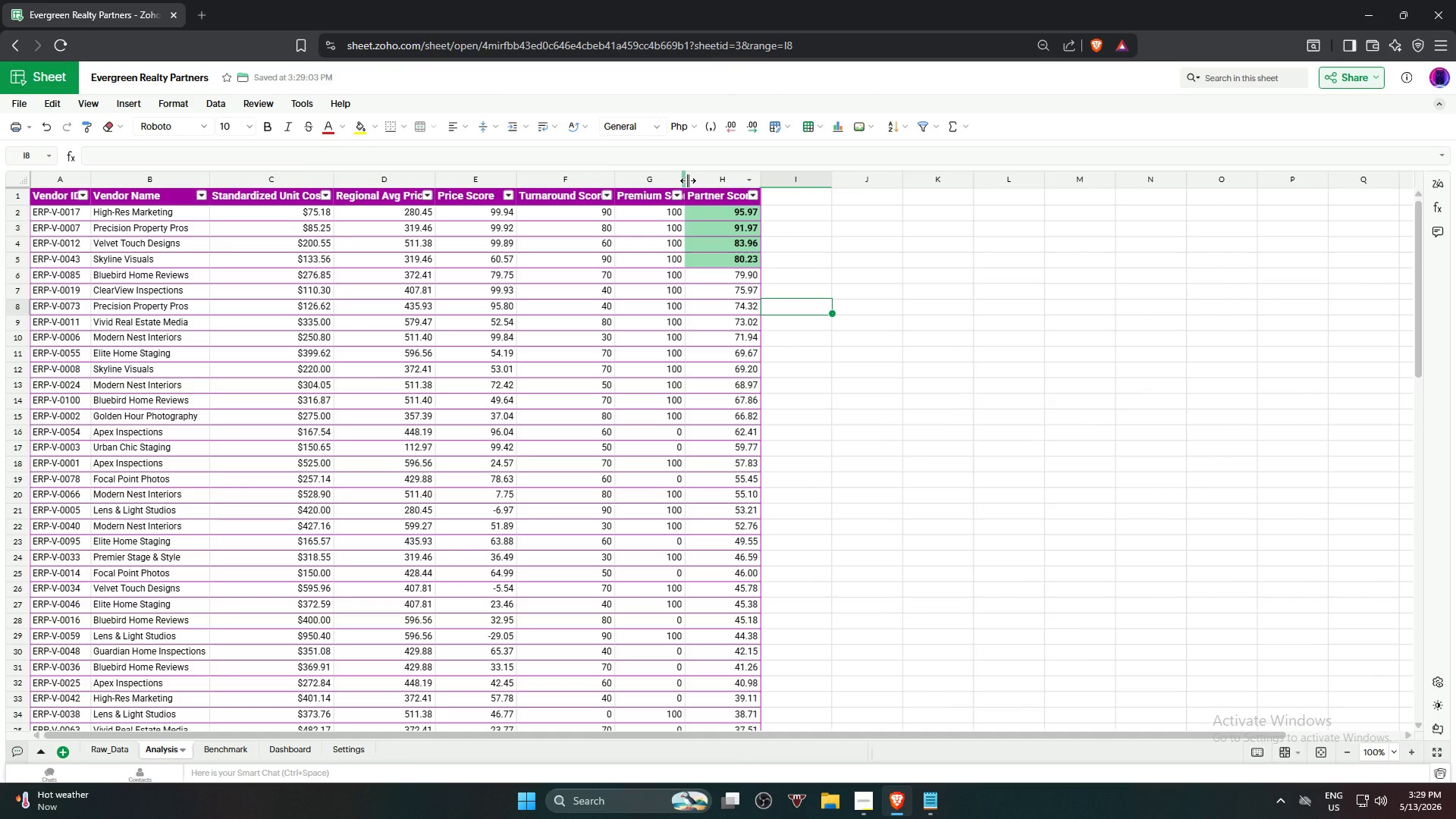 
double_click([688, 180])
 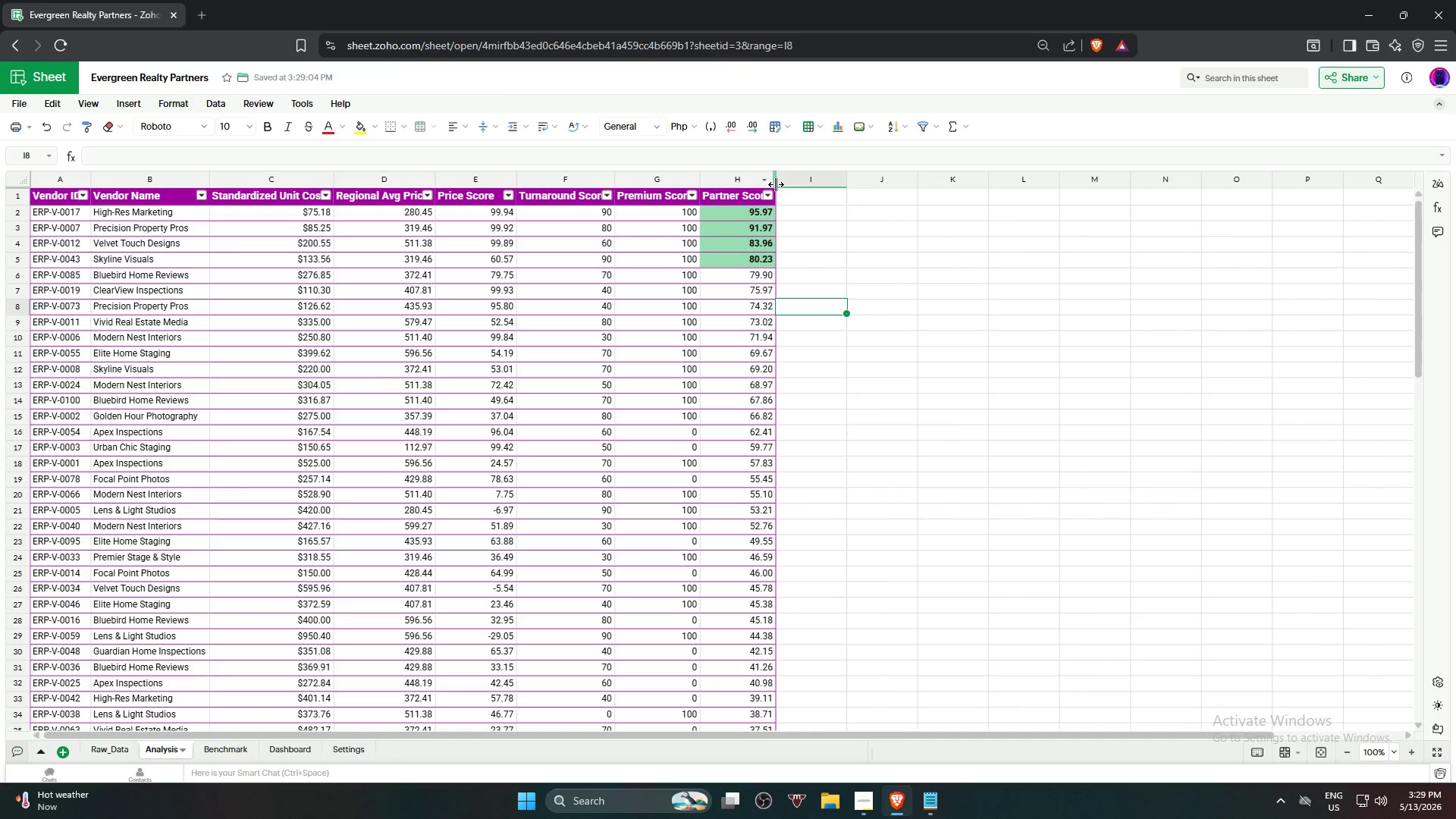 
left_click([775, 182])
 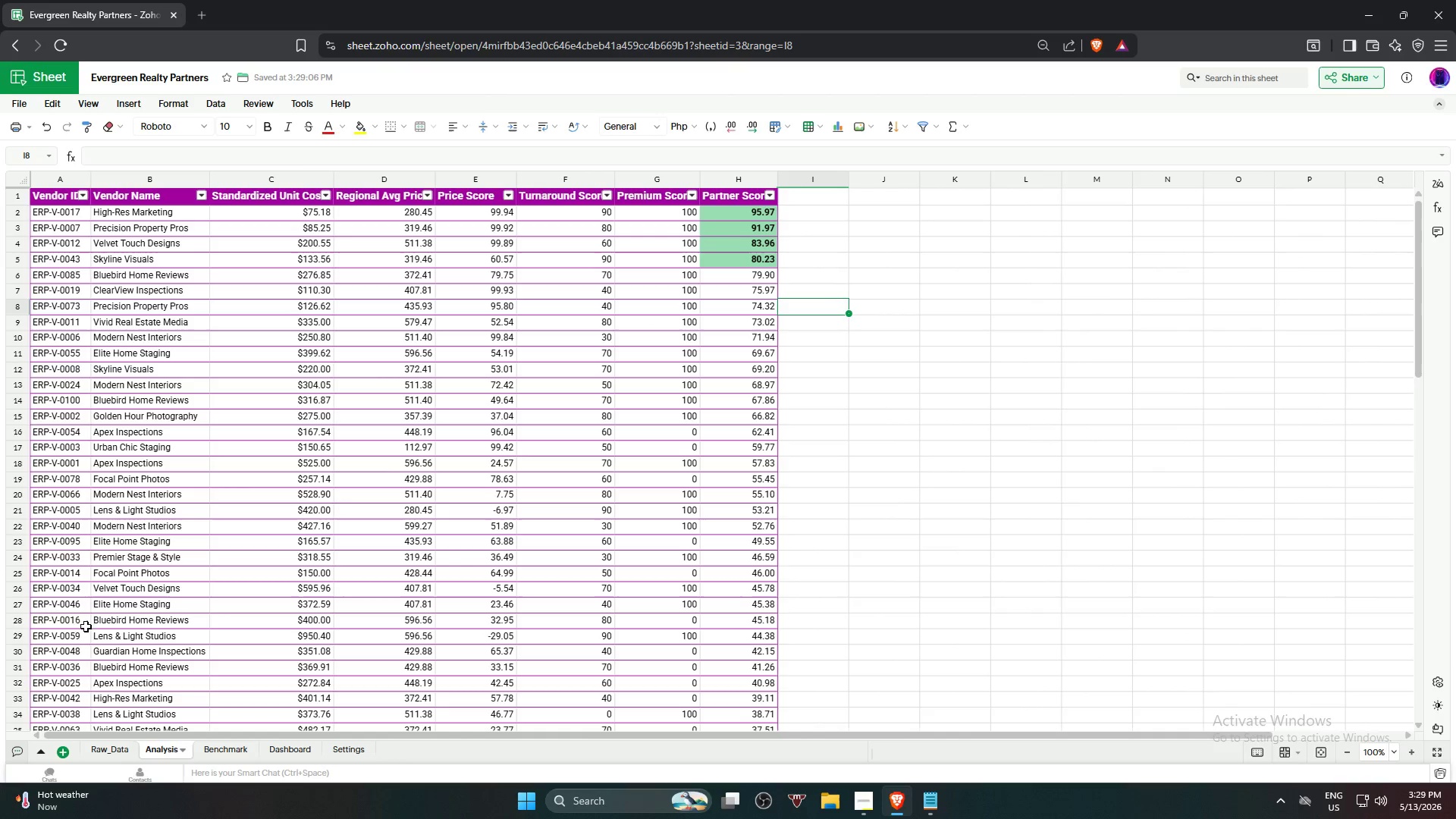 
left_click([112, 752])
 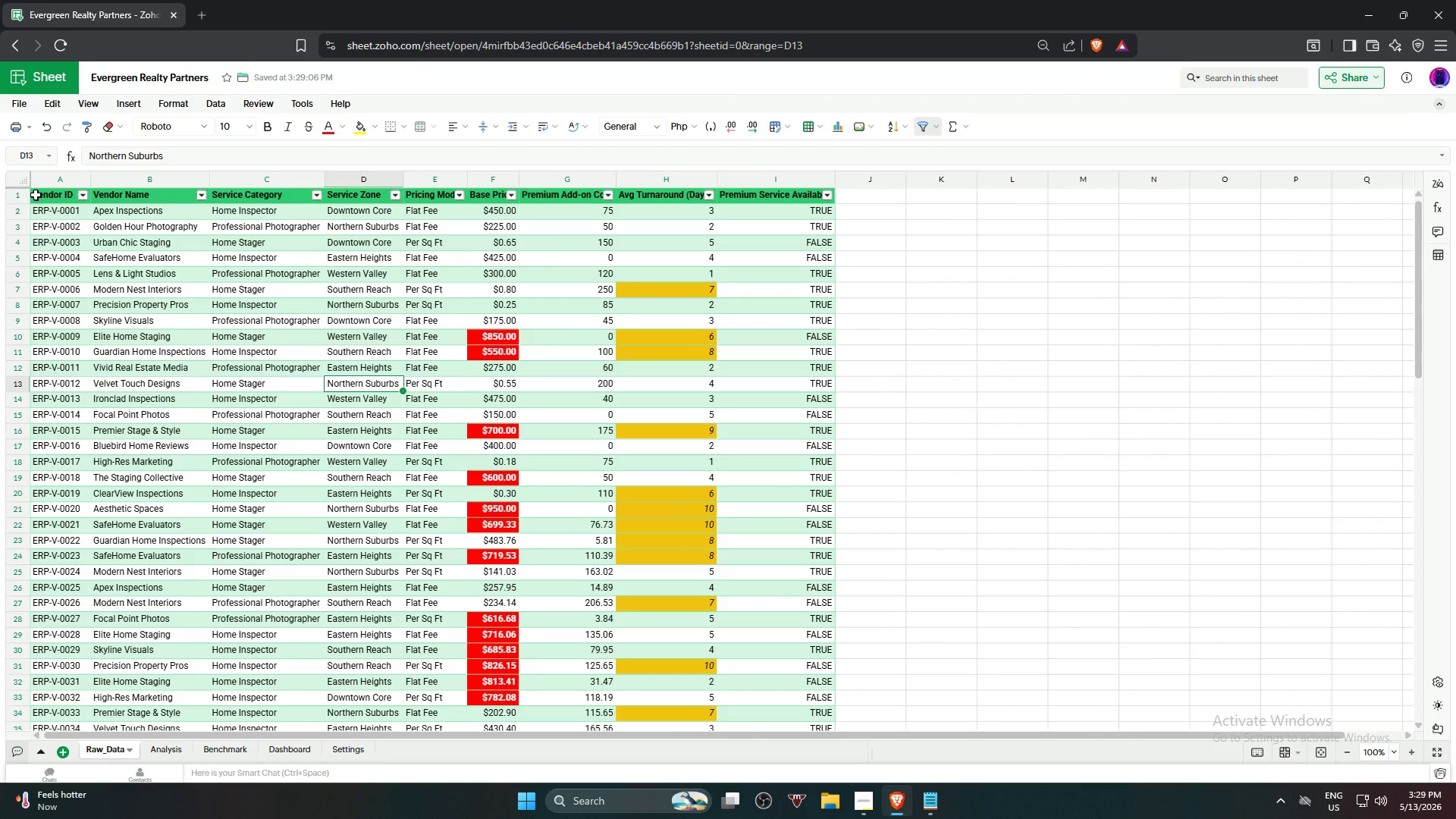 
left_click([24, 194])
 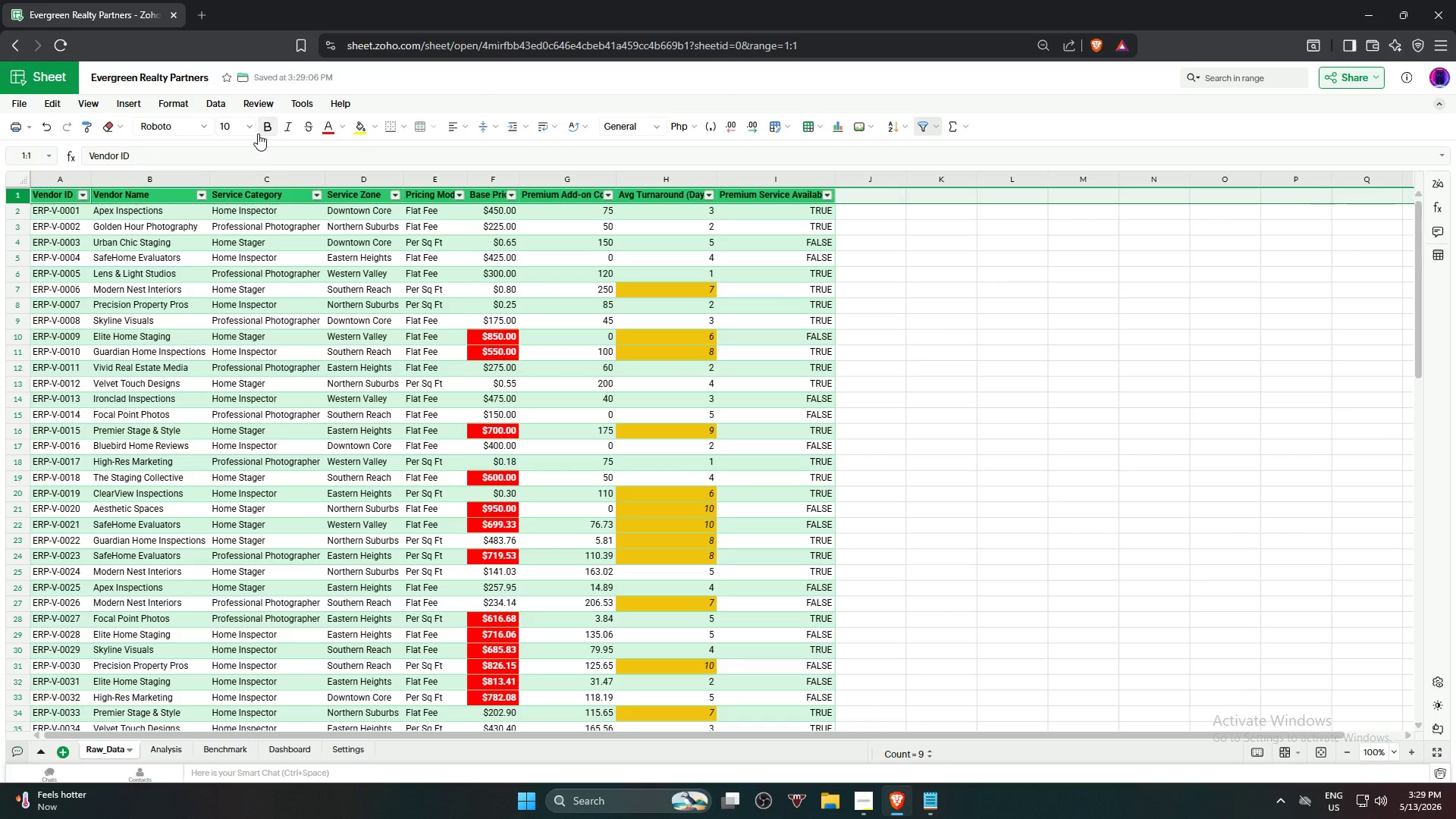 
left_click([253, 127])
 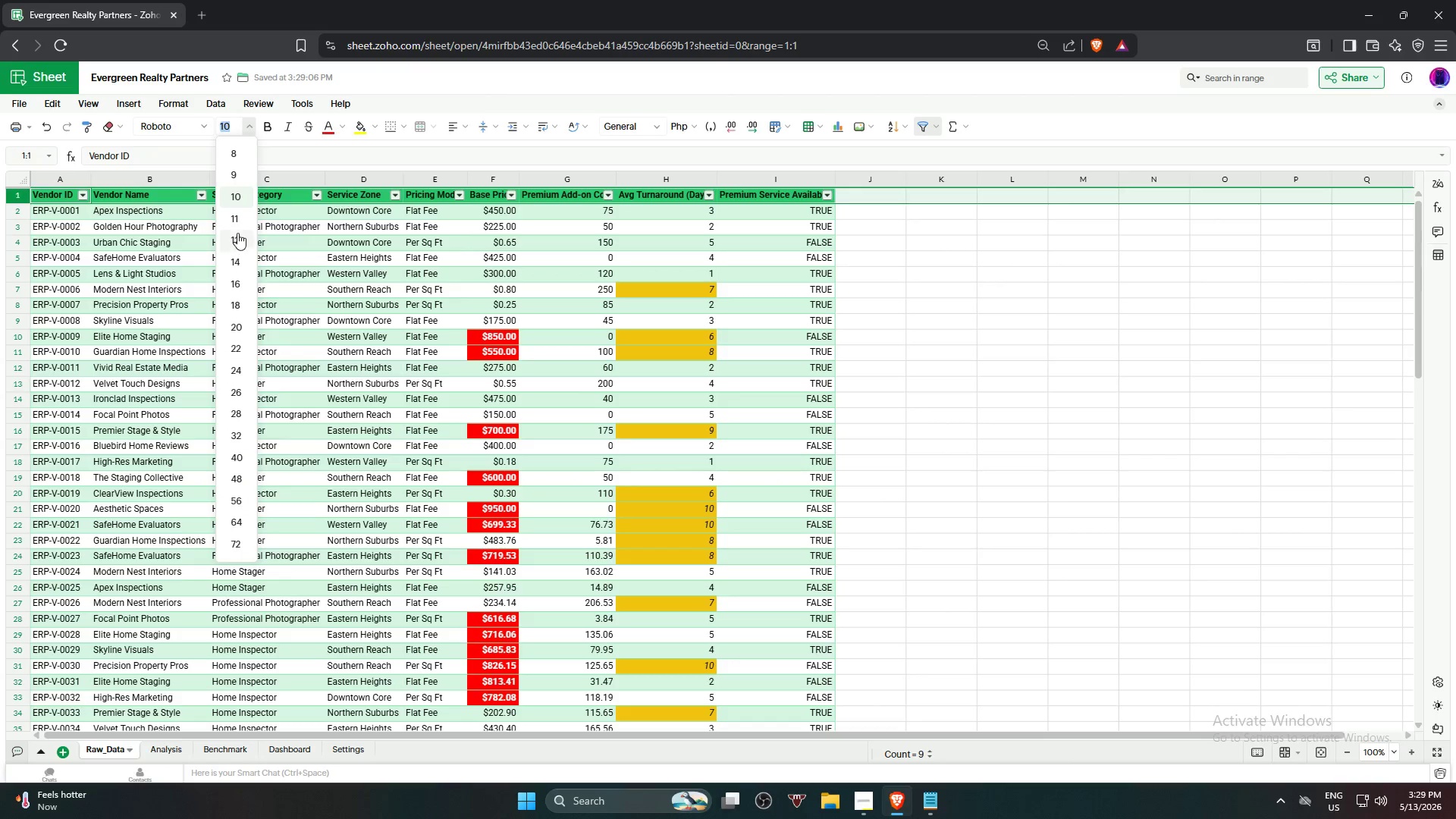 
left_click([237, 233])
 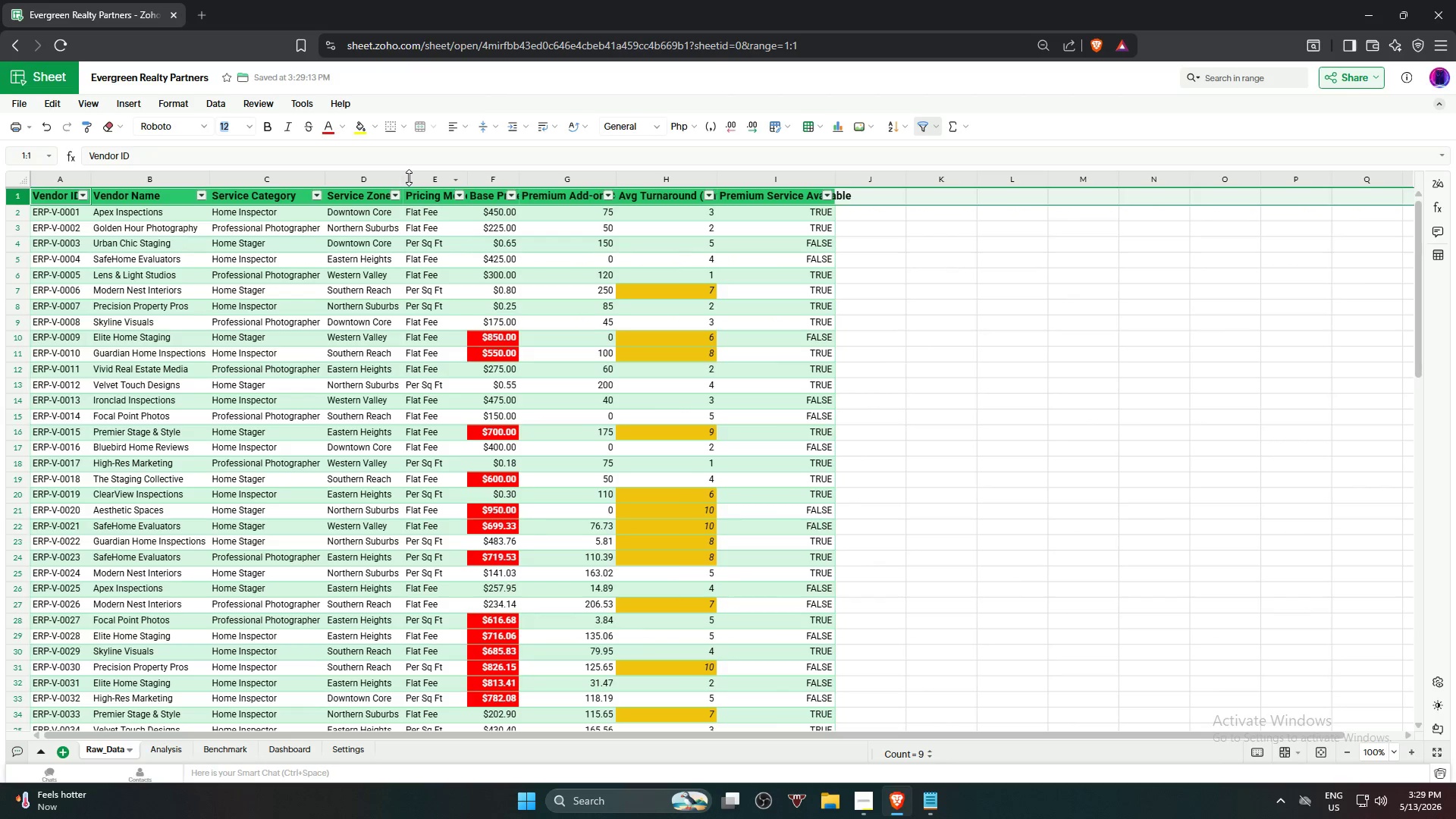 
double_click([403, 178])
 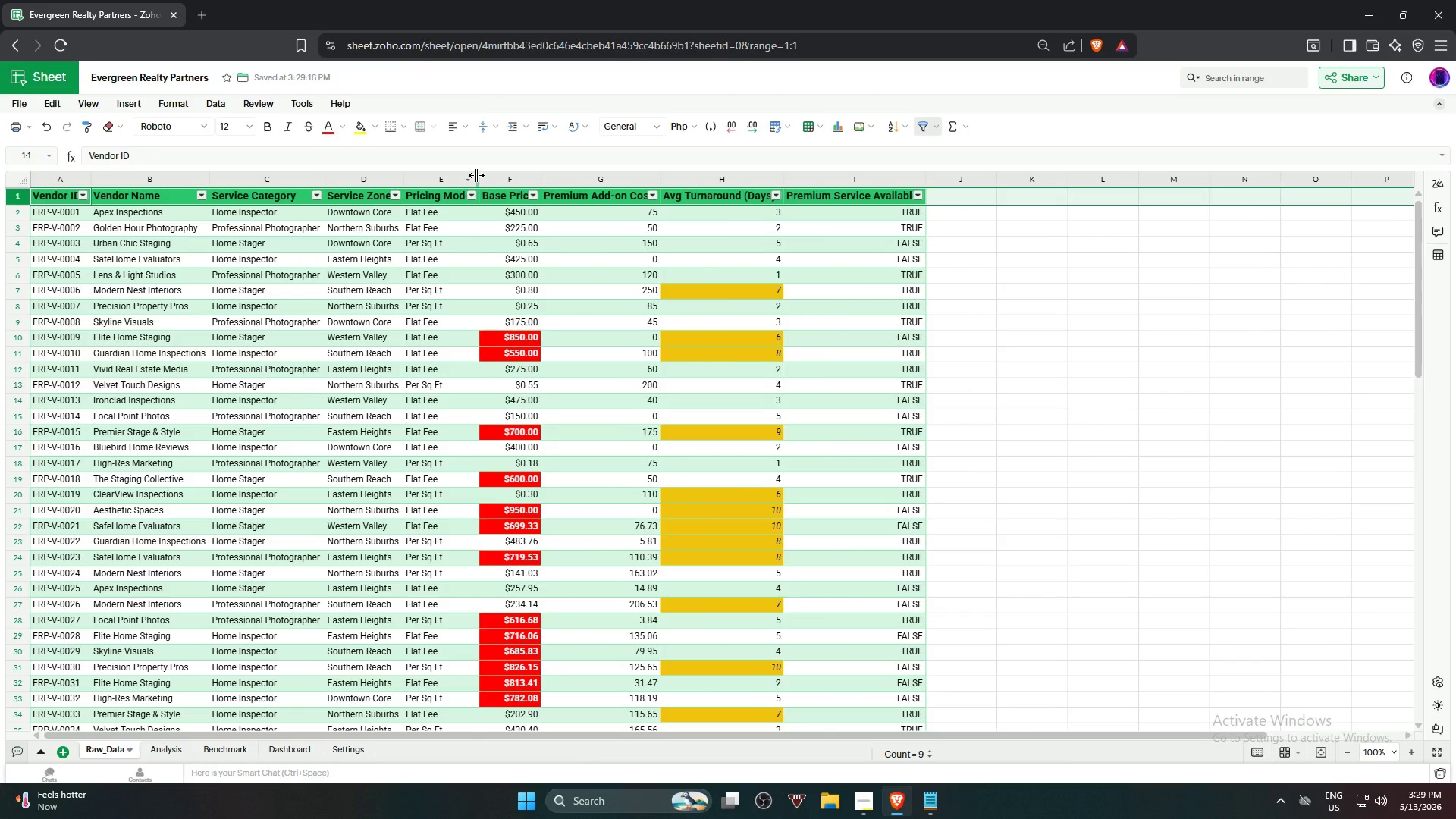 
double_click([477, 175])
 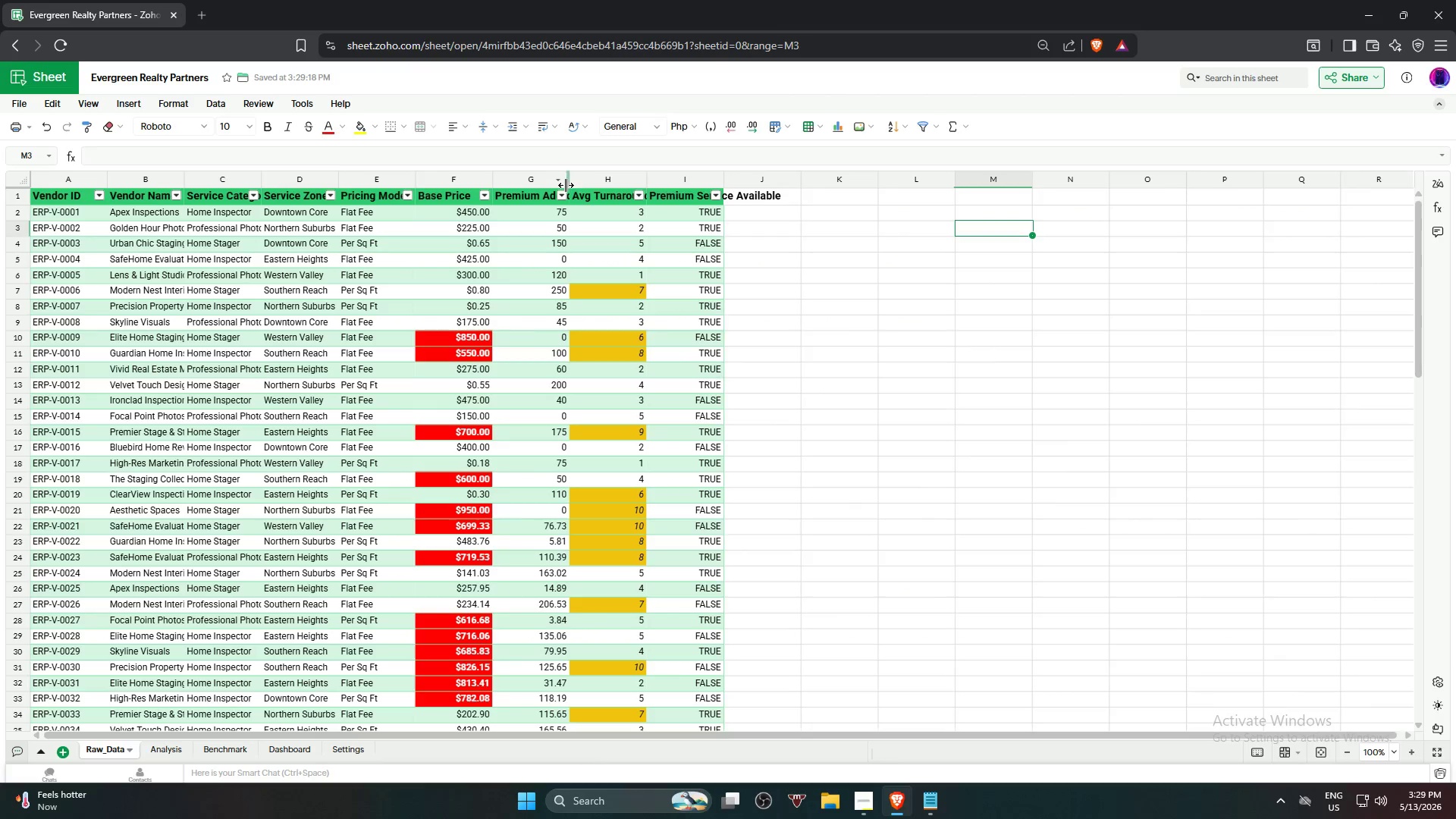 
double_click([571, 185])
 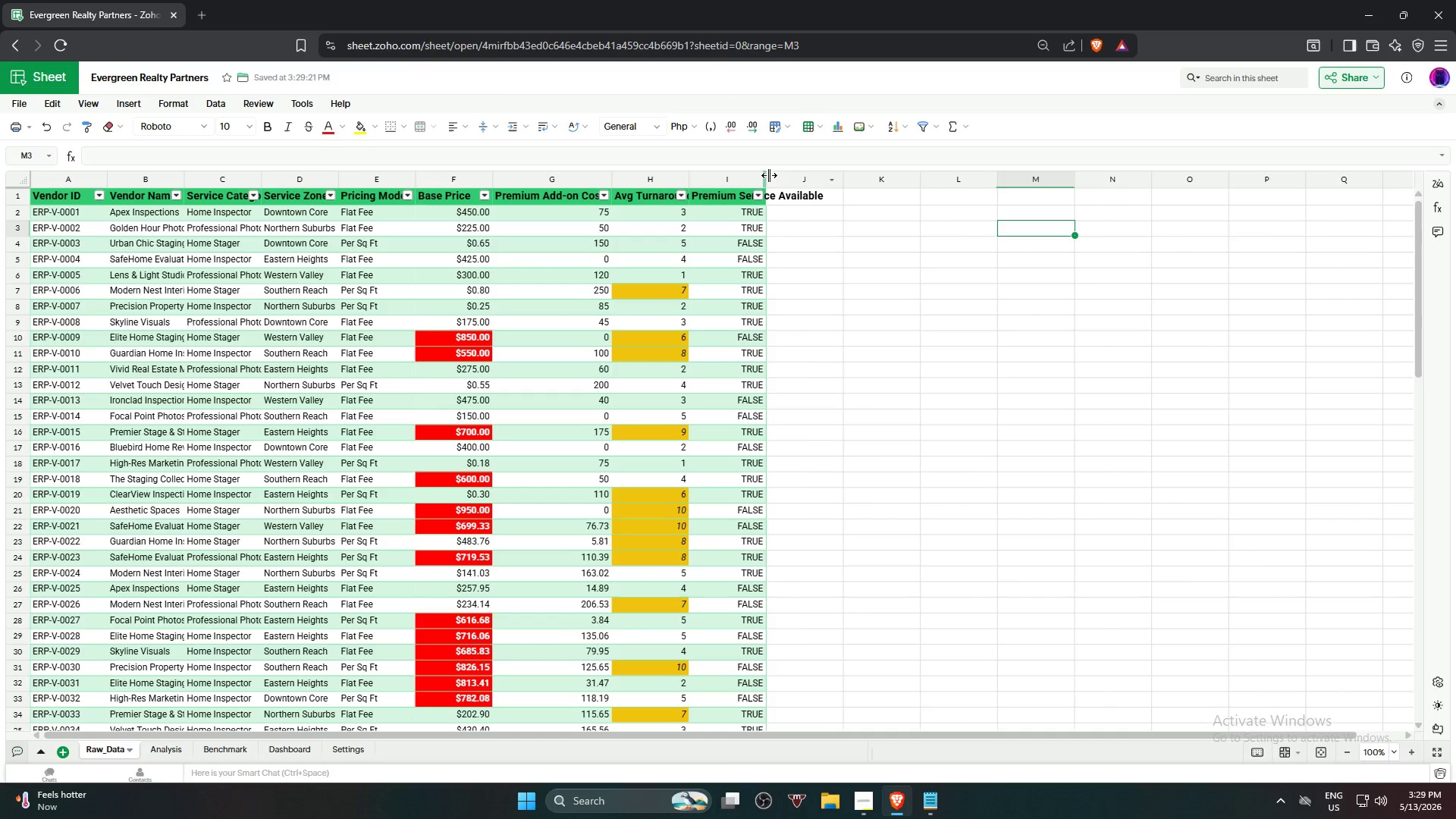 
double_click([768, 175])
 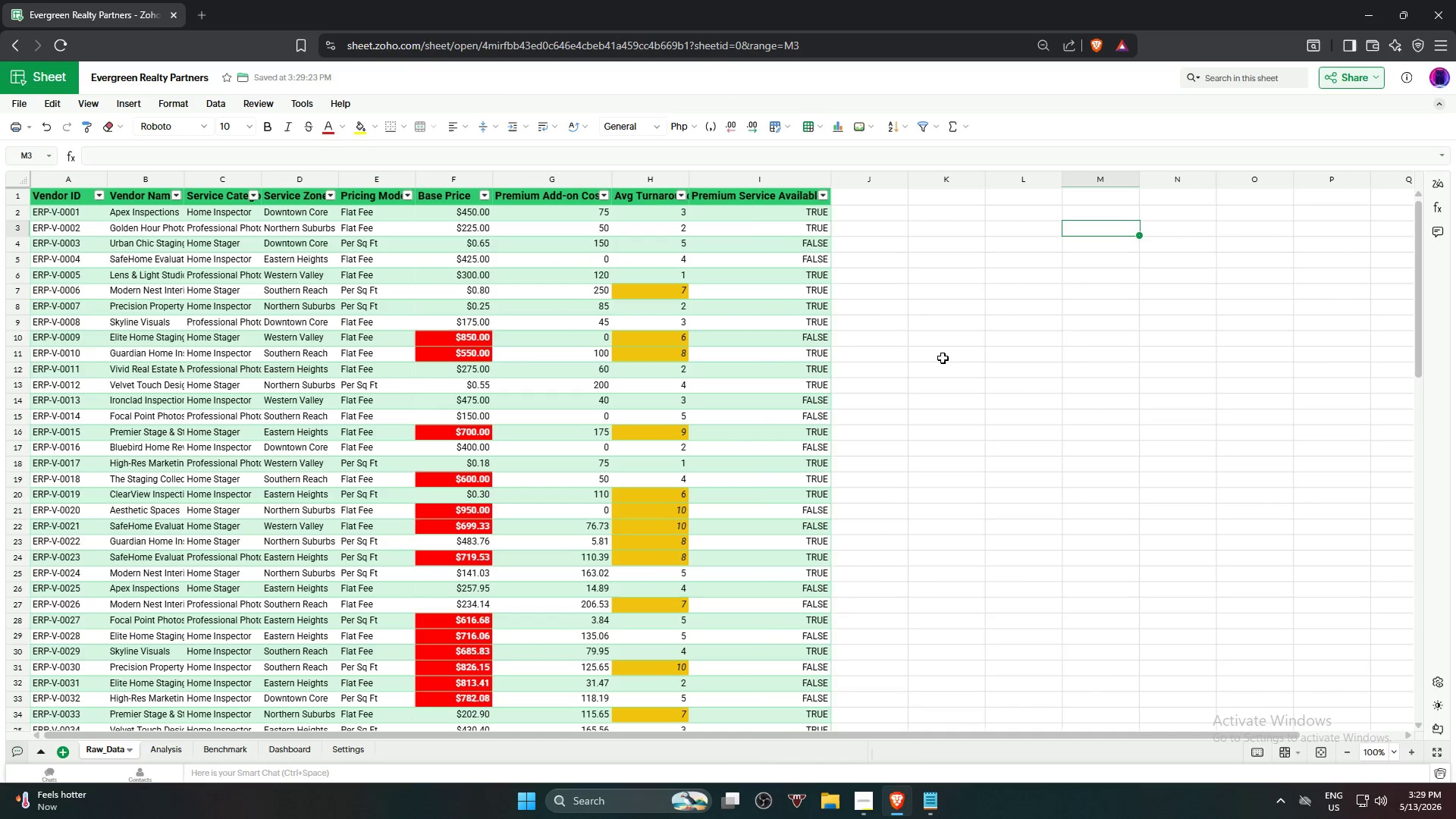 
left_click([956, 365])
 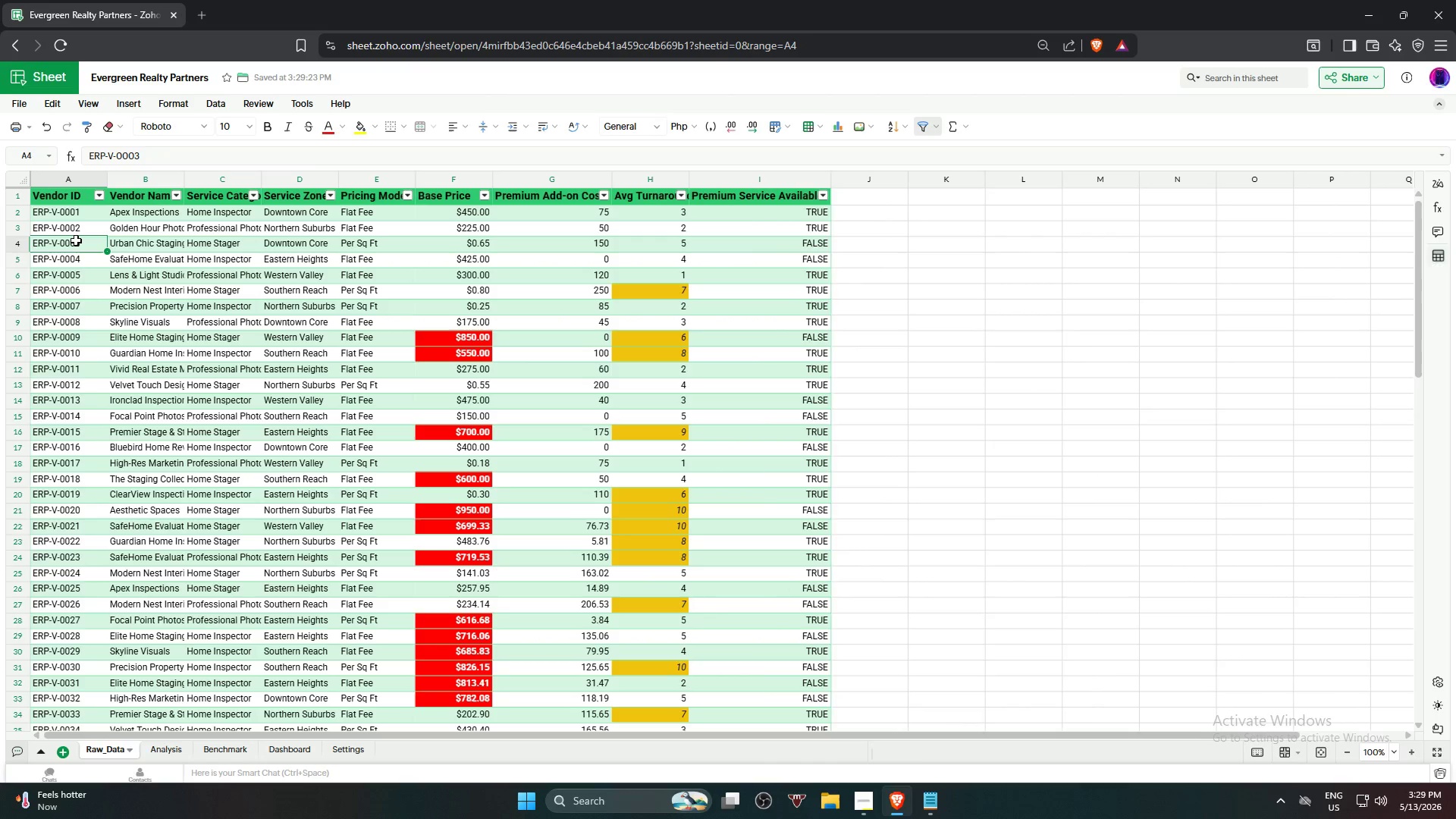 
key(Control+A)
 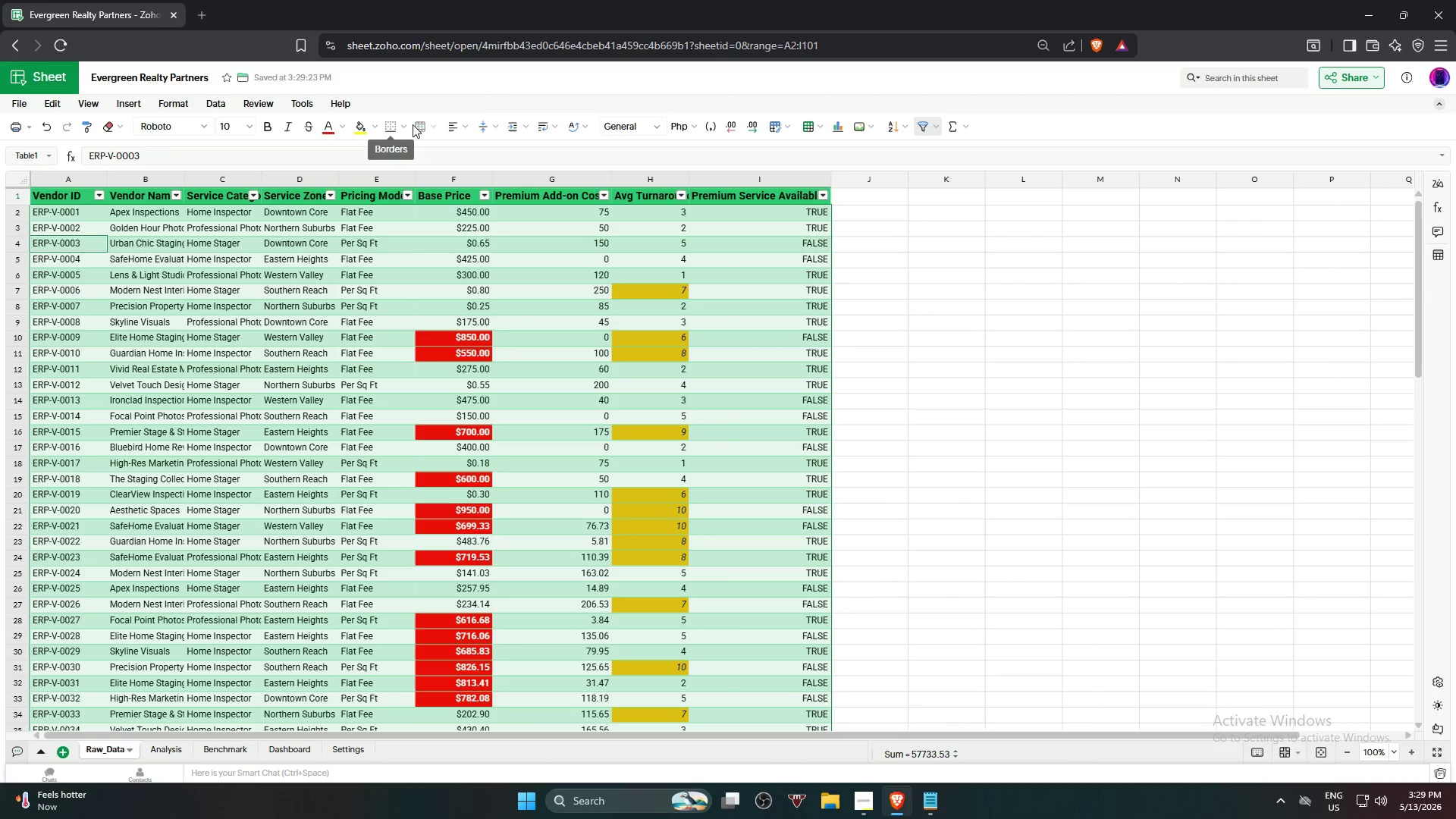 
left_click([405, 125])
 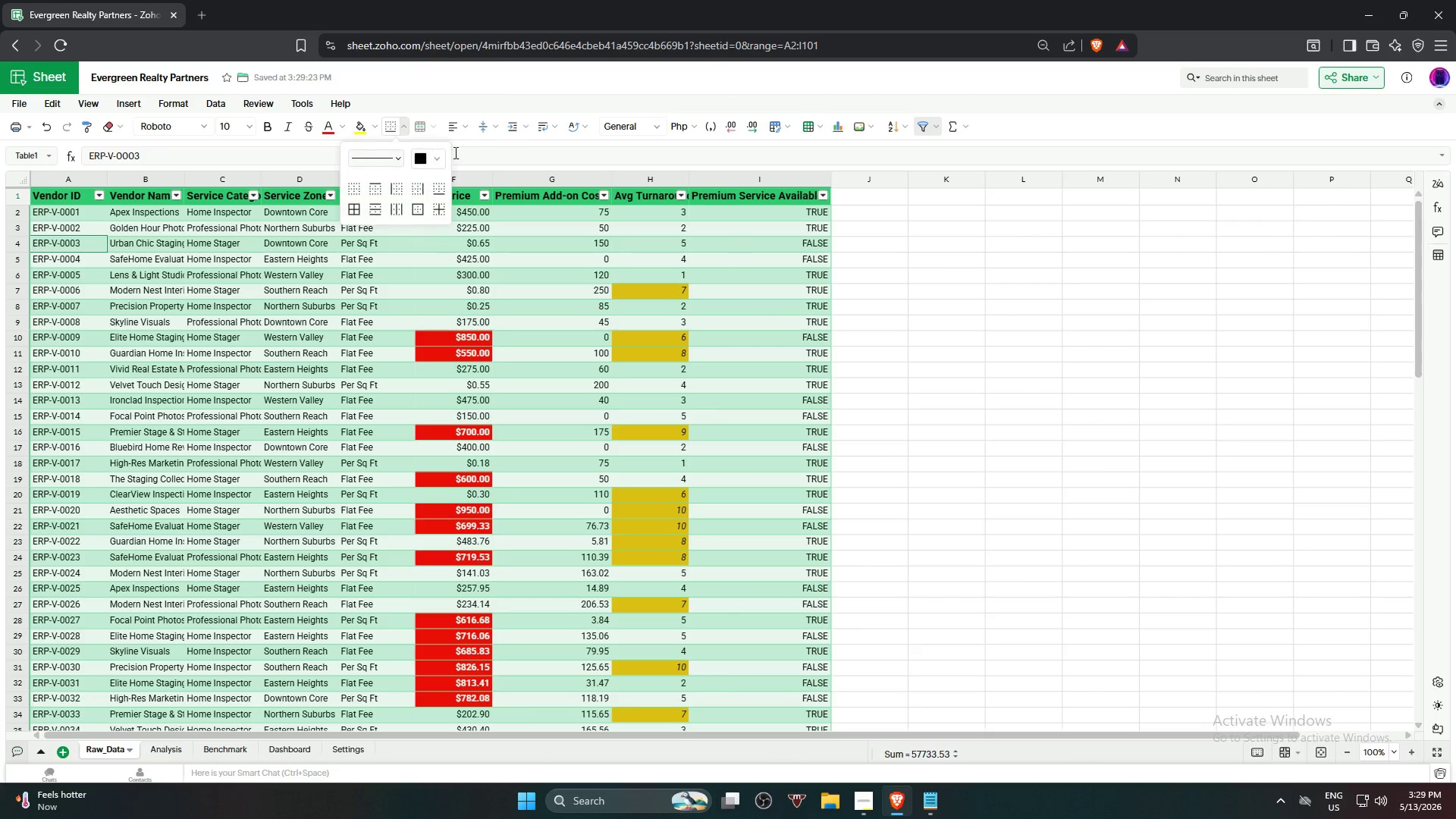 
mouse_move([440, 171])
 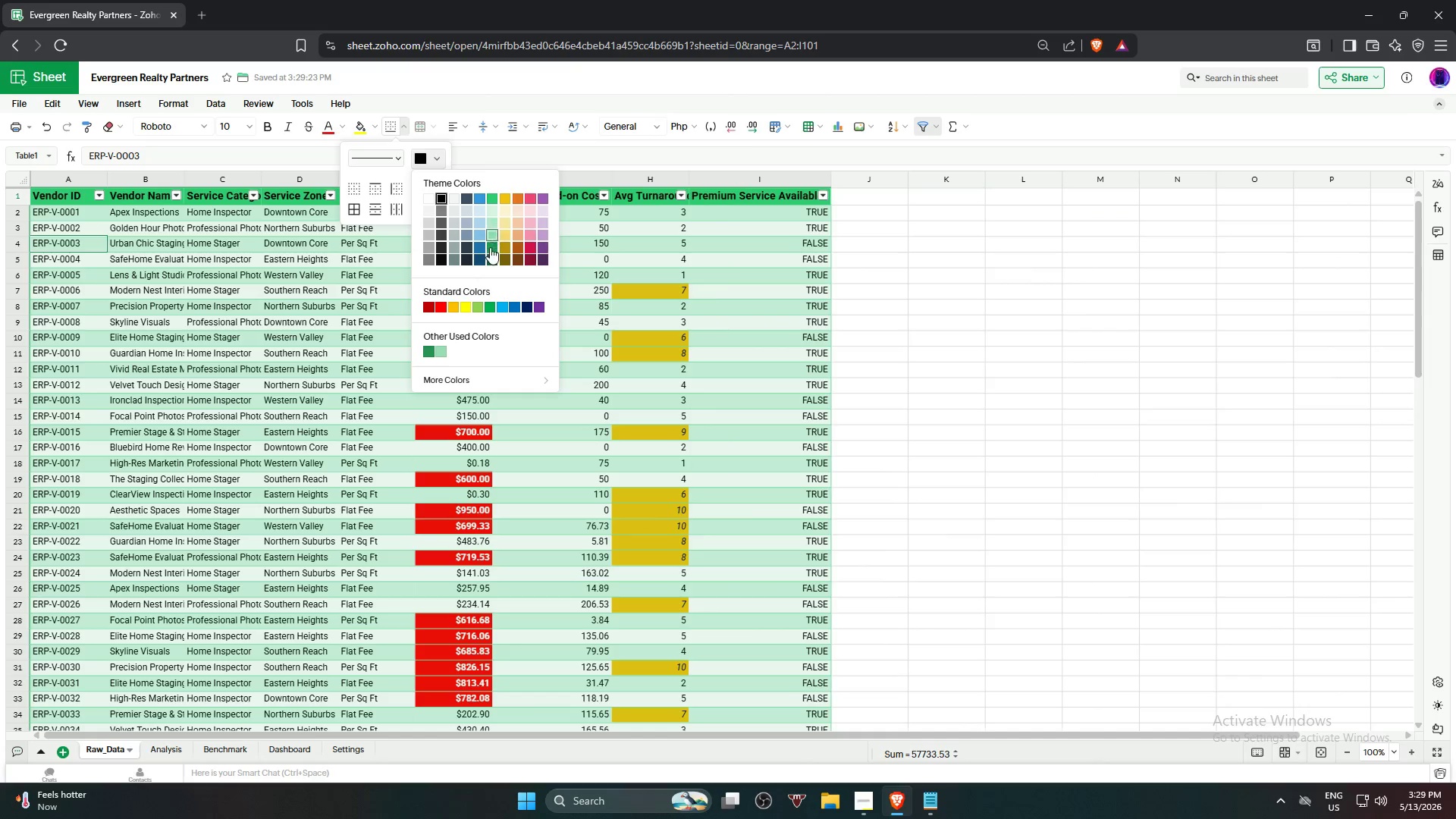 
left_click([490, 259])
 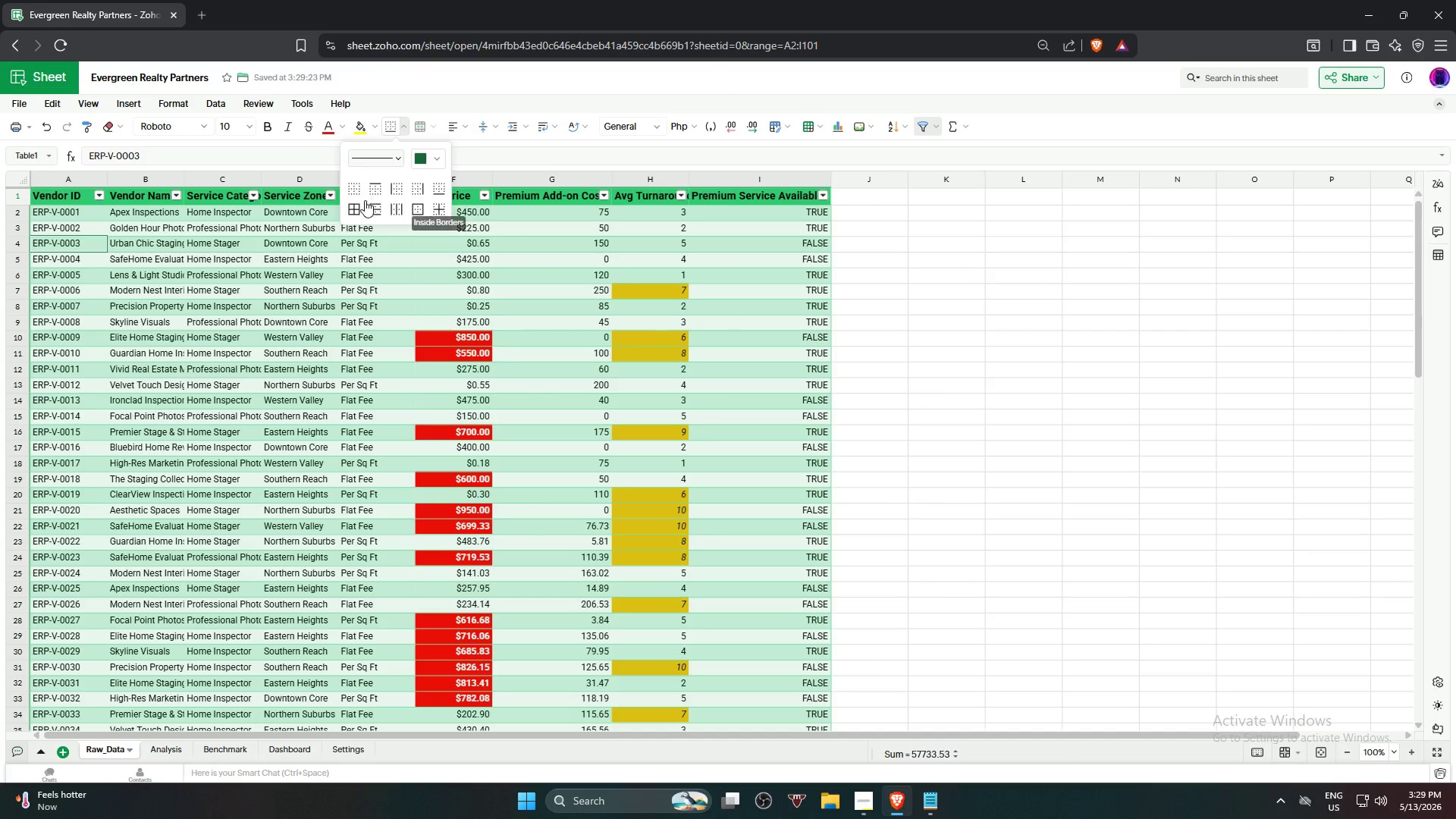 
left_click([361, 201])
 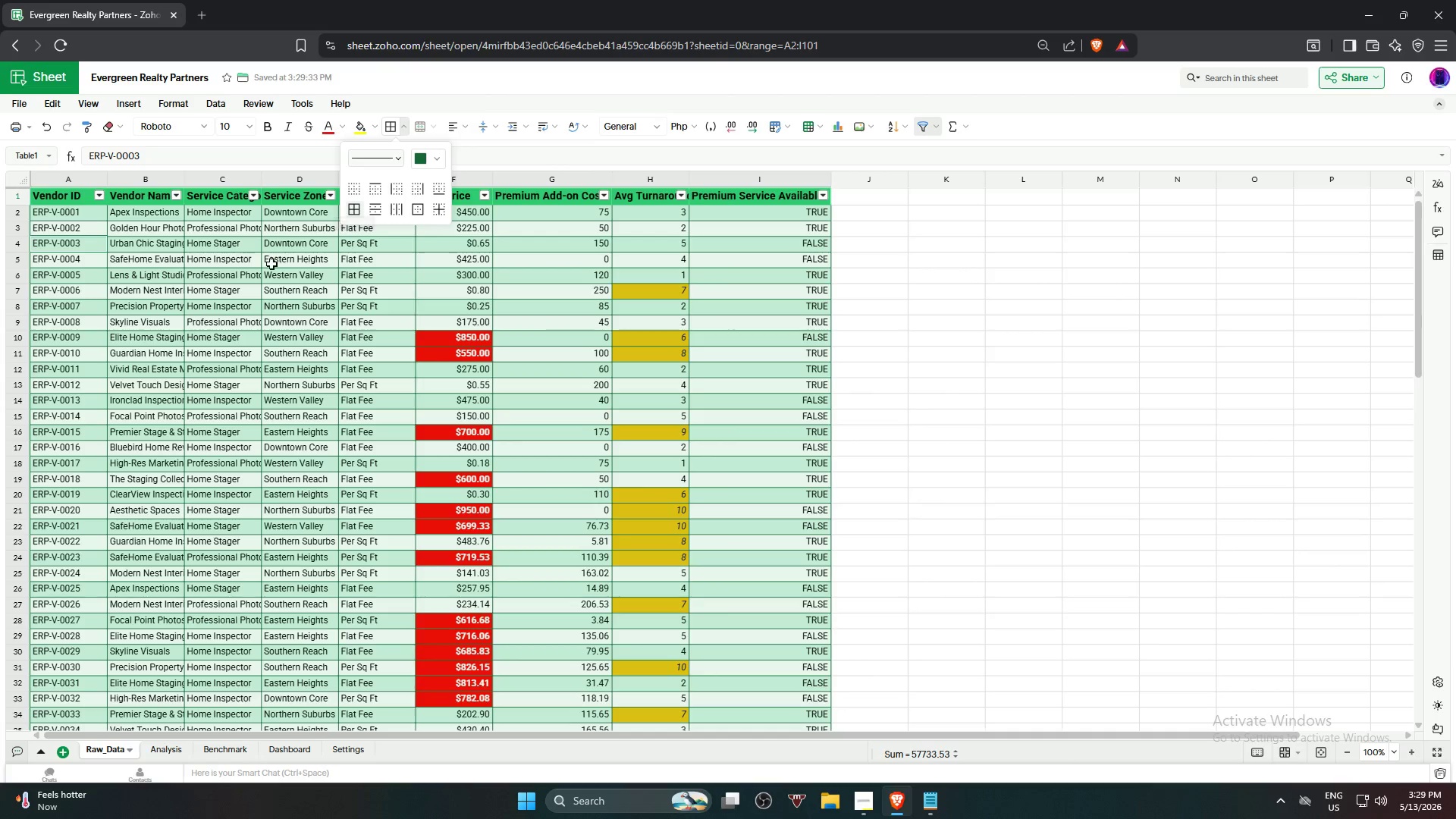 
left_click([178, 371])
 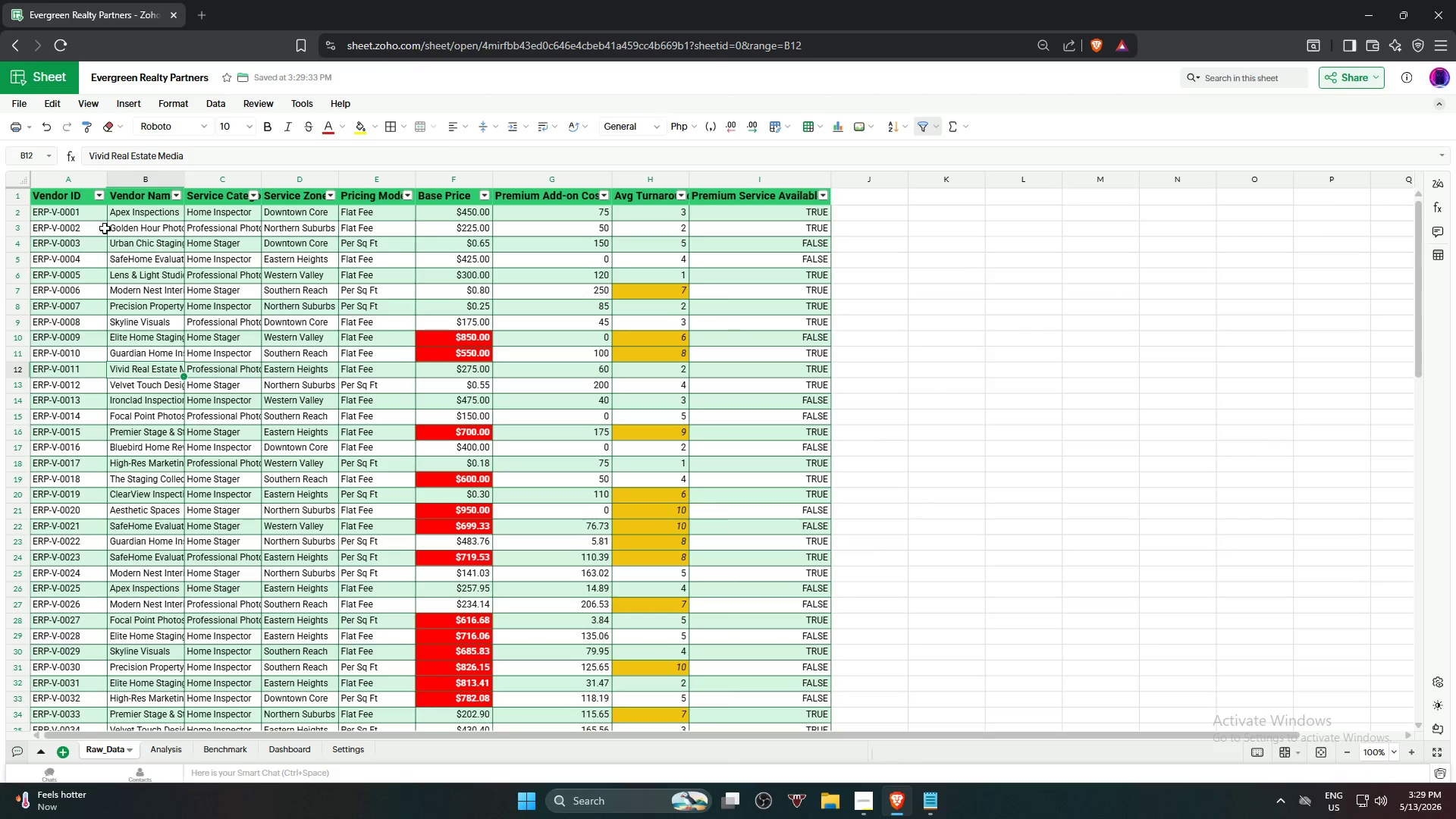 
left_click_drag(start_coordinate=[61, 196], to_coordinate=[733, 564])
 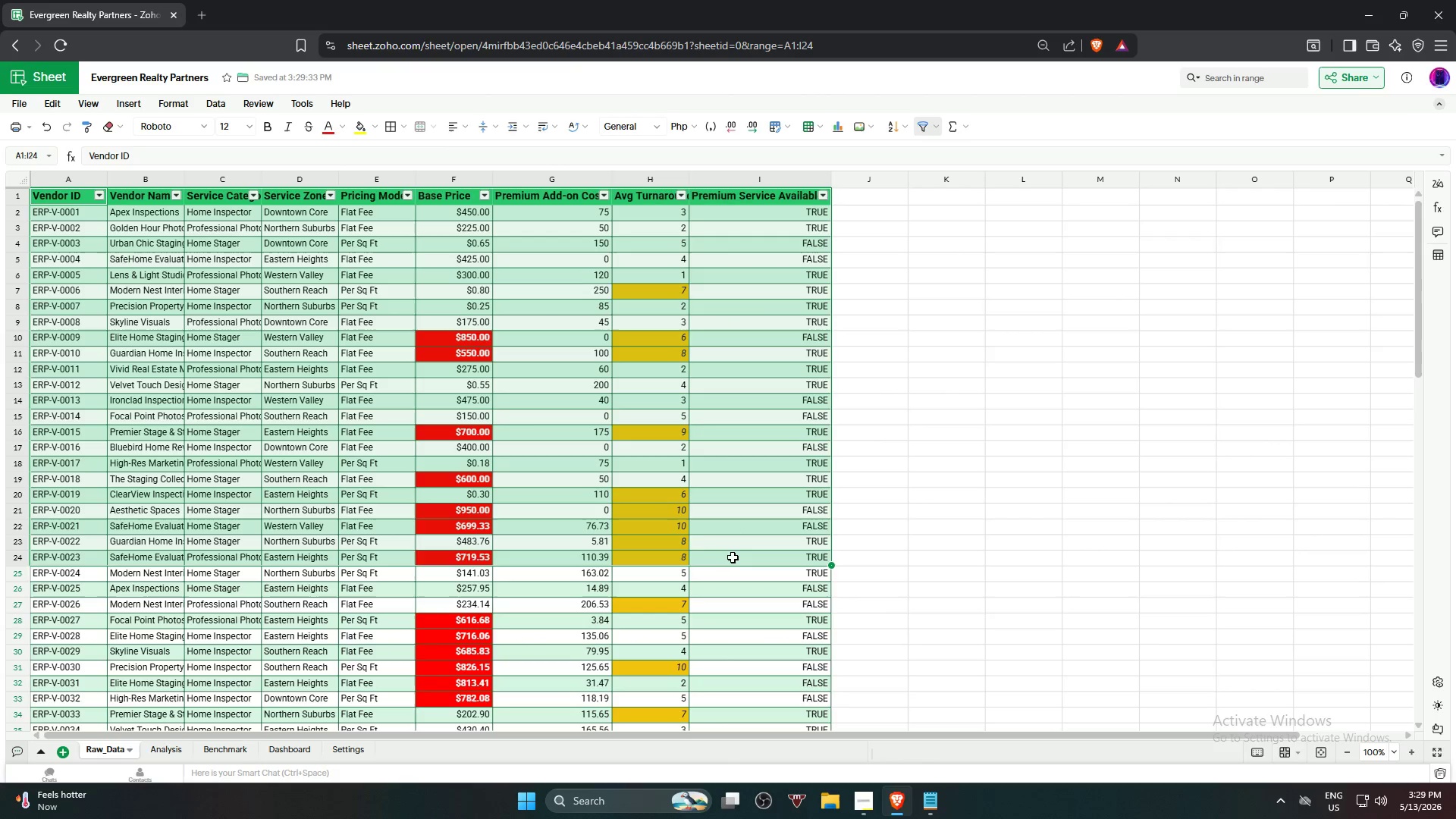 
key(Control+A)
 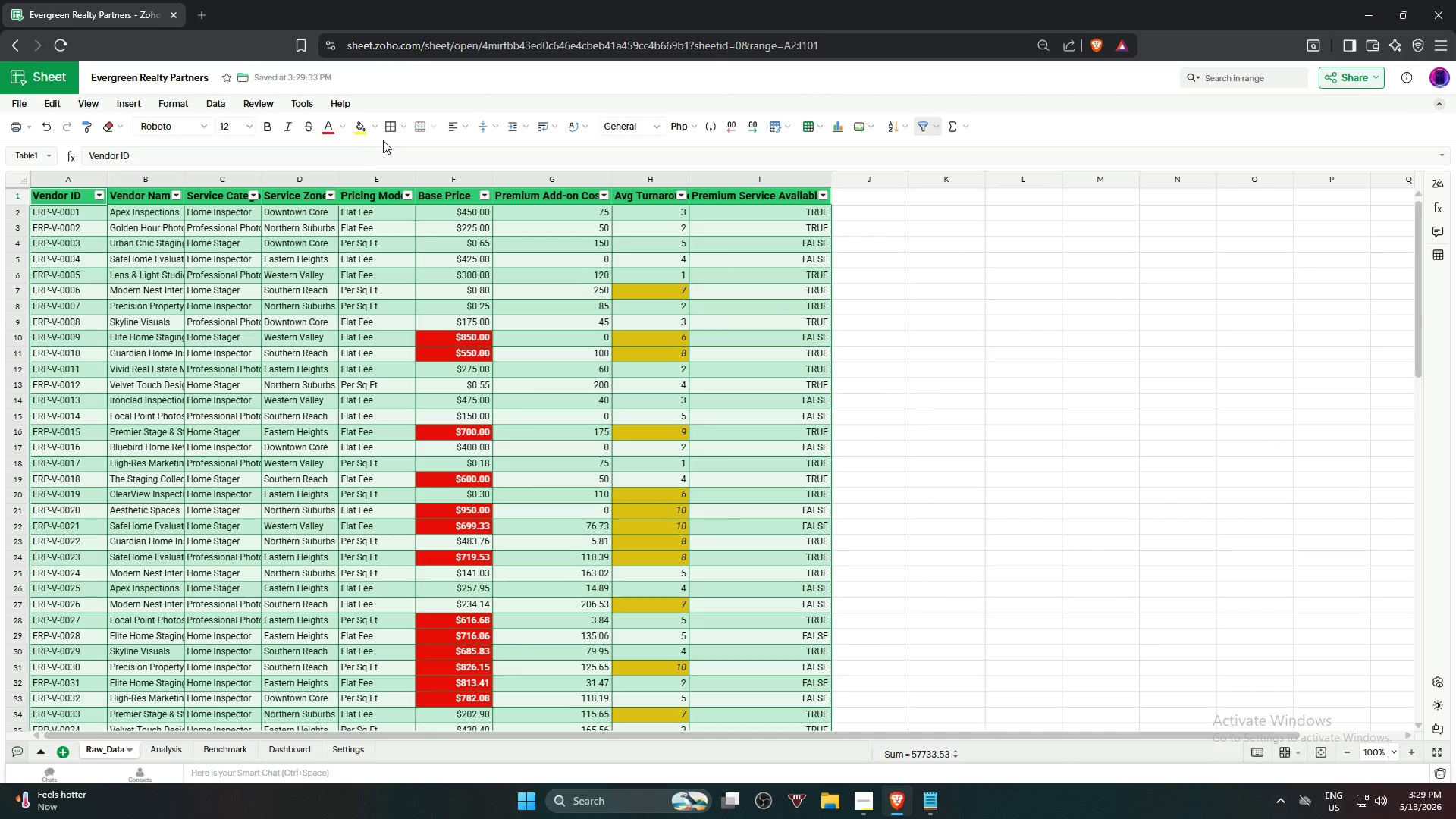 
left_click([389, 127])
 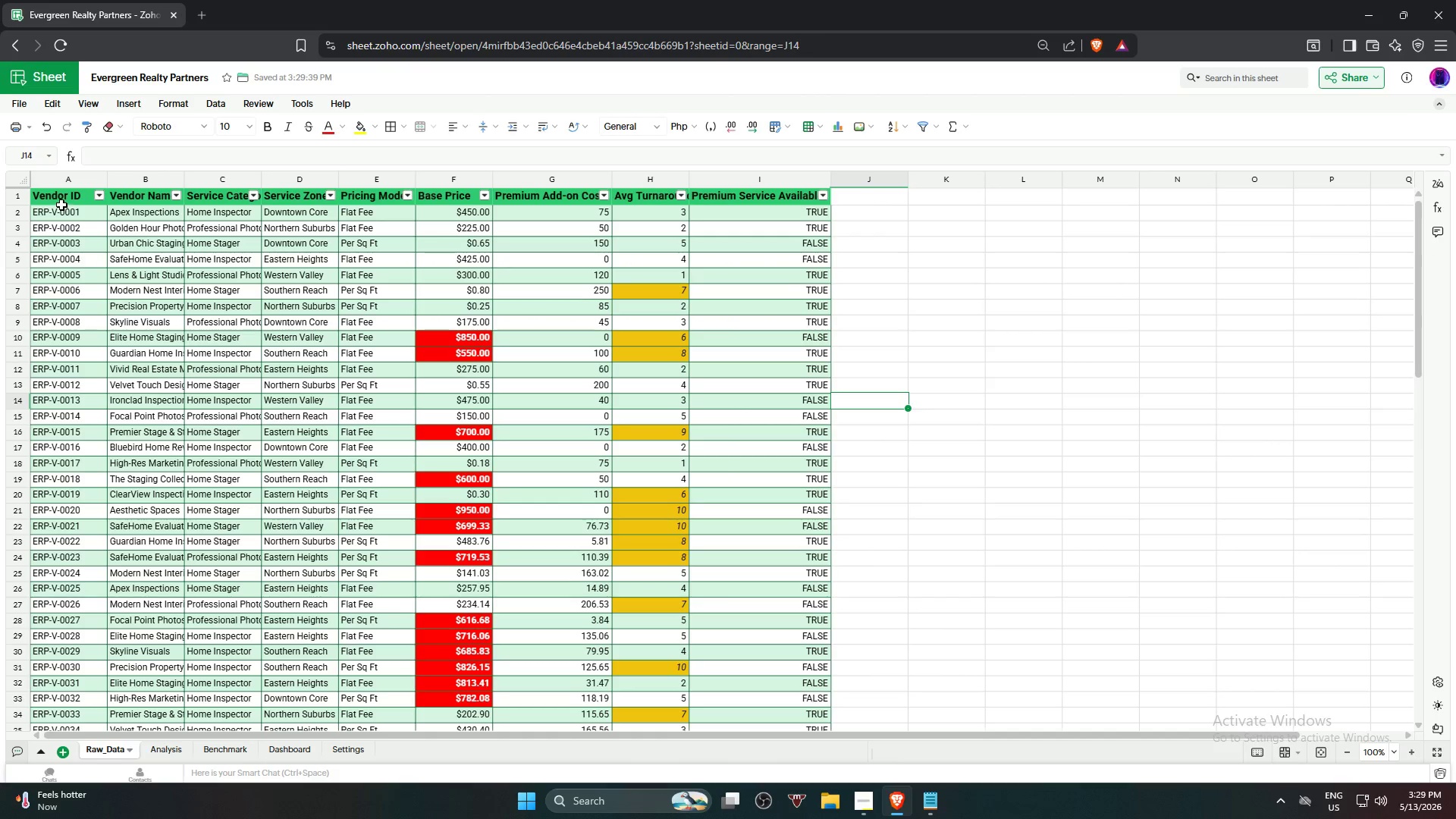 
scroll: coordinate [170, 318], scroll_direction: up, amount: 7.0
 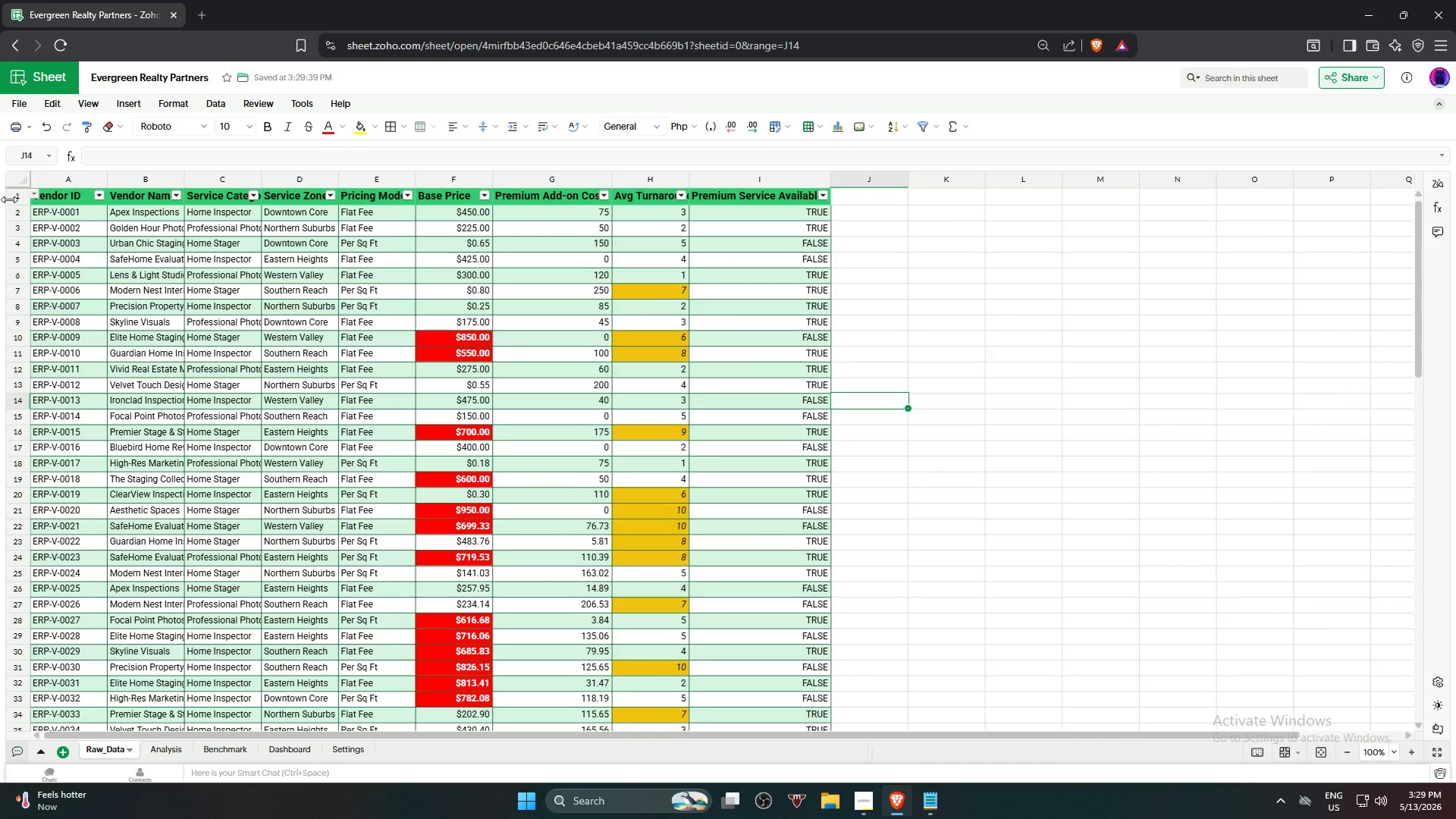 
left_click([11, 196])
 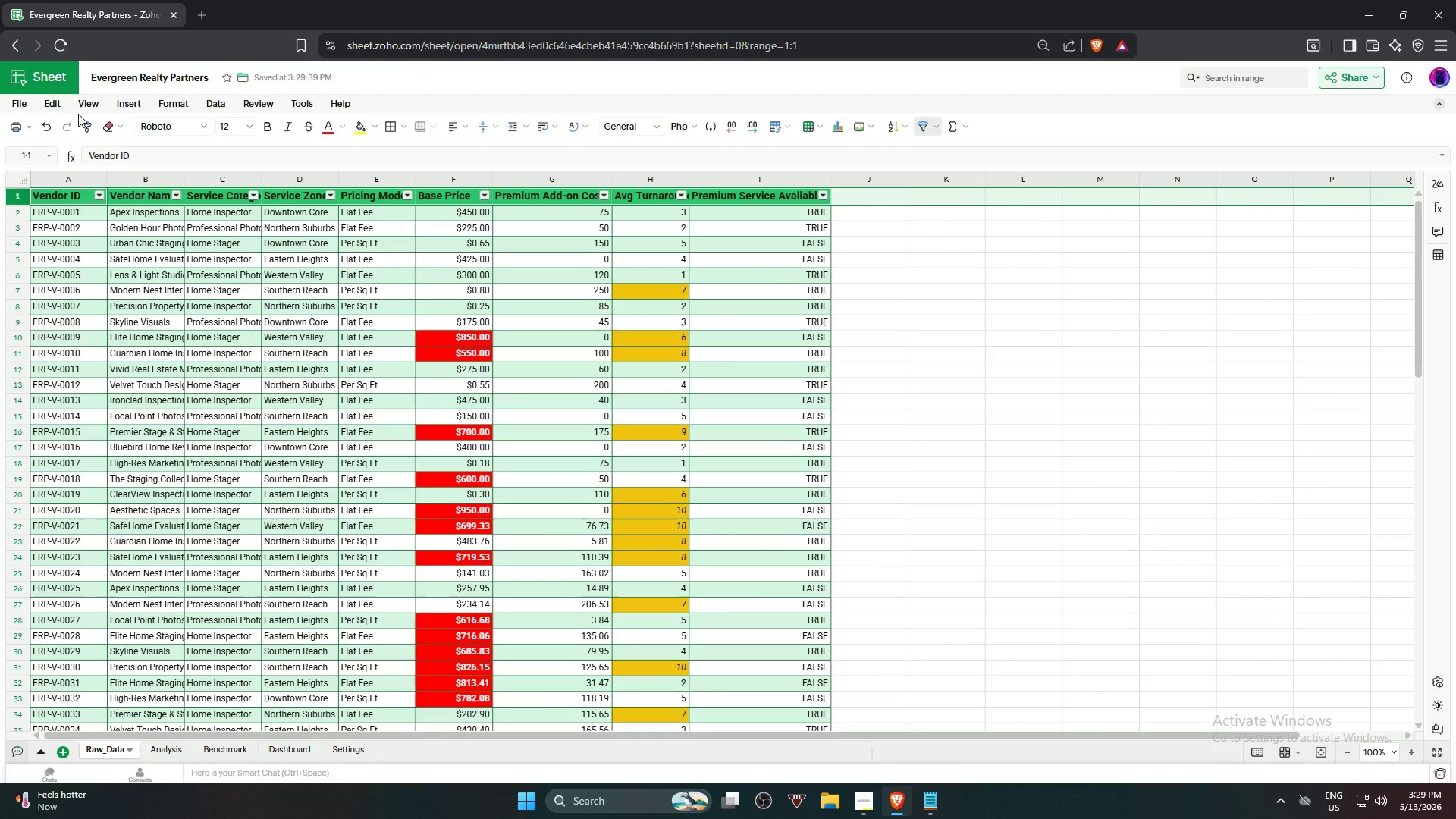 
left_click([83, 107])
 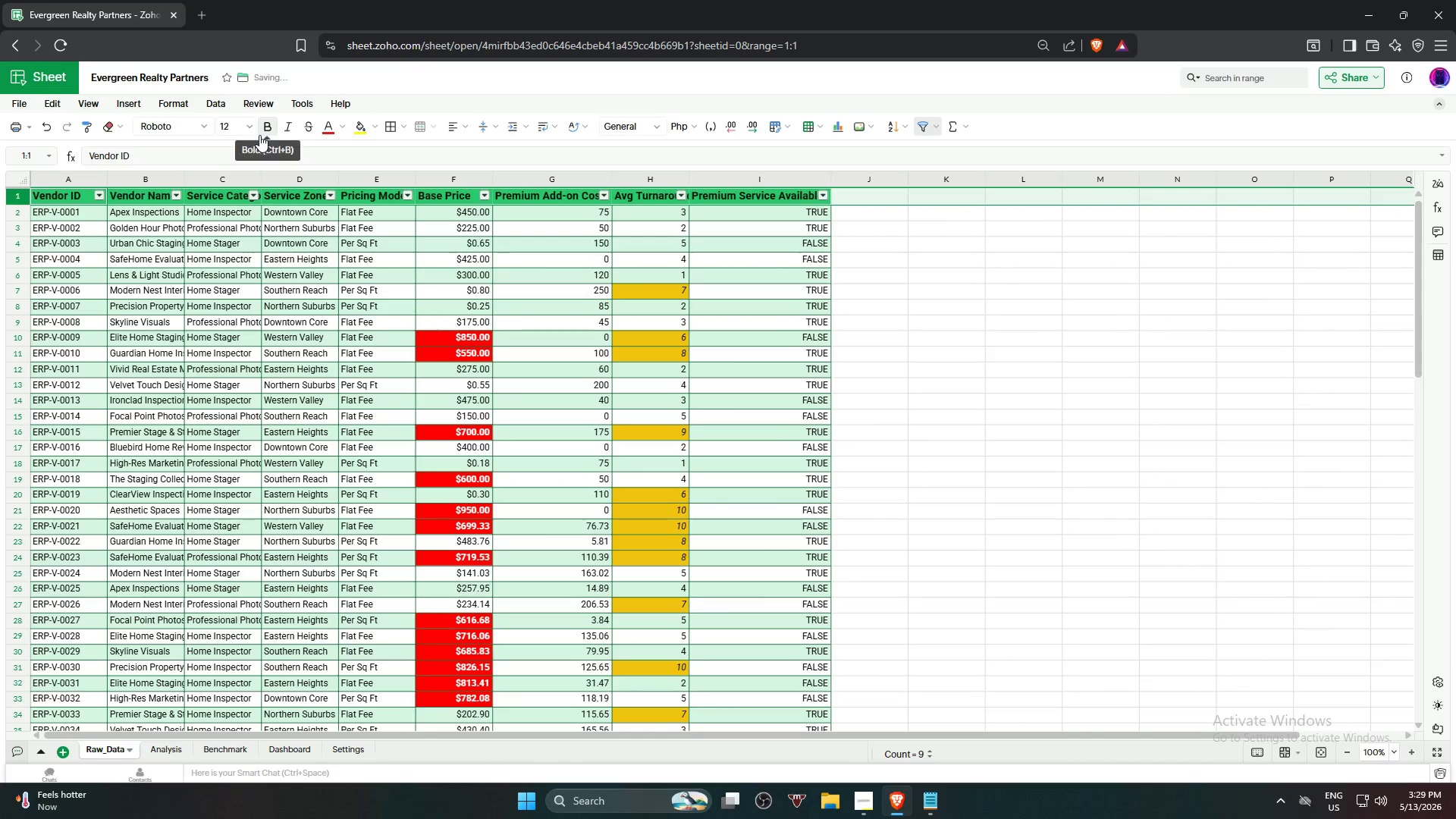 
scroll: coordinate [353, 450], scroll_direction: up, amount: 10.0
 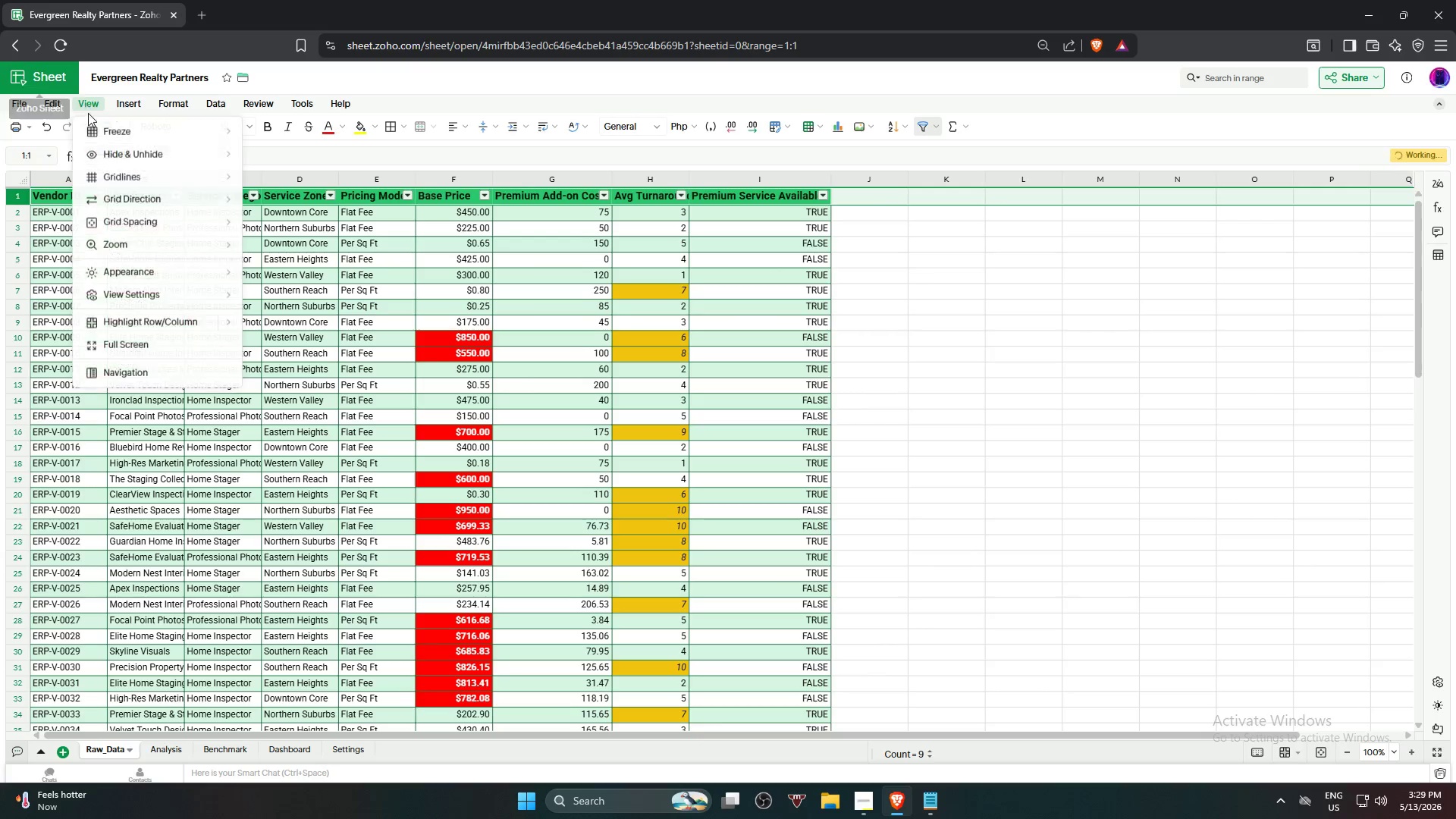 
left_click([115, 131])
 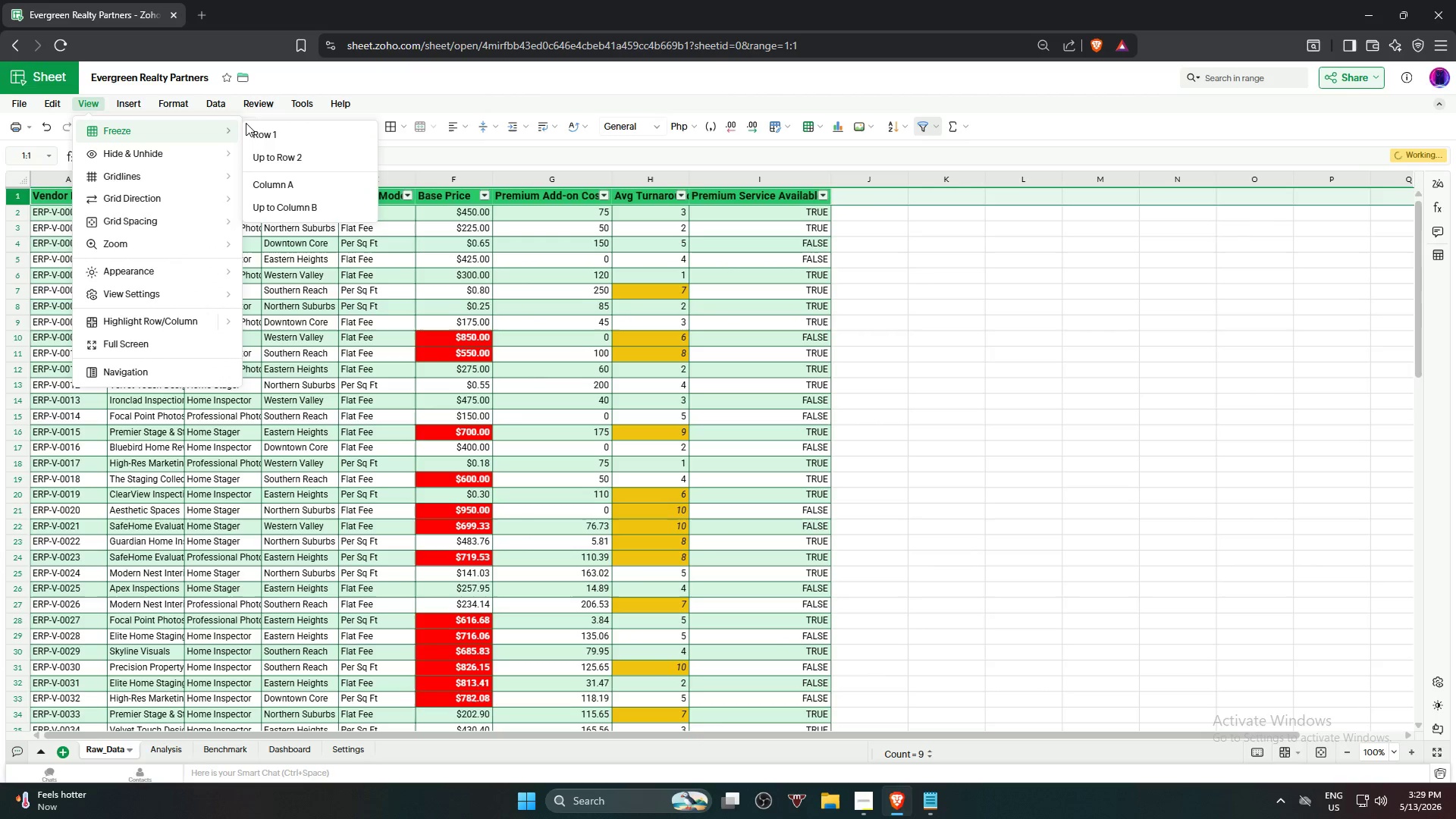 
left_click([253, 129])
 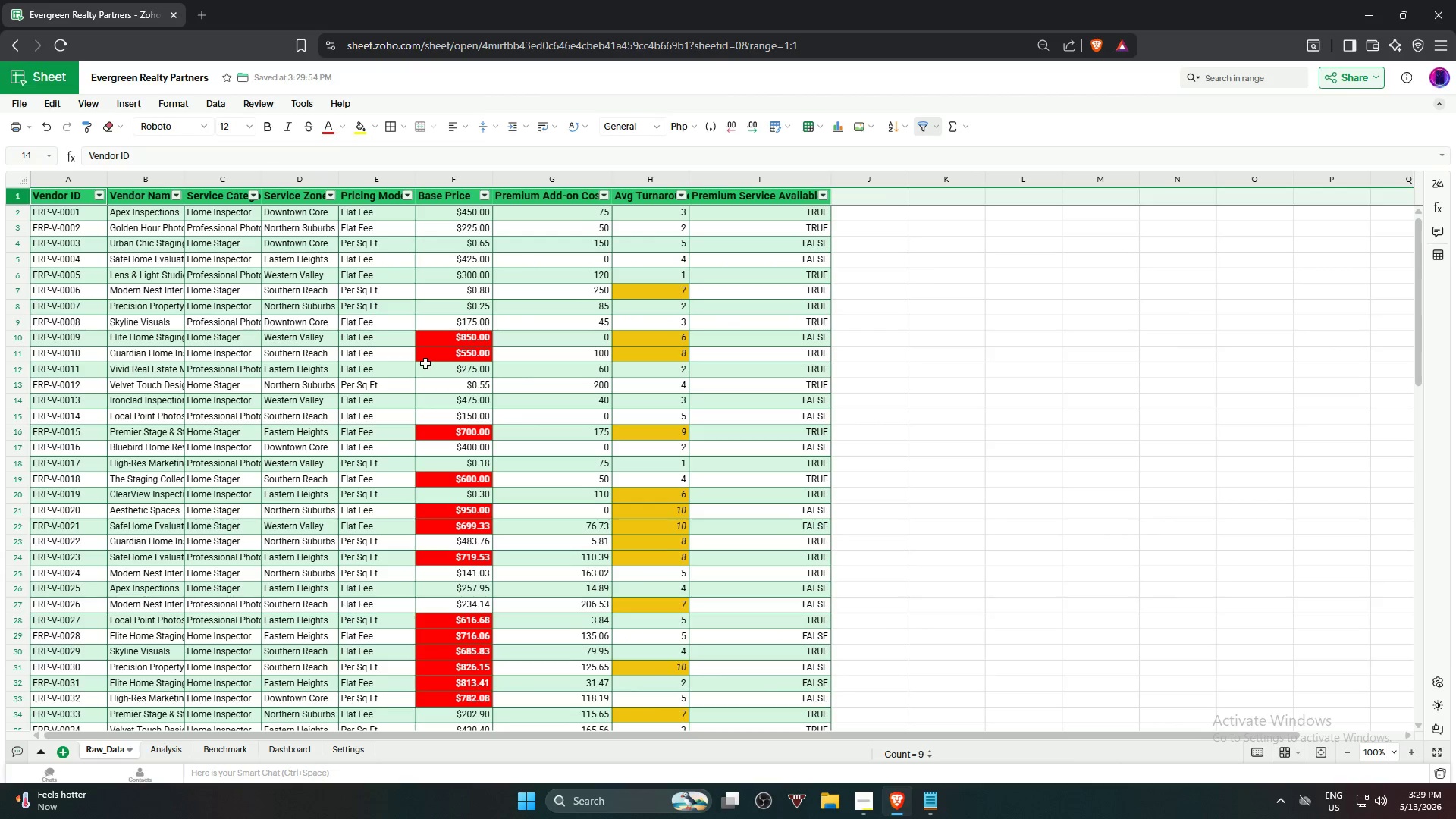 
scroll: coordinate [428, 358], scroll_direction: up, amount: 8.0
 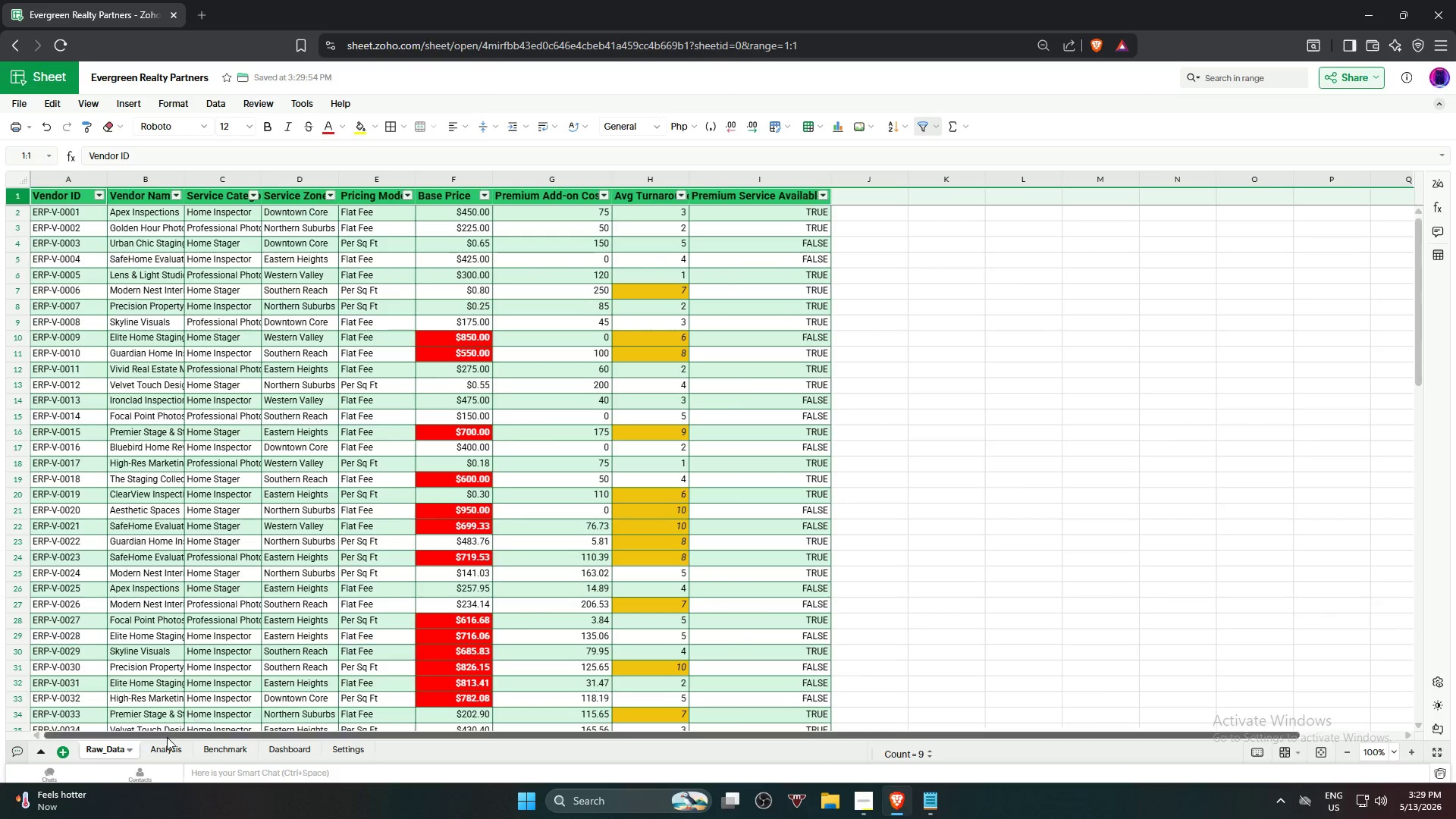 
left_click([160, 755])
 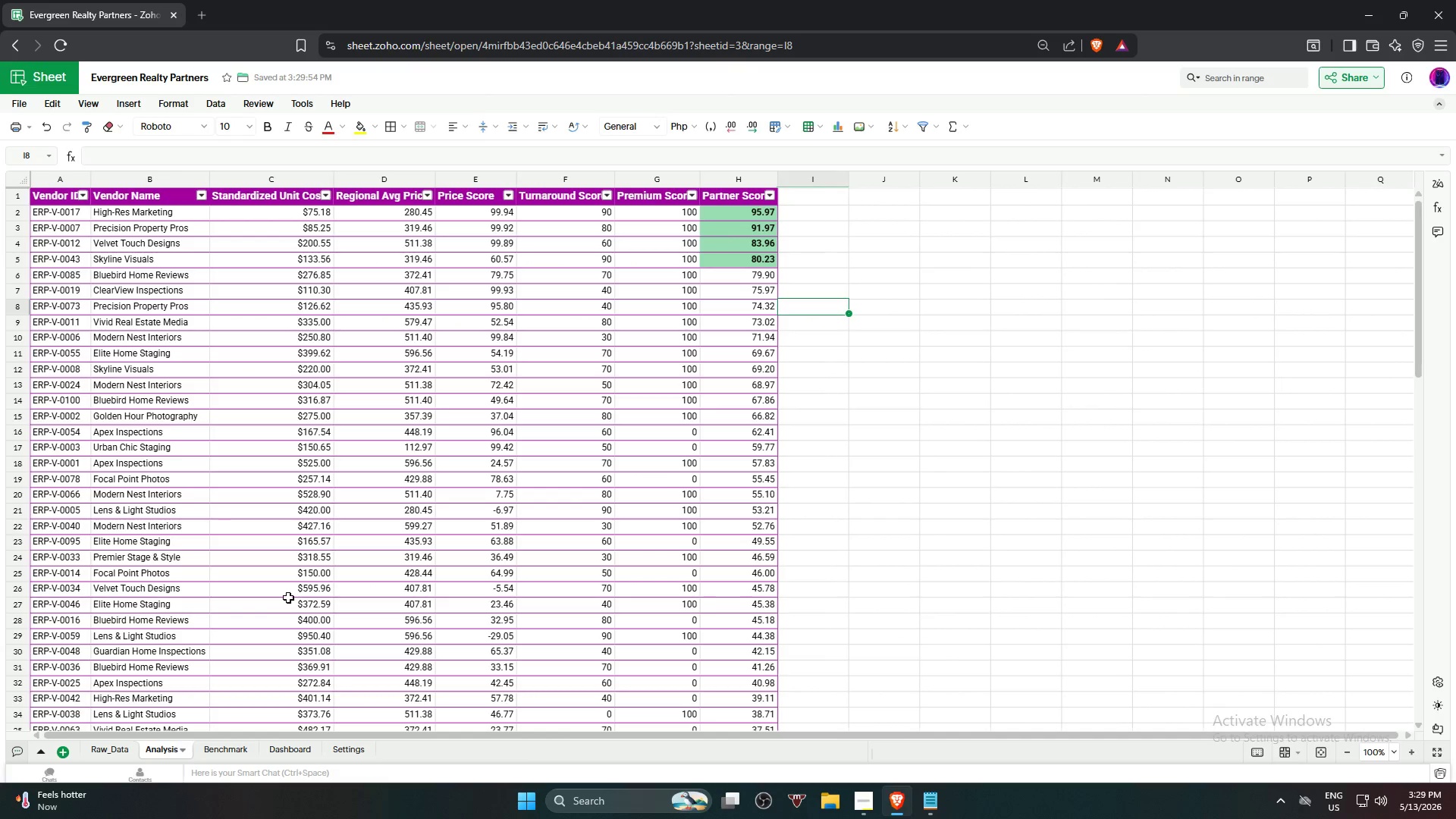 
left_click_drag(start_coordinate=[312, 435], to_coordinate=[302, 431])
 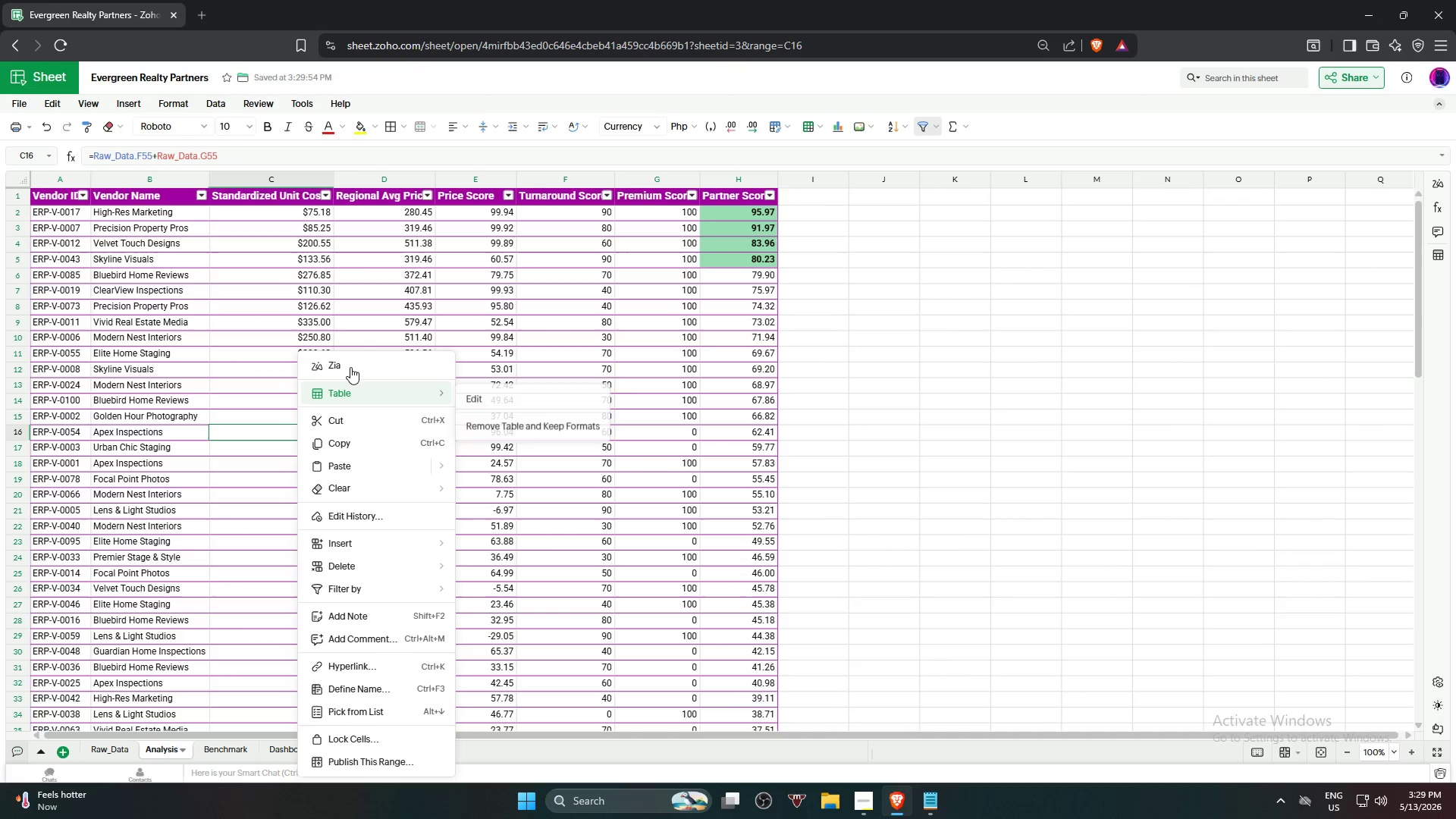 
scroll: coordinate [320, 566], scroll_direction: up, amount: 7.0
 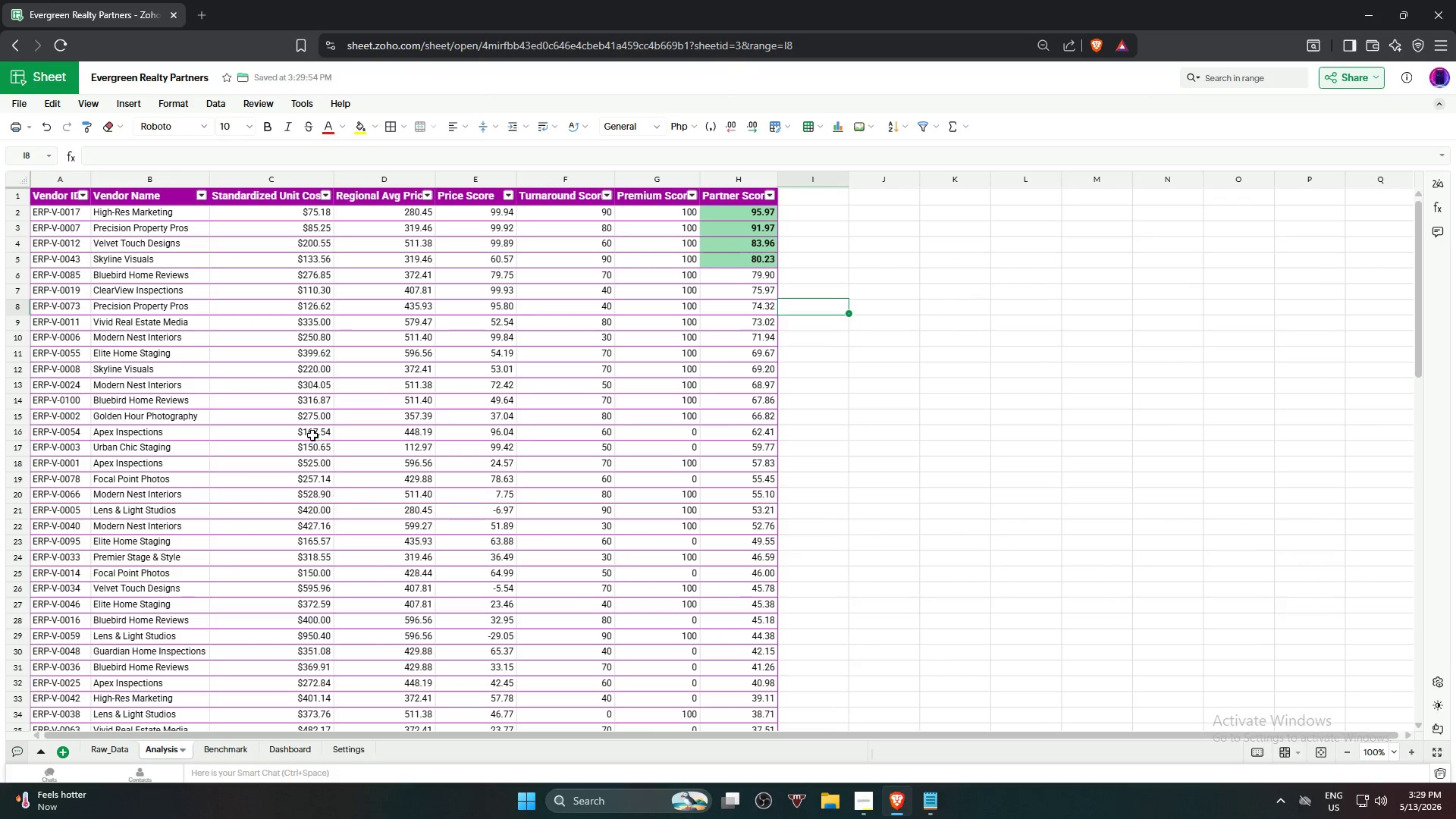 
left_click([356, 395])
 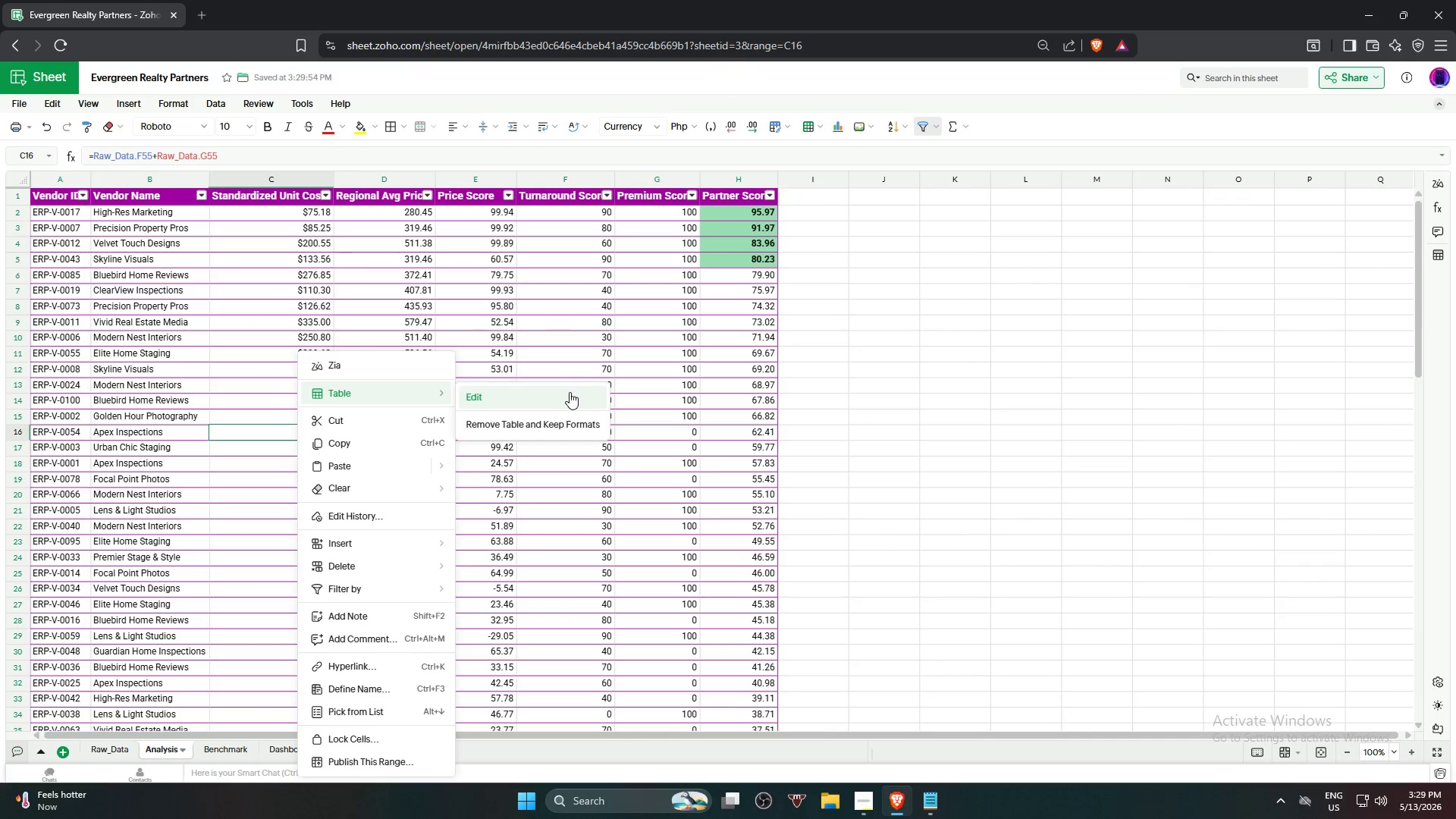 
left_click([568, 392])
 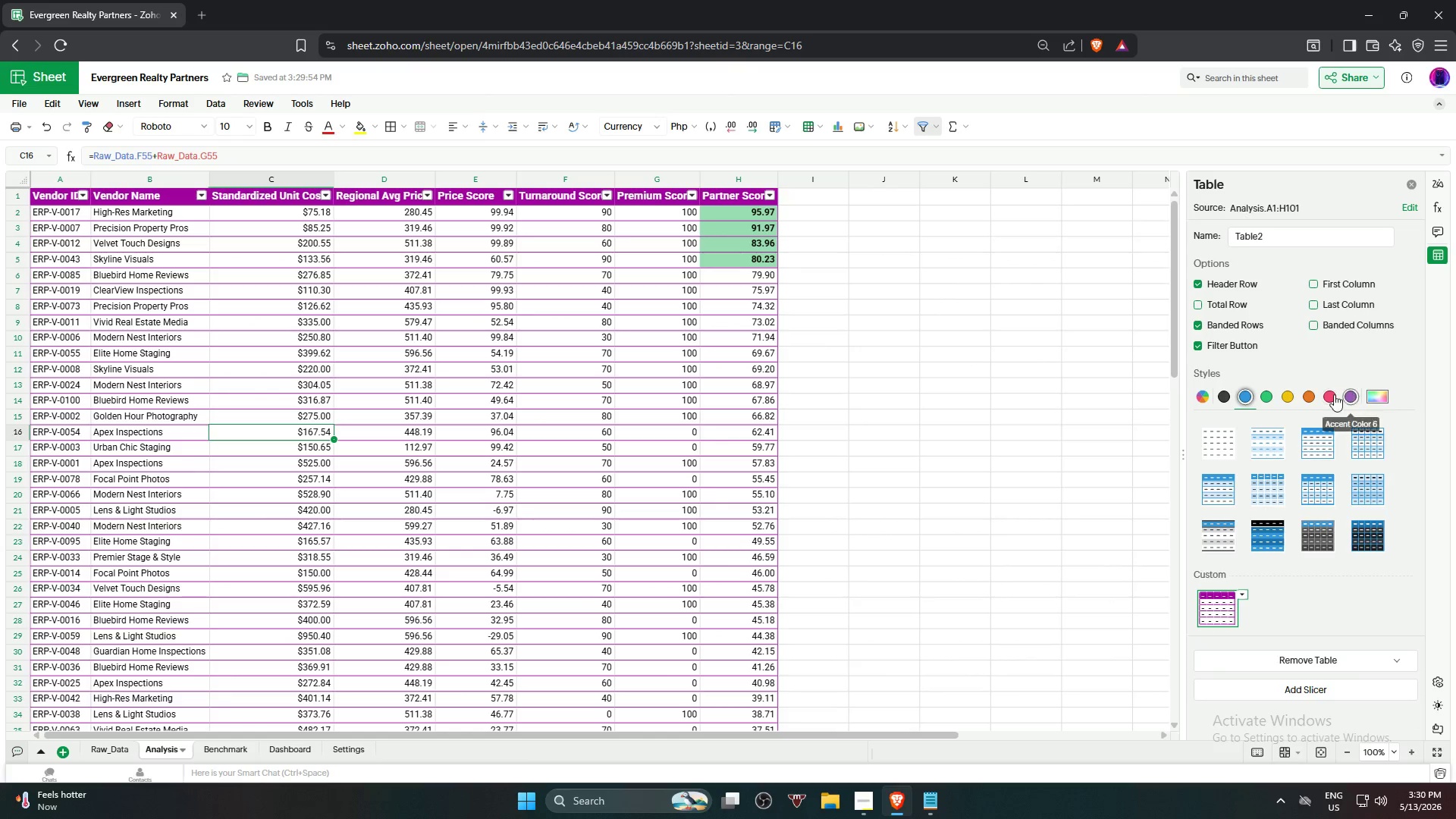 
left_click([1263, 394])
 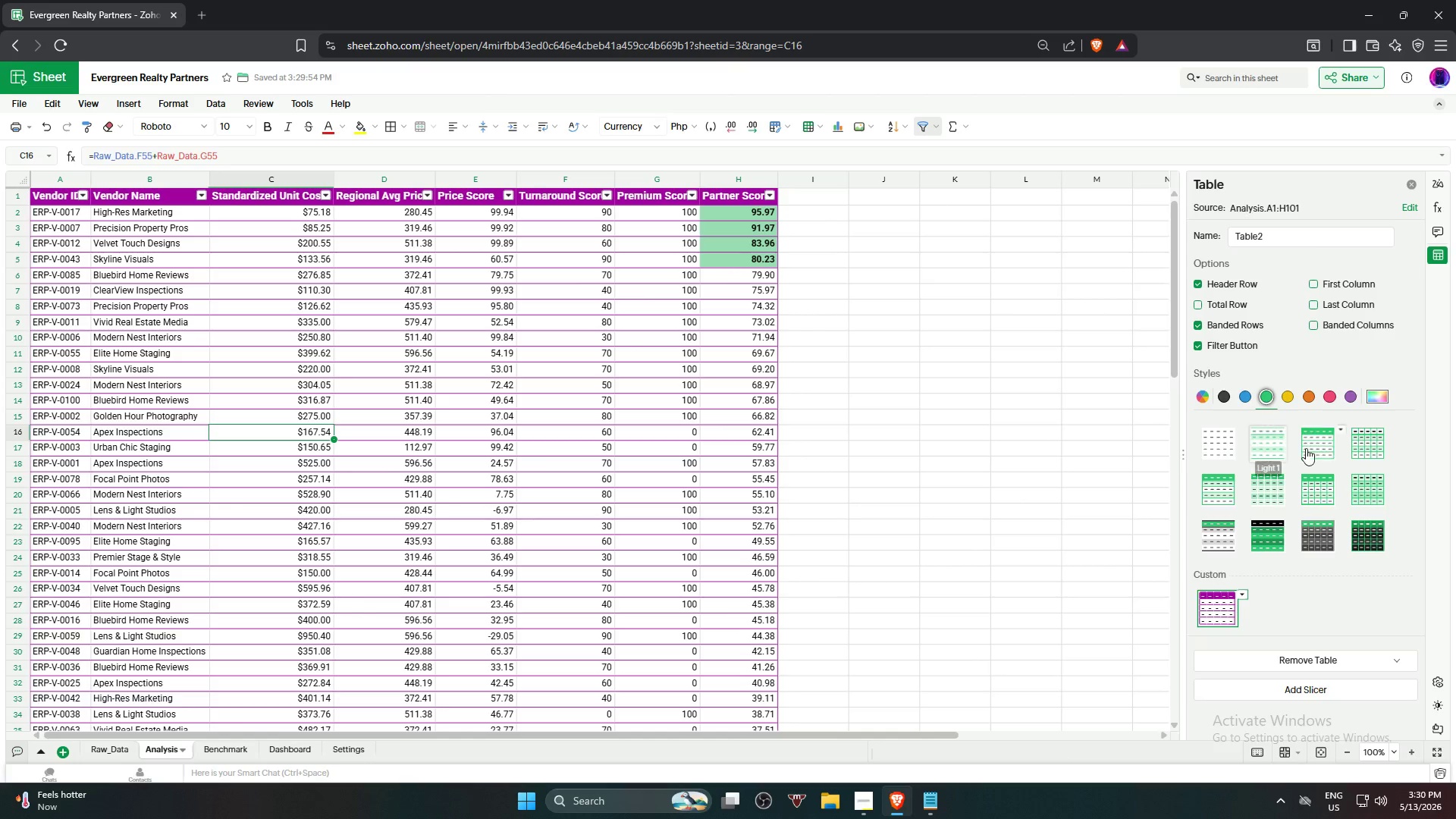 
left_click([1319, 446])
 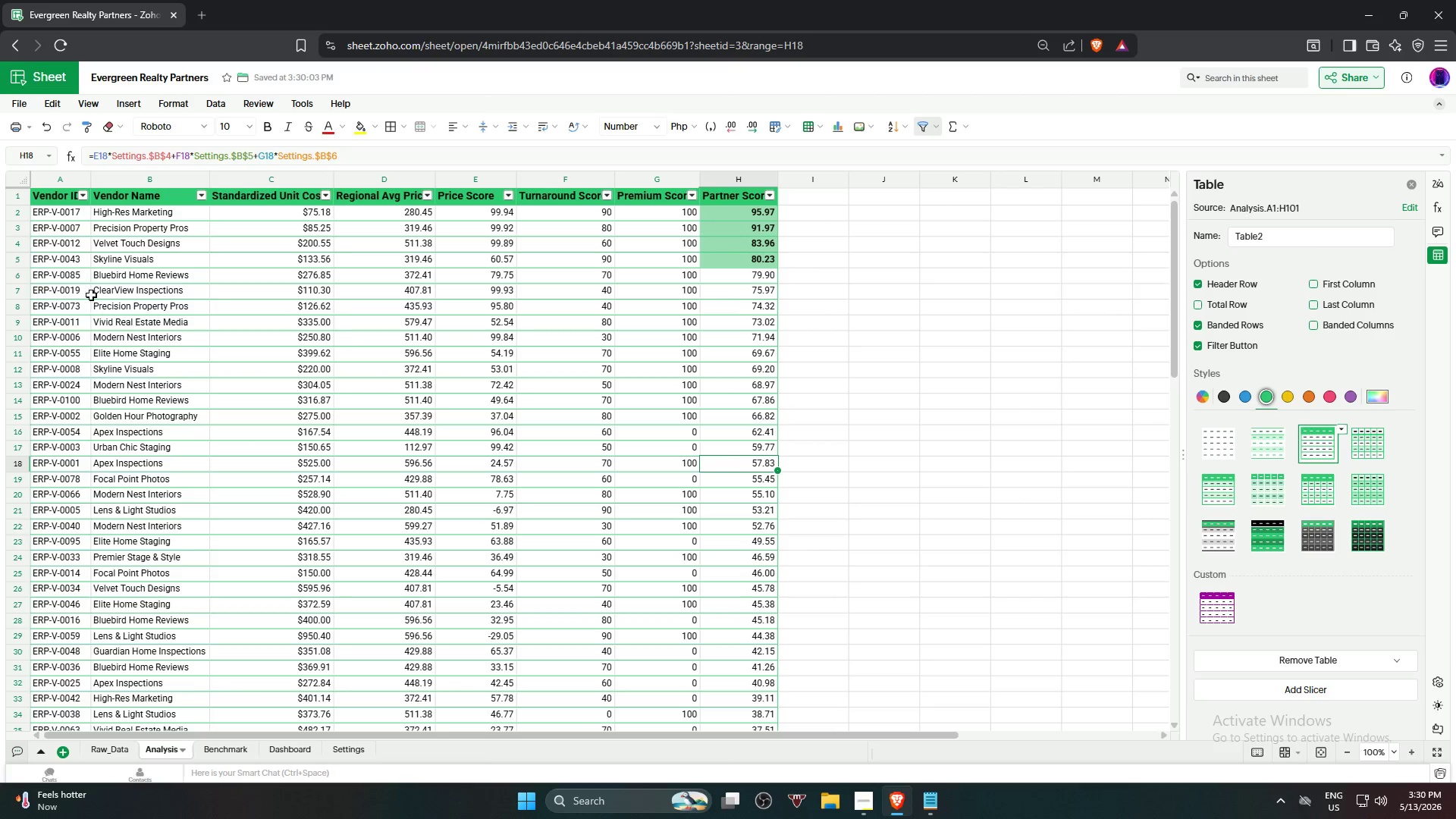 
left_click([926, 348])
 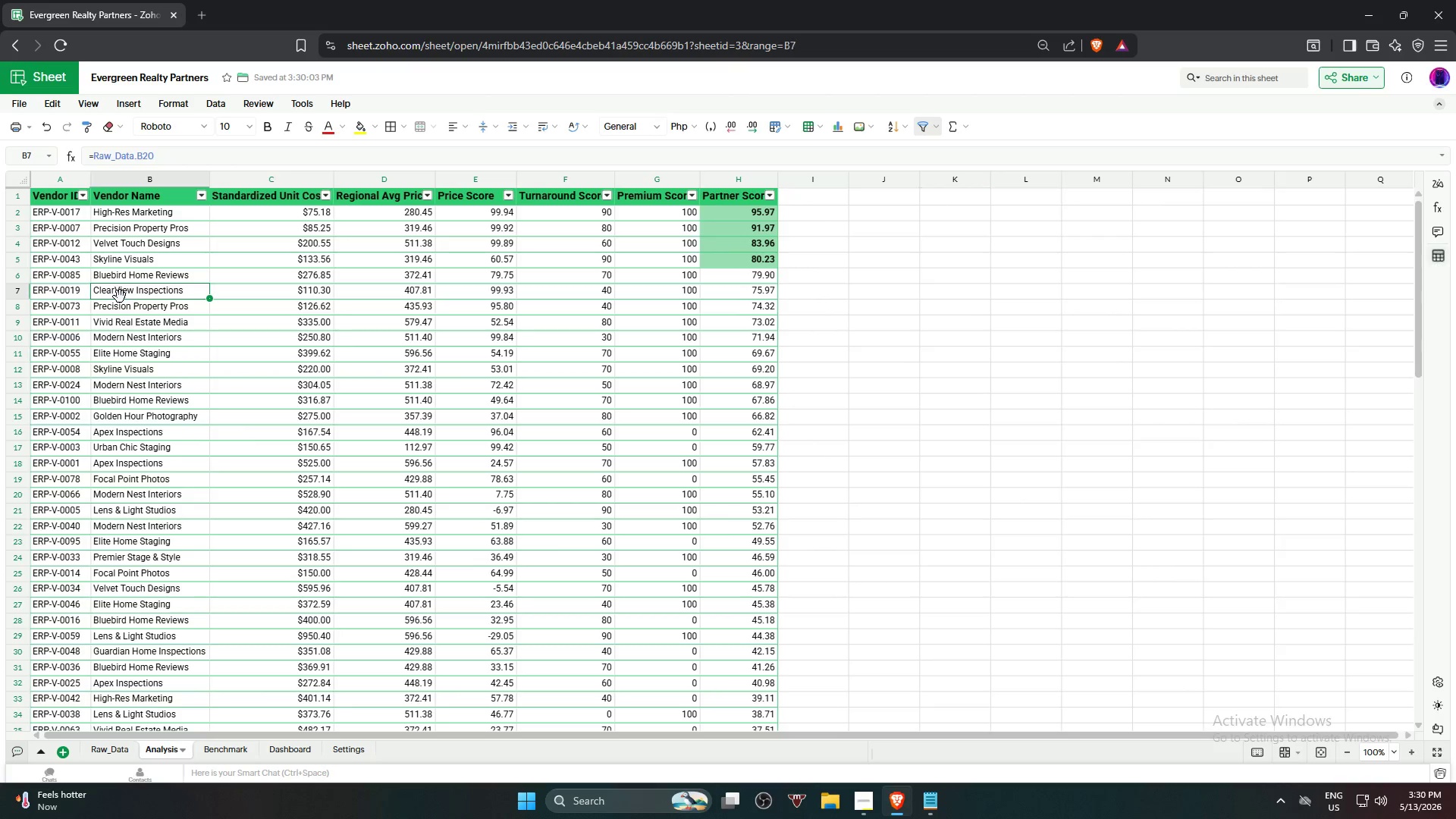 
key(Control+A)
 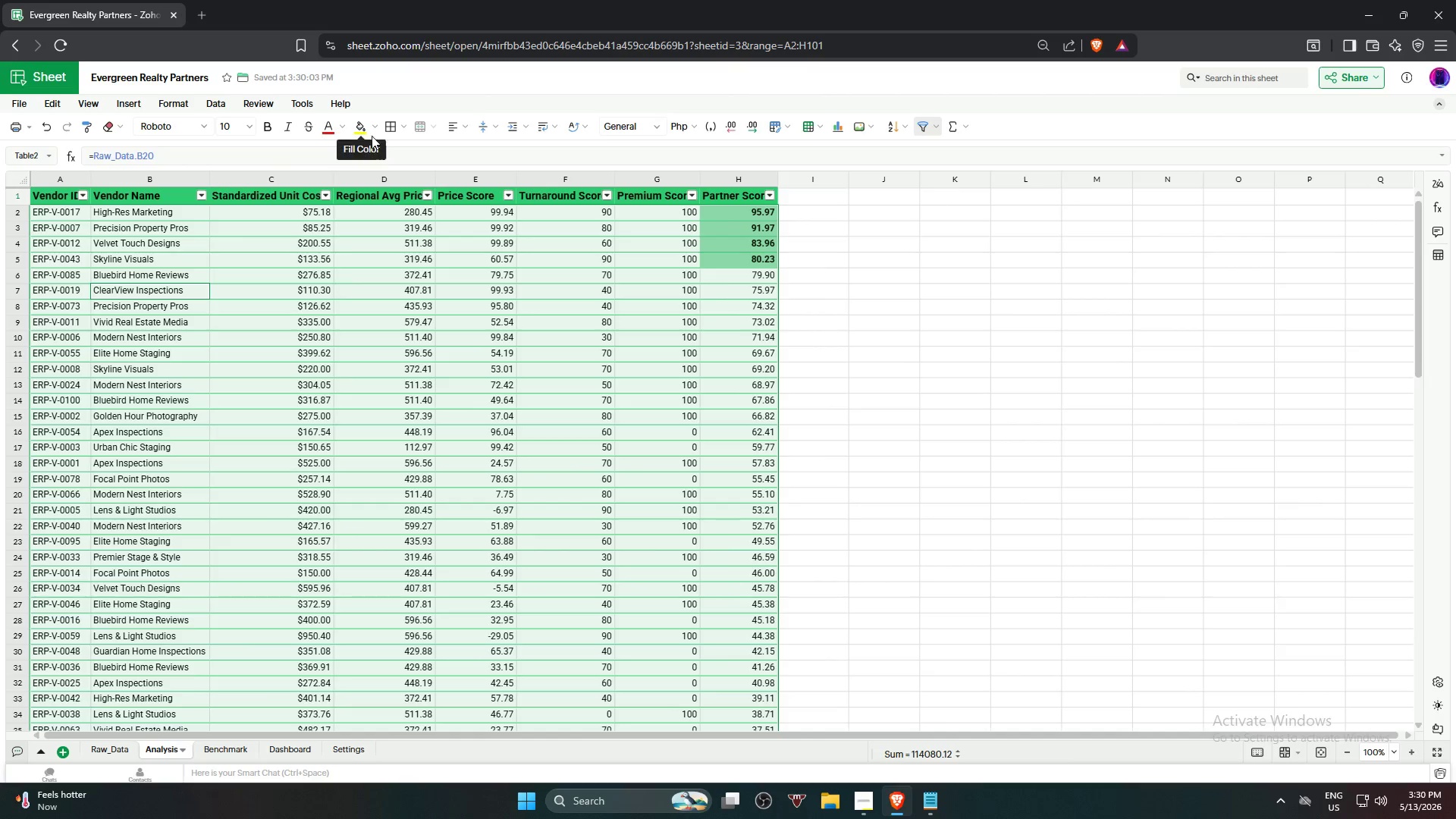 
left_click([386, 130])
 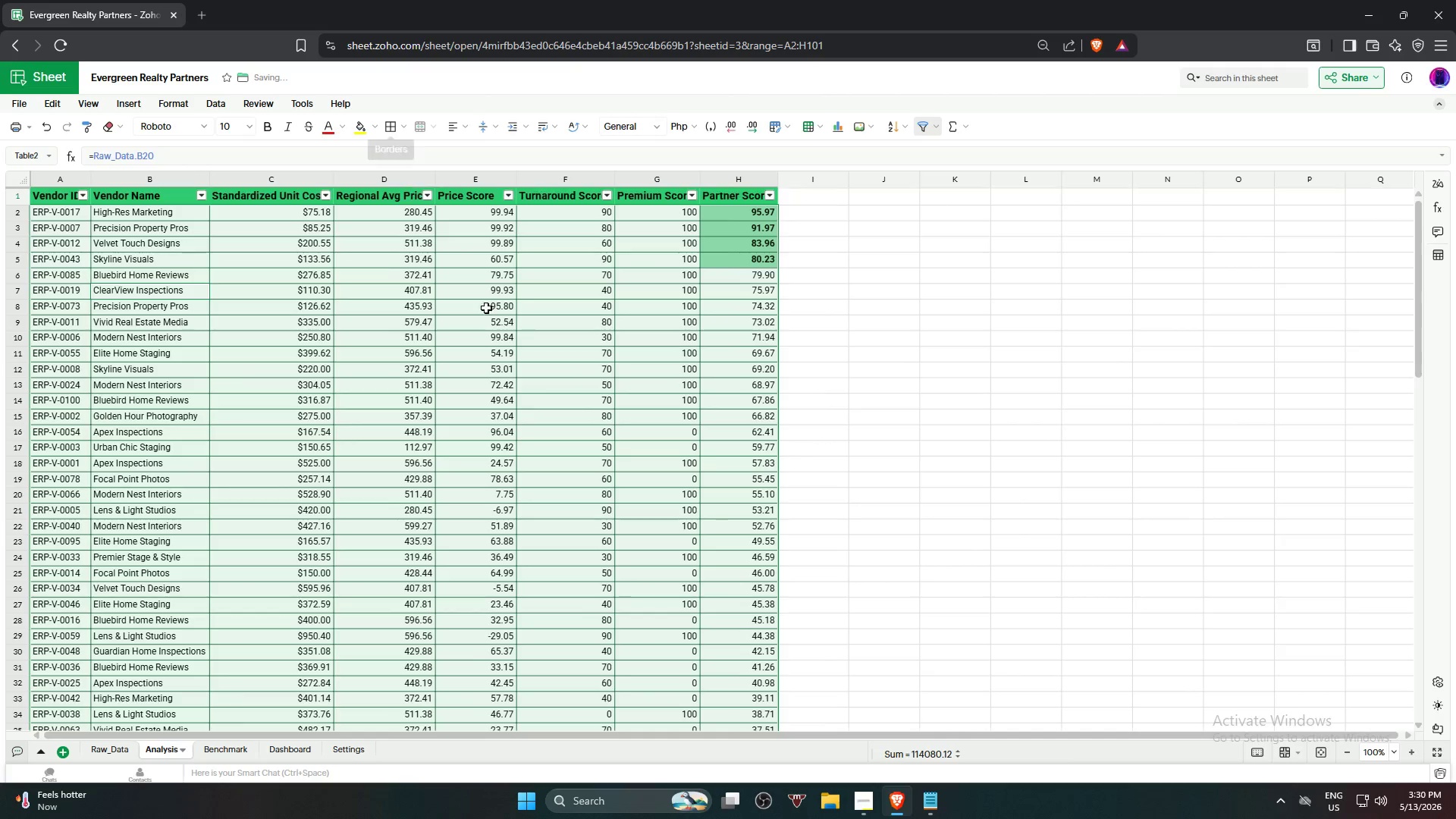 
left_click([814, 456])
 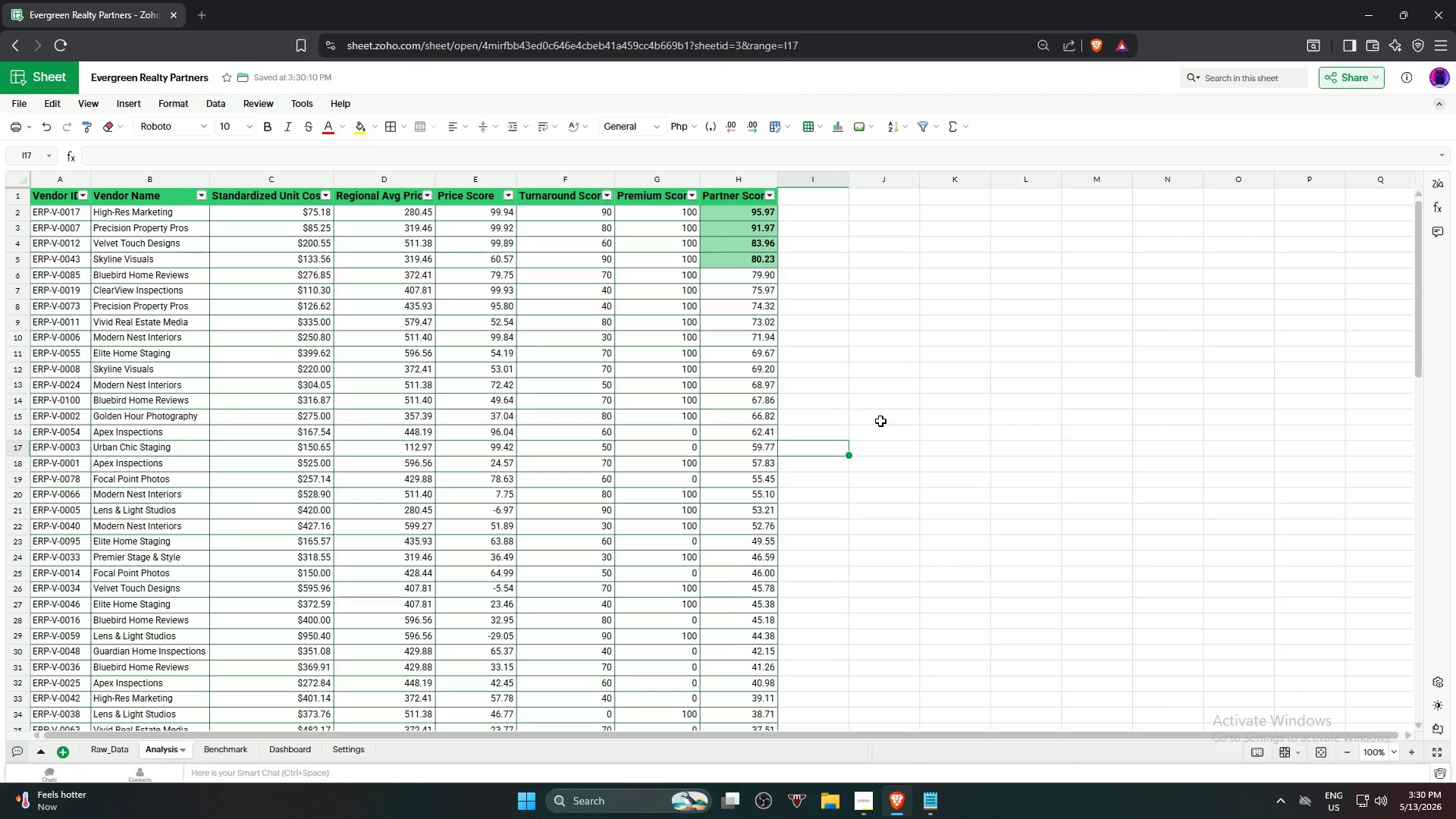 
left_click_drag(start_coordinate=[880, 421], to_coordinate=[877, 417])
 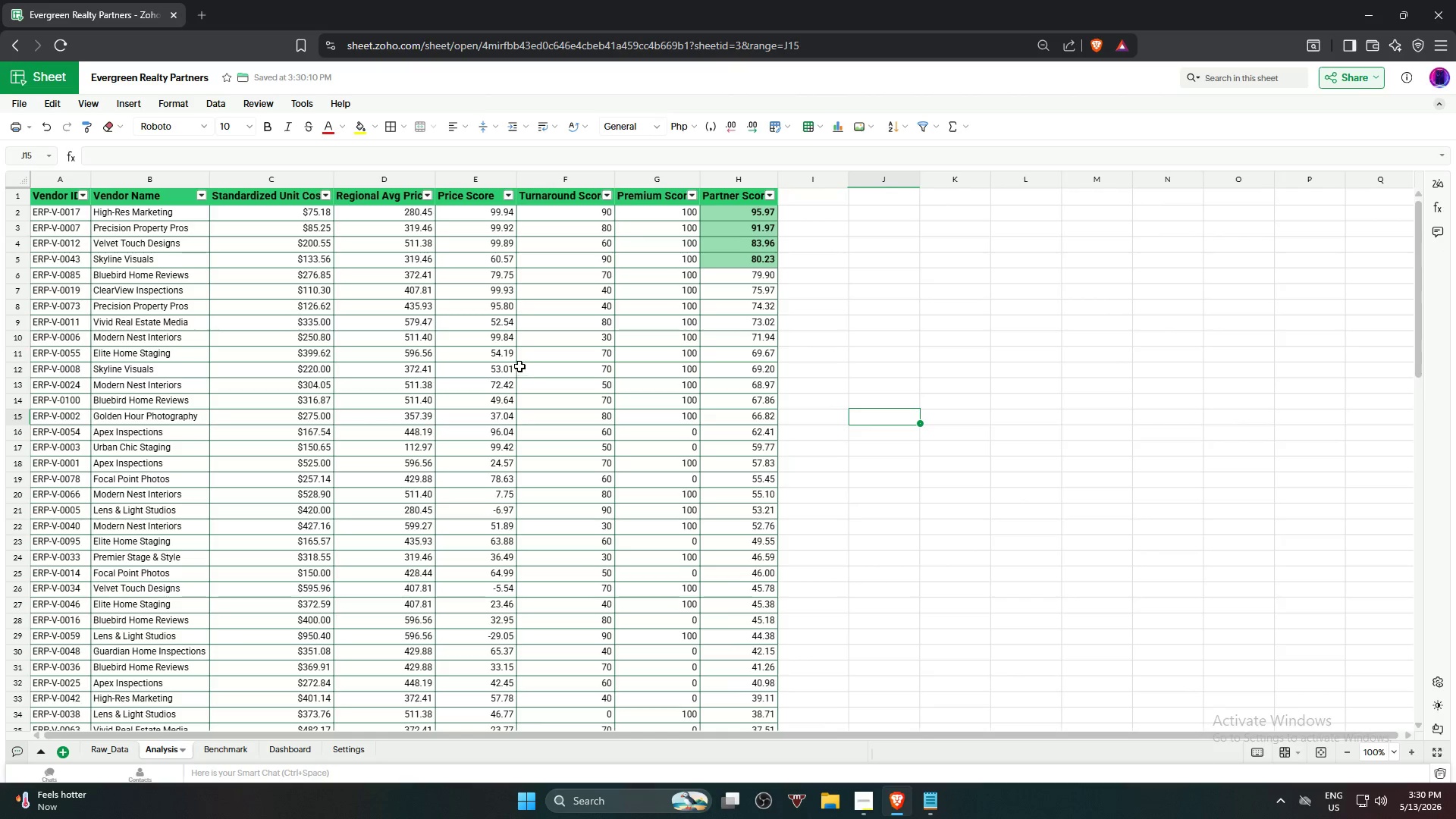 
left_click([507, 365])
 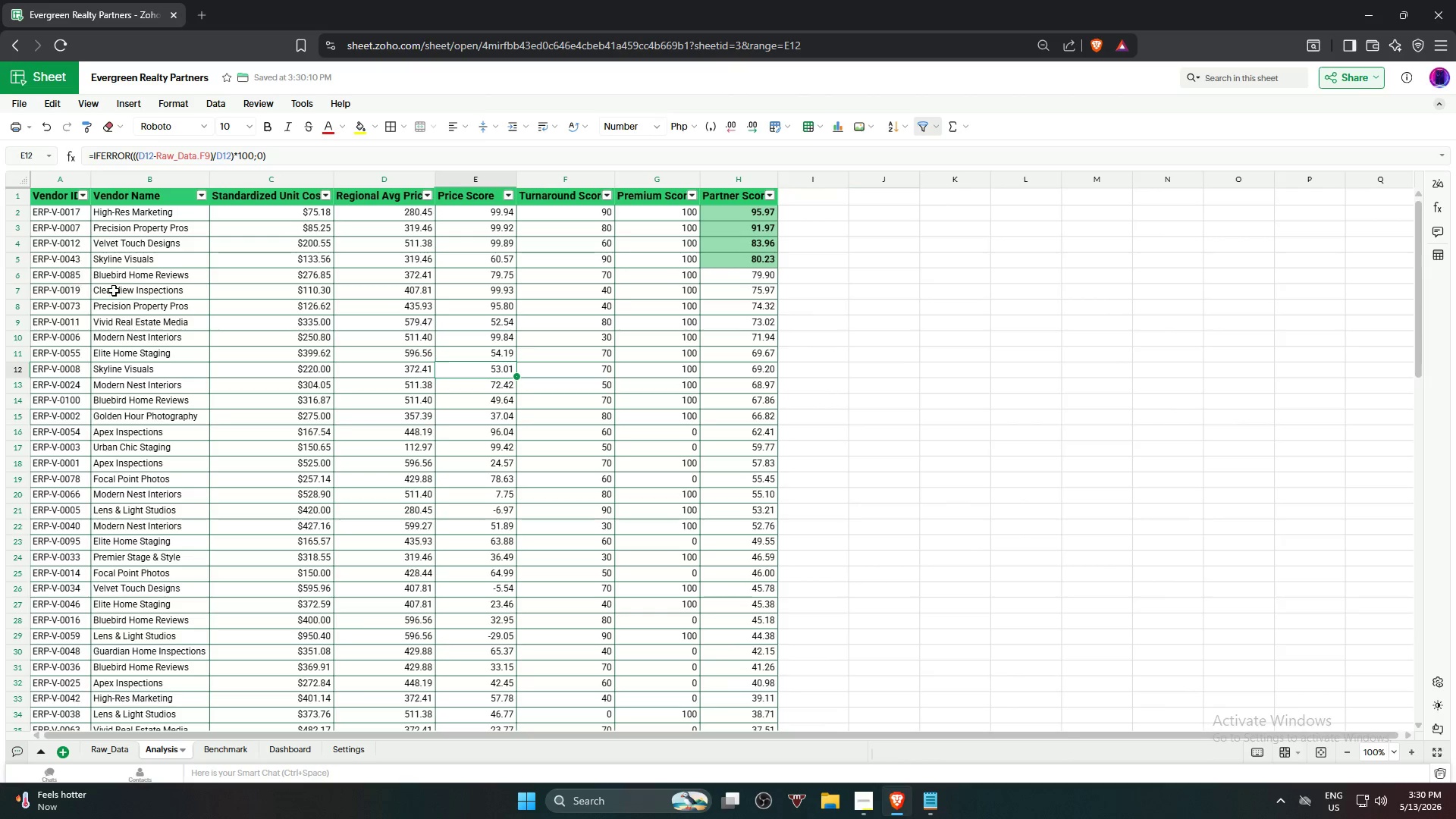 
key(Control+A)
 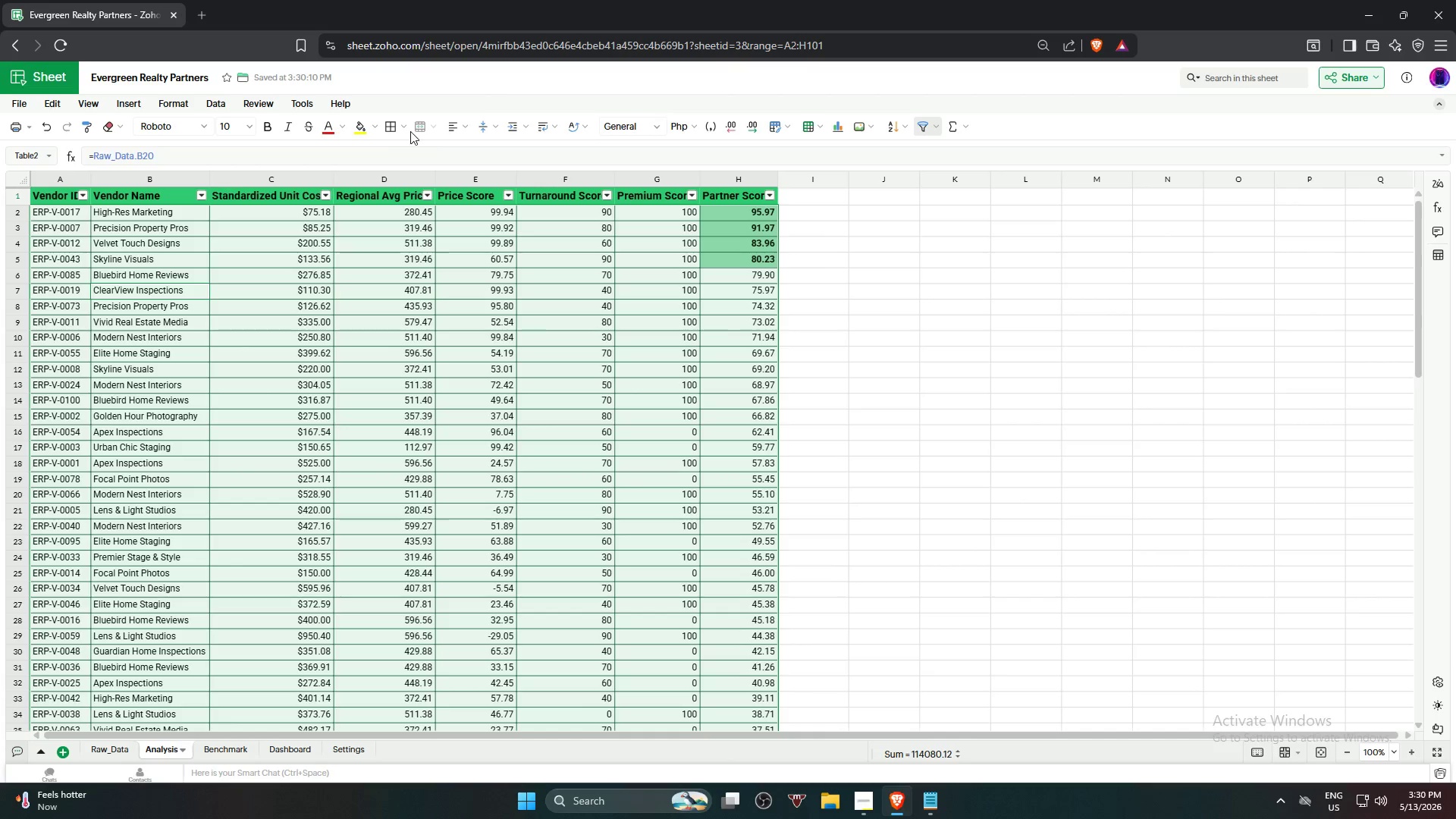 
left_click([388, 124])
 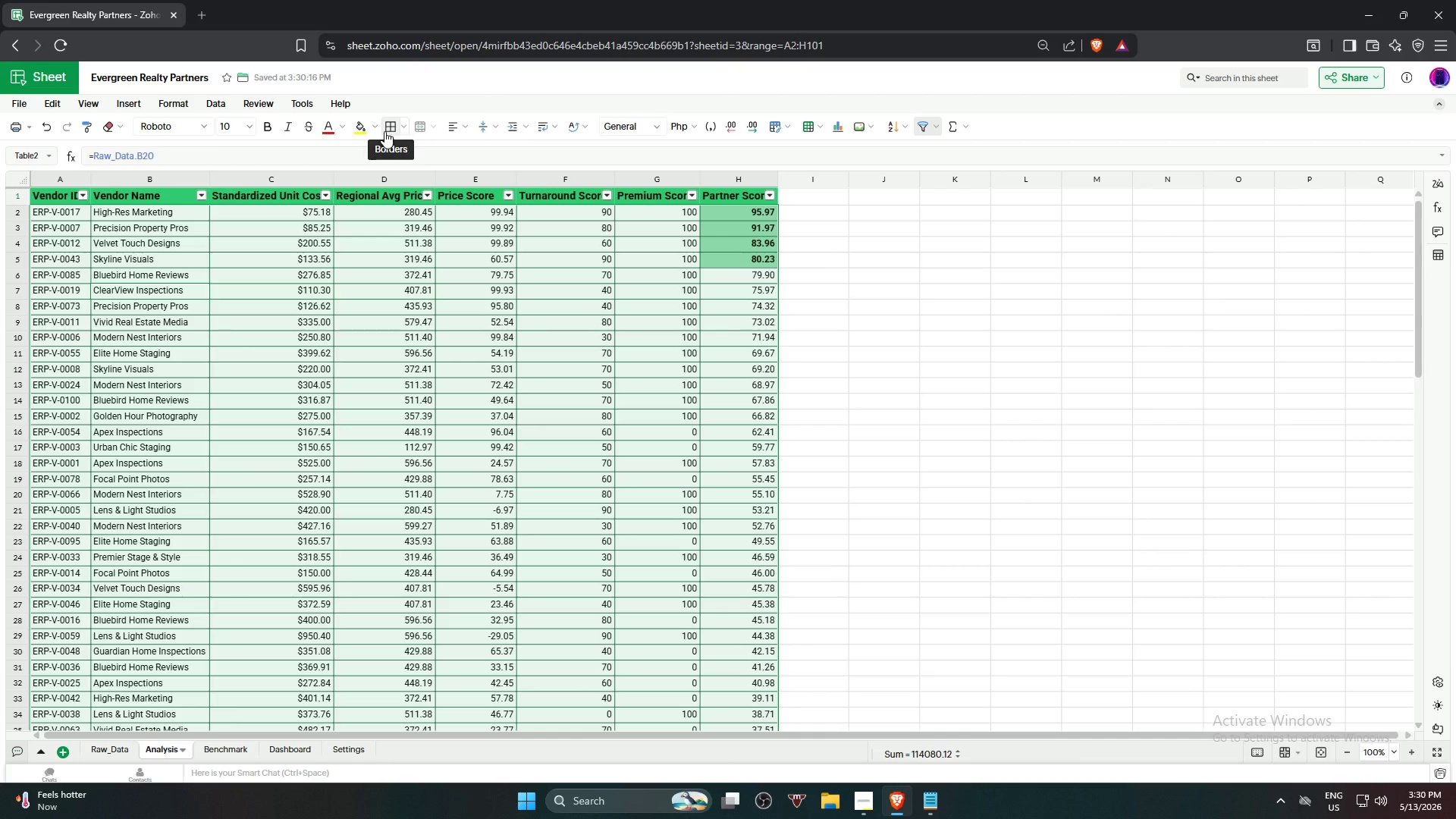 
wait(7.05)
 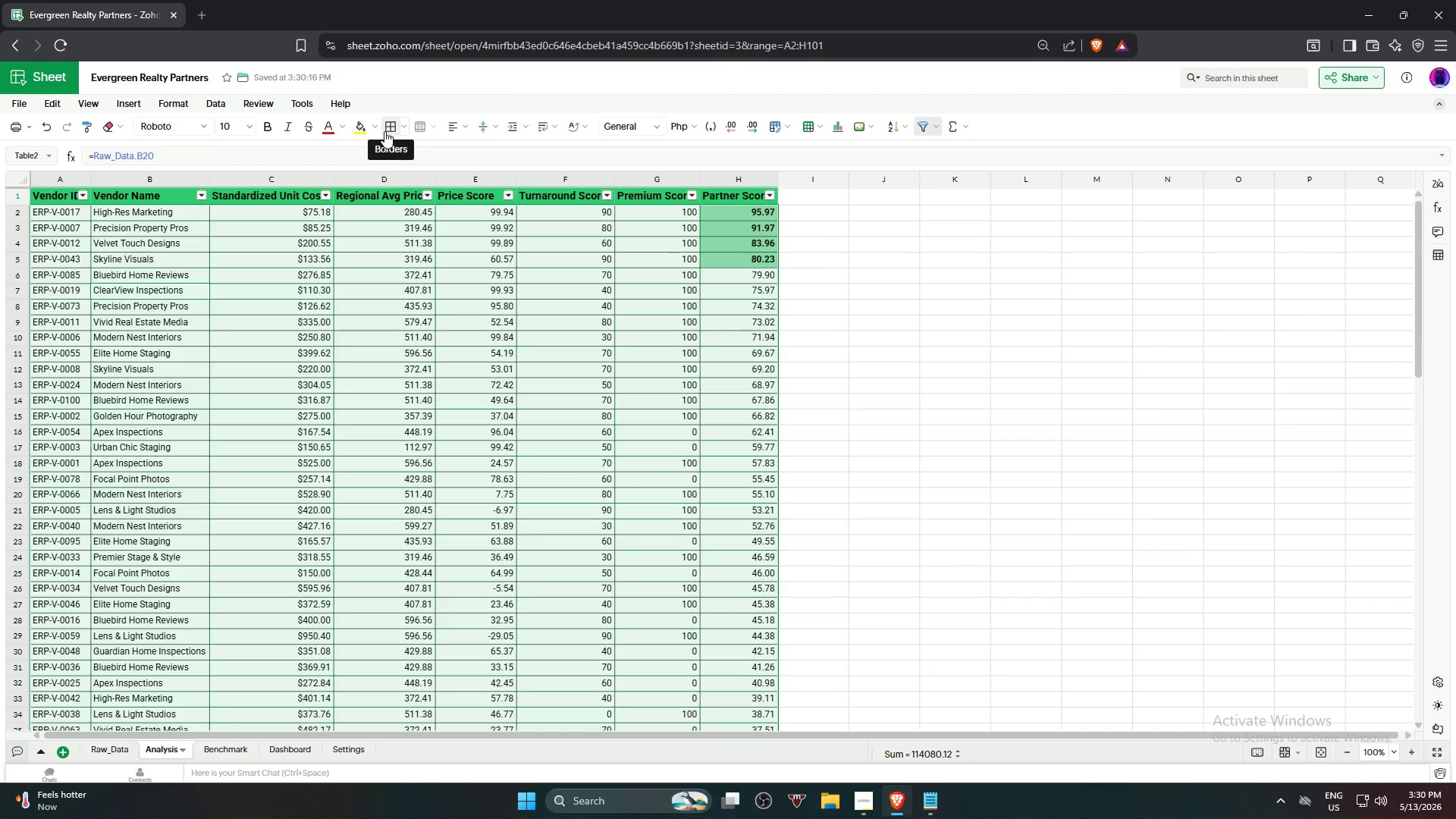 
left_click([548, 414])
 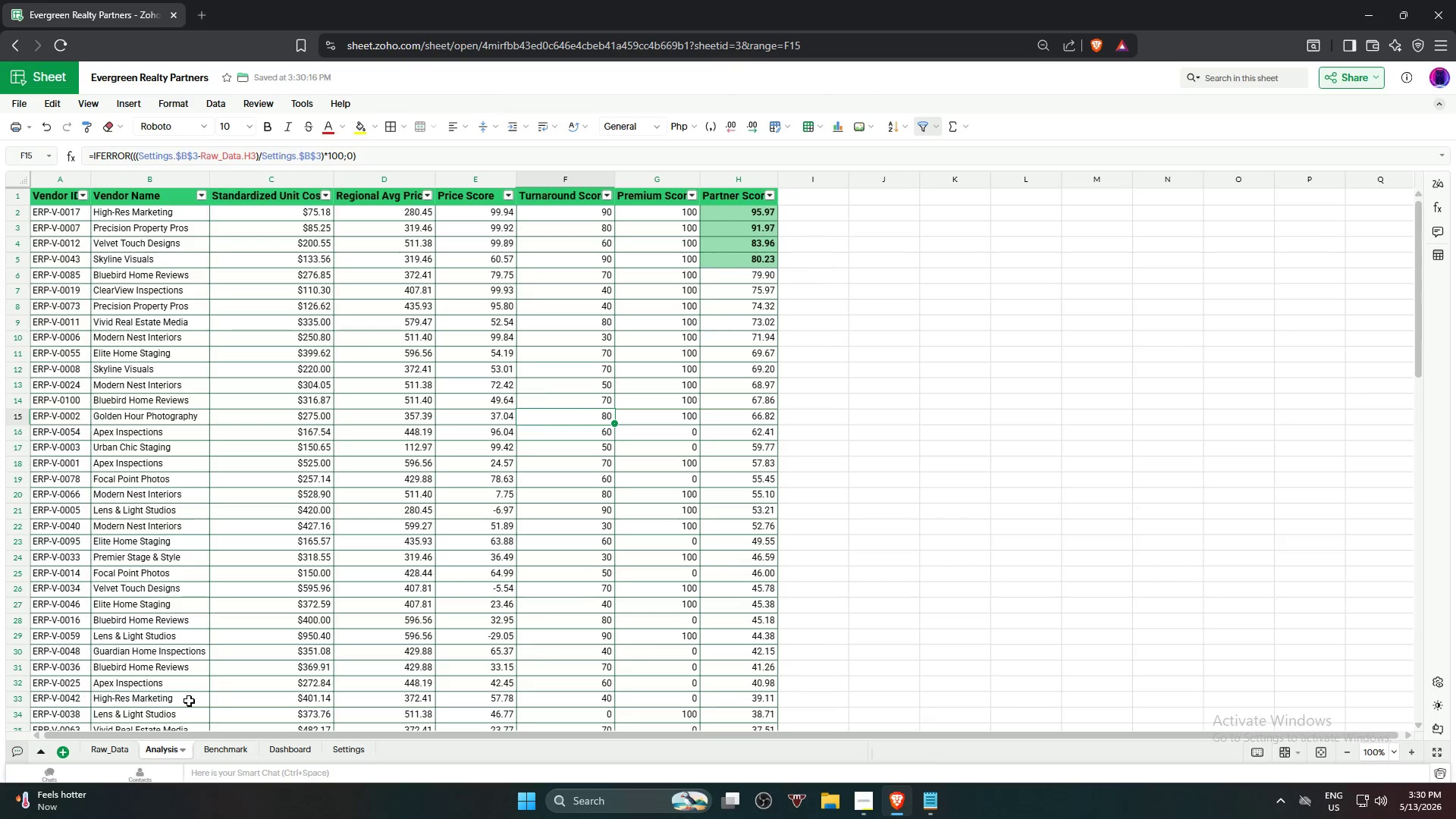 
left_click([210, 748])
 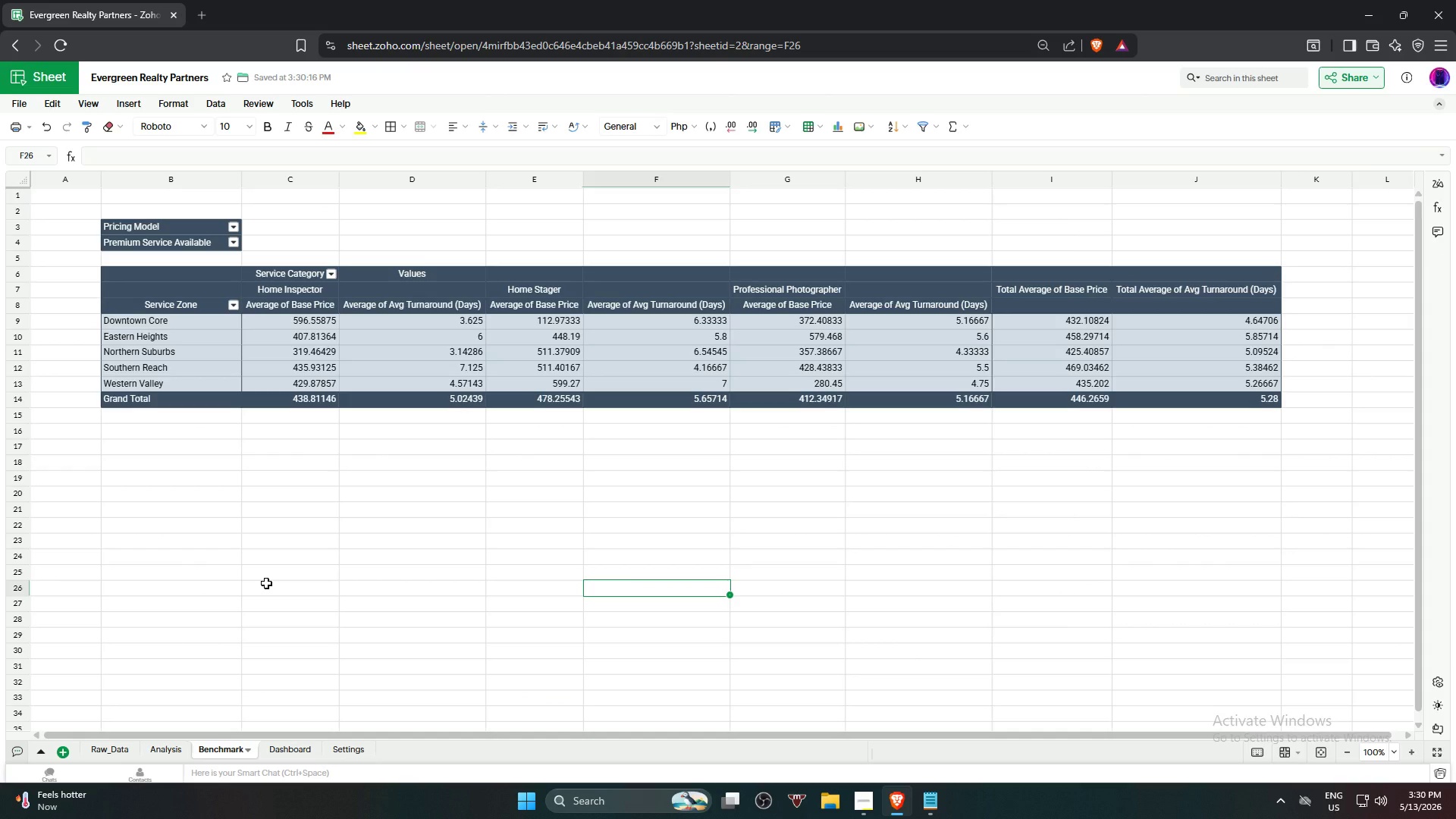 
scroll: coordinate [266, 583], scroll_direction: up, amount: 3.0
 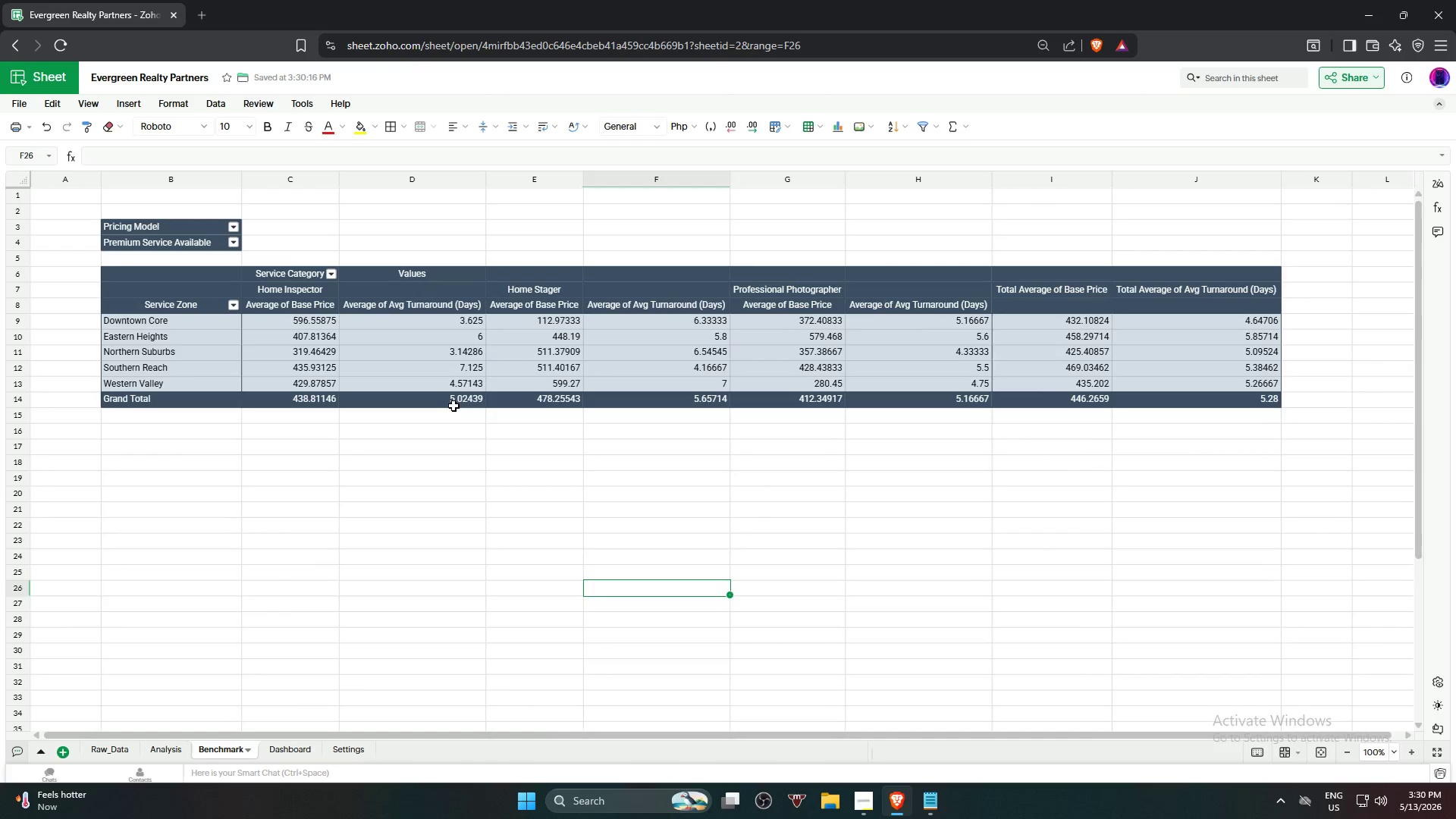 
left_click([453, 406])
 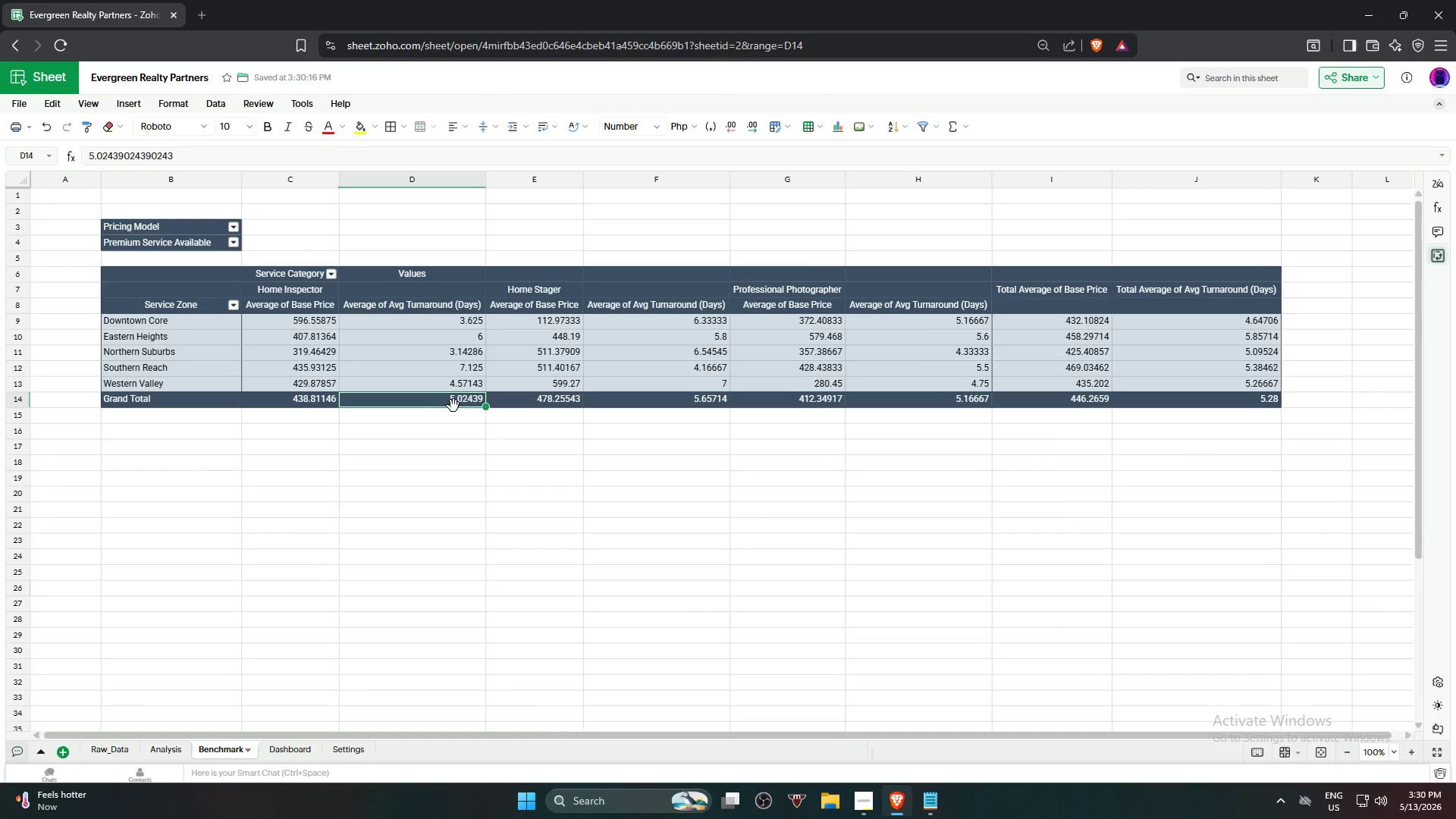 
right_click([453, 406])
 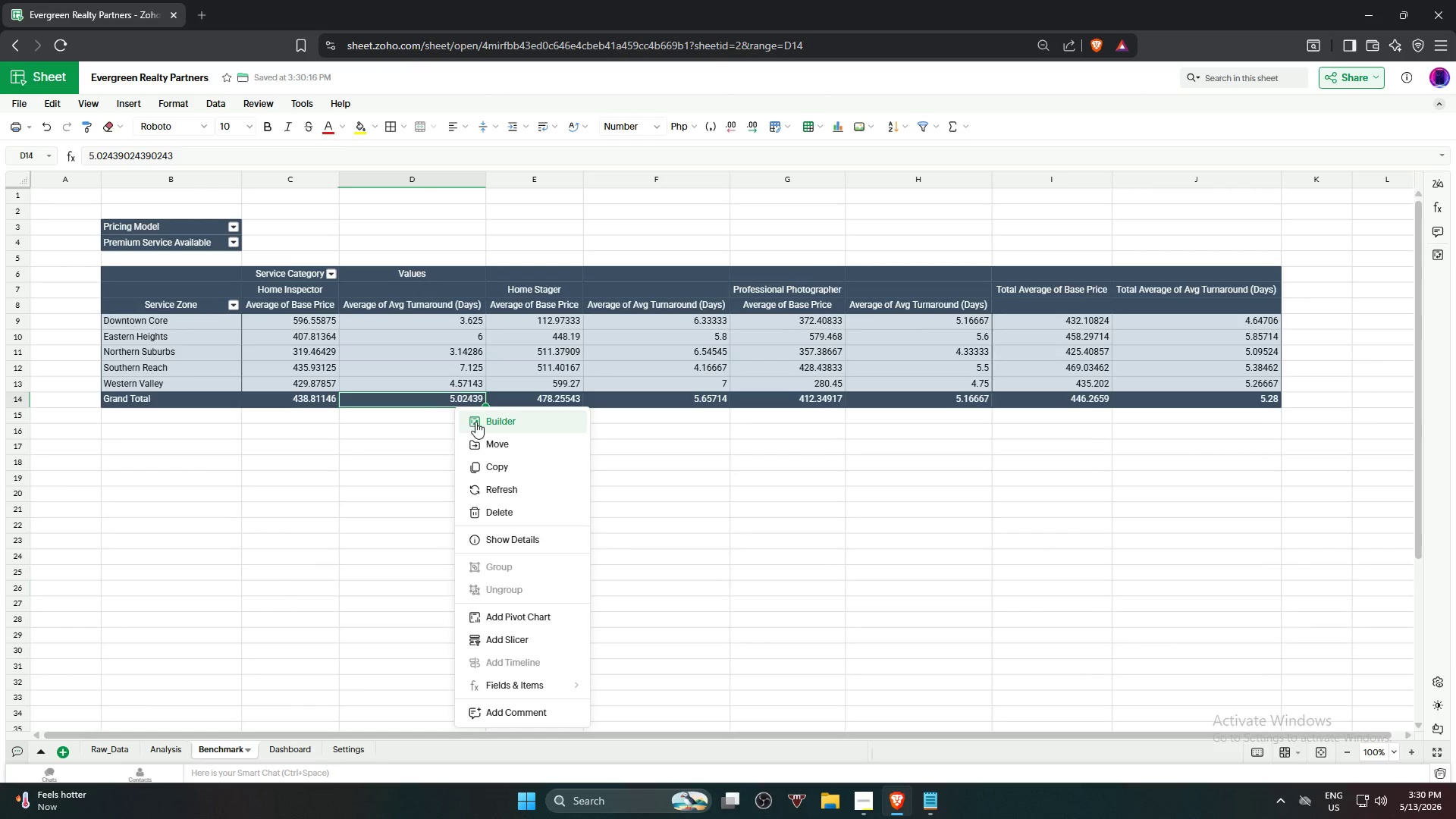 
left_click([476, 422])
 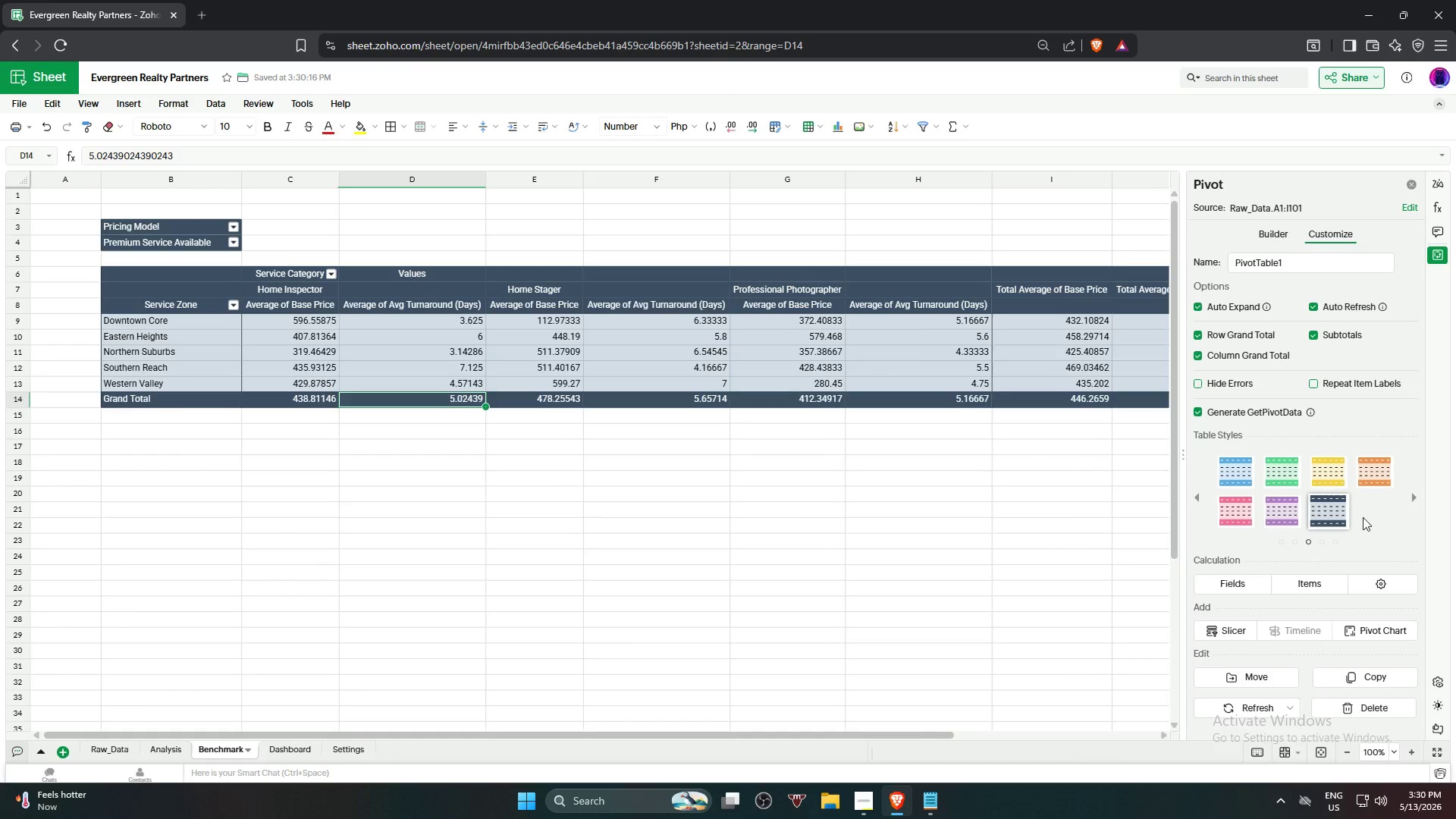 
wait(5.89)
 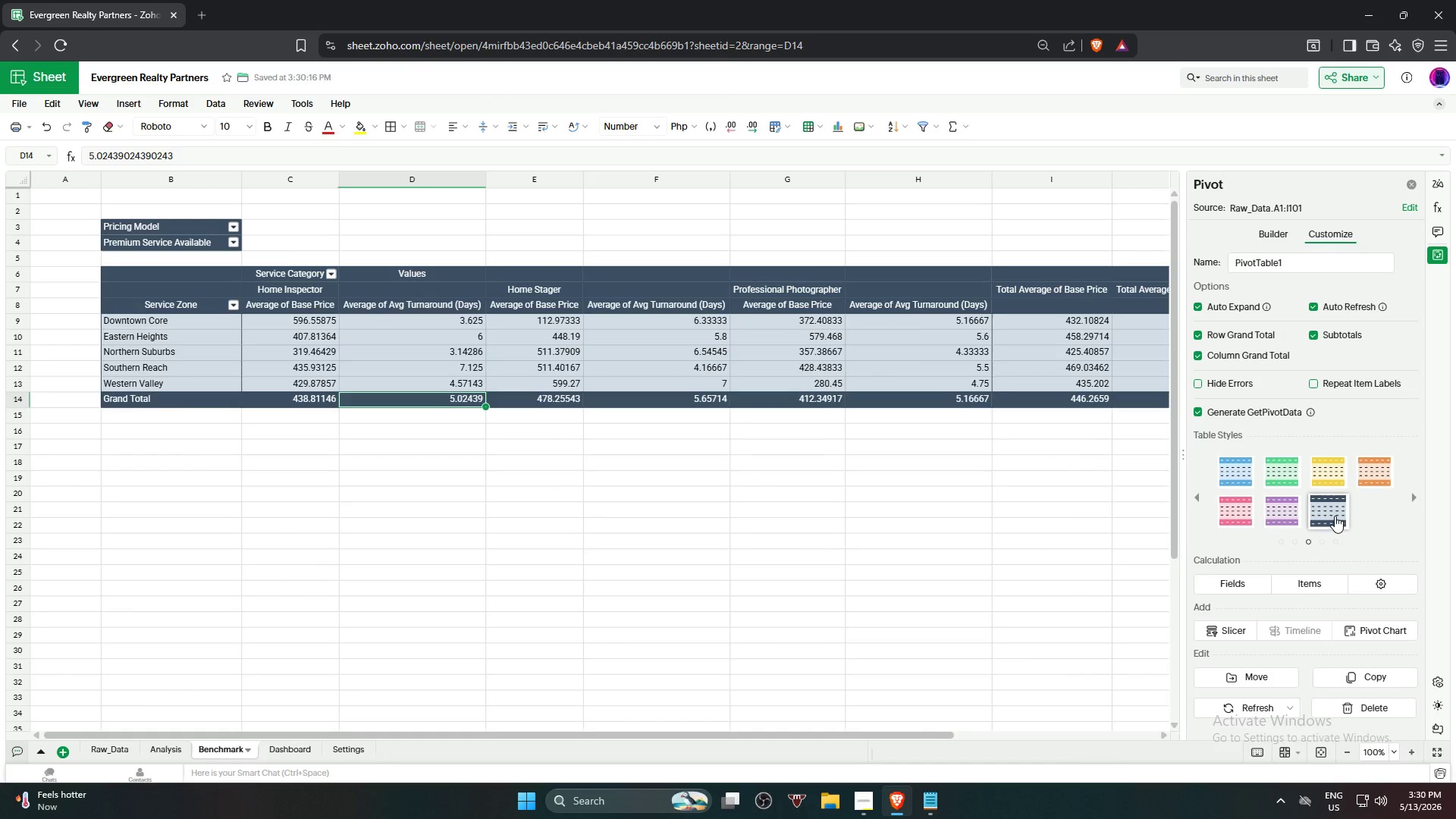 
left_click([857, 579])
 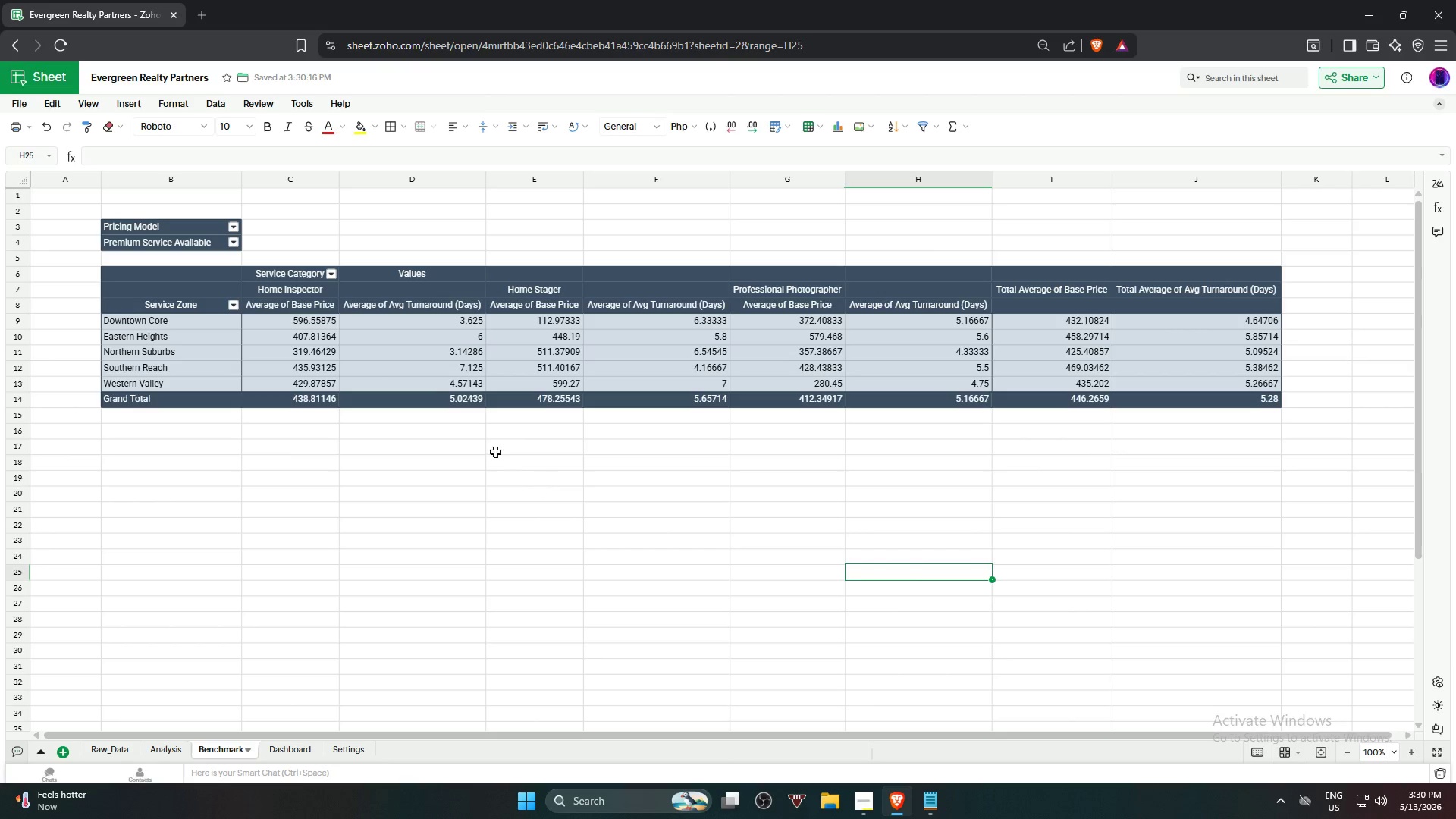 
left_click([416, 366])
 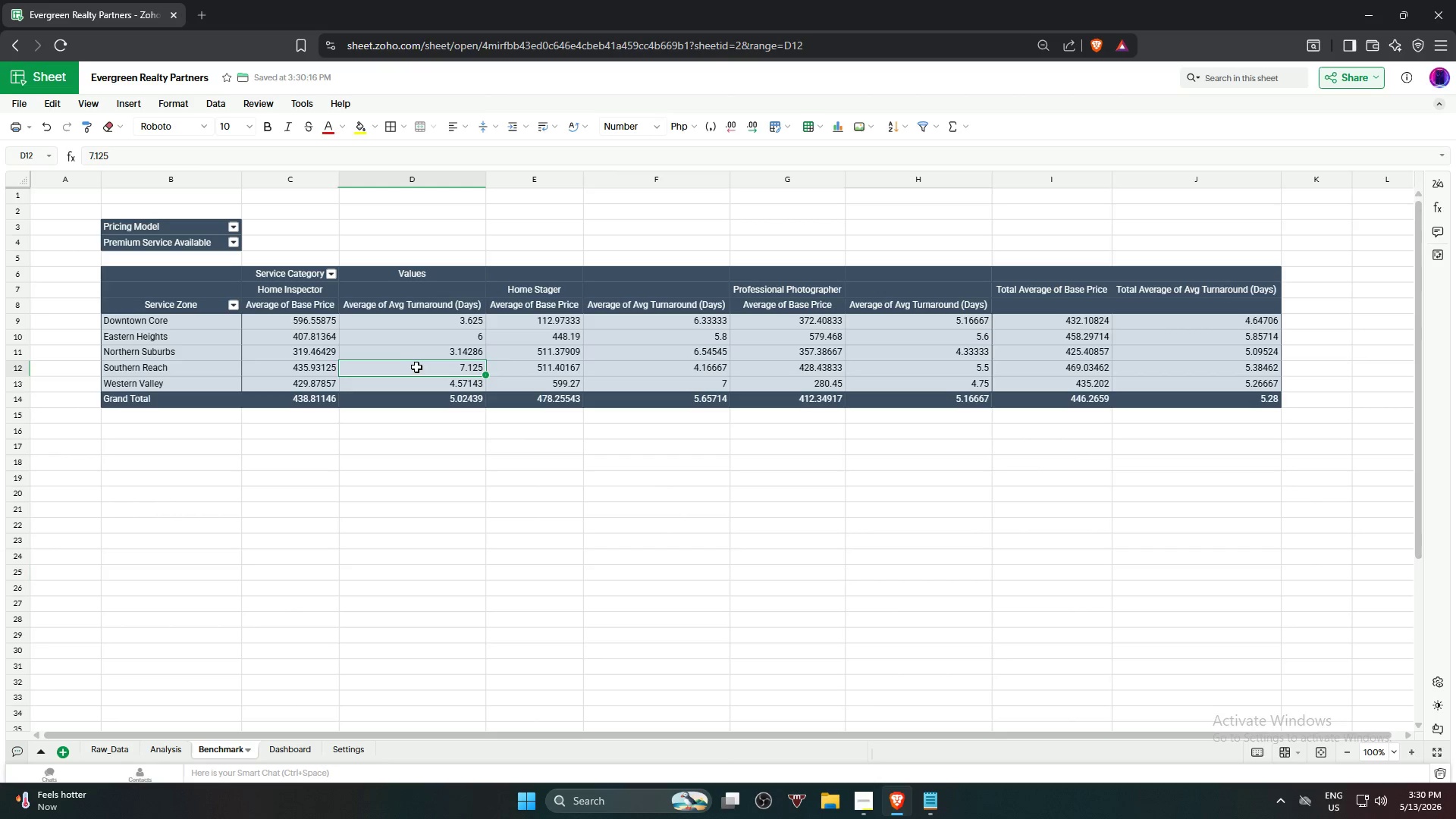 
key(Control+A)
 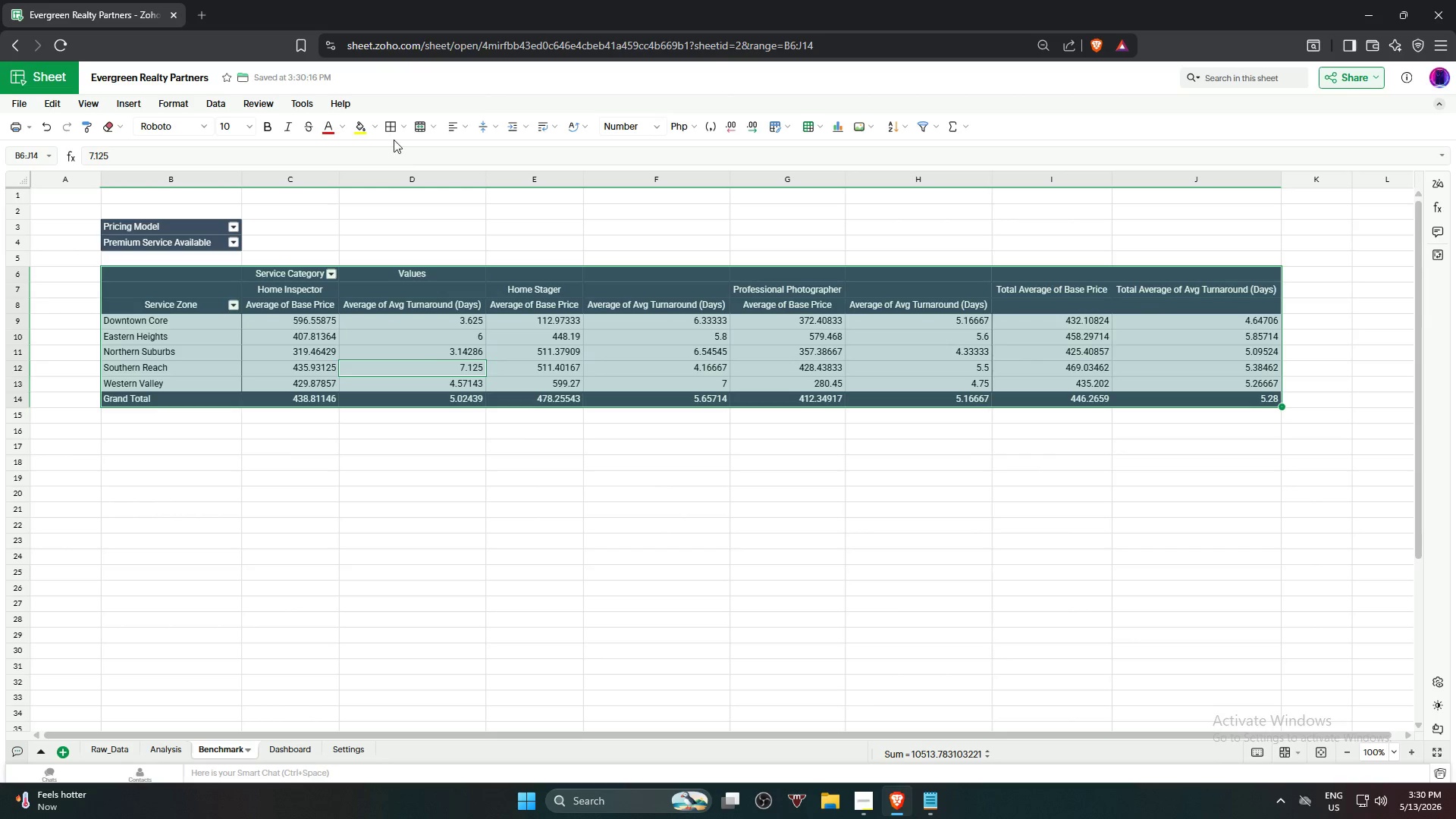 
left_click([391, 127])
 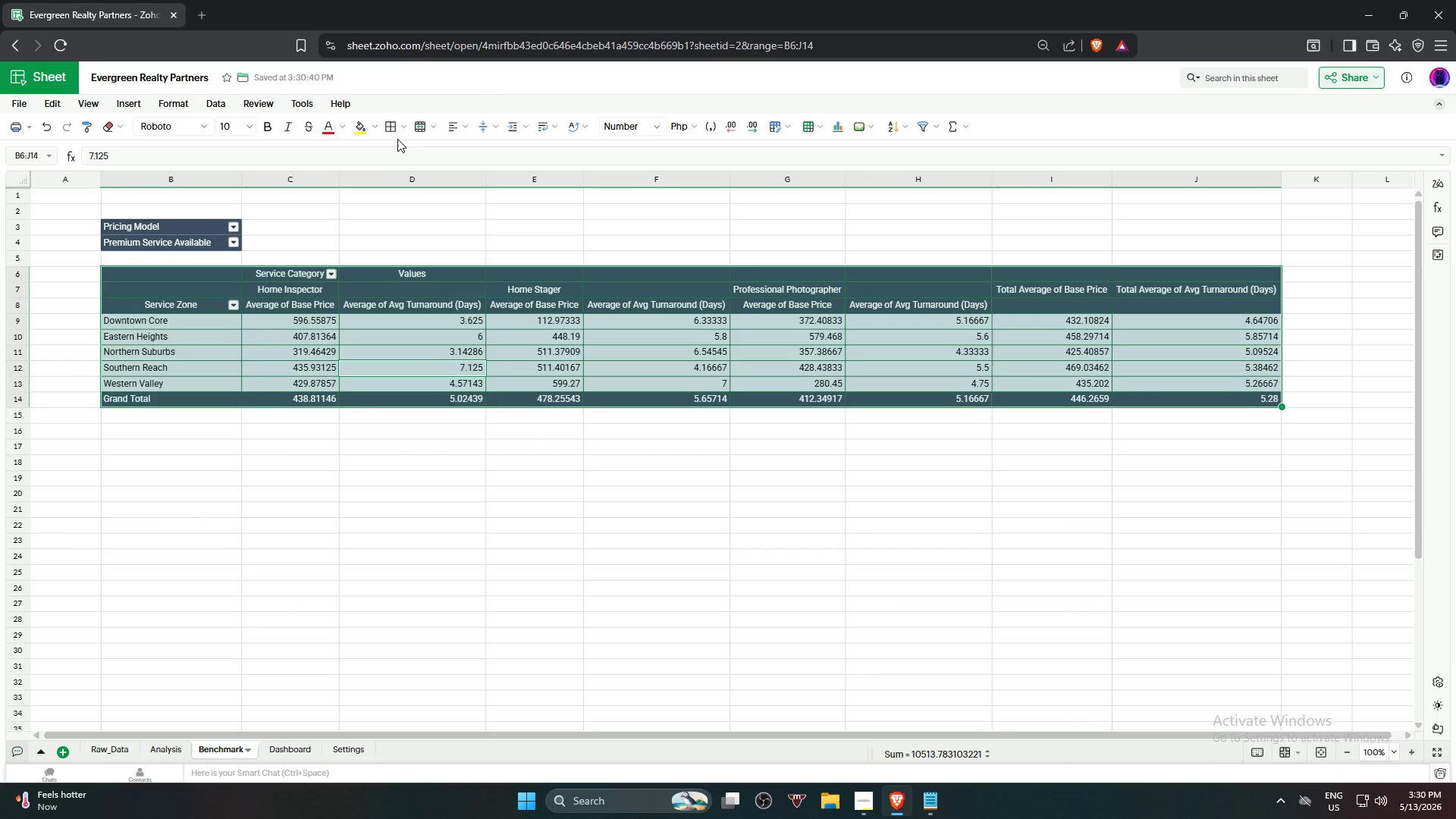 
left_click([402, 130])
 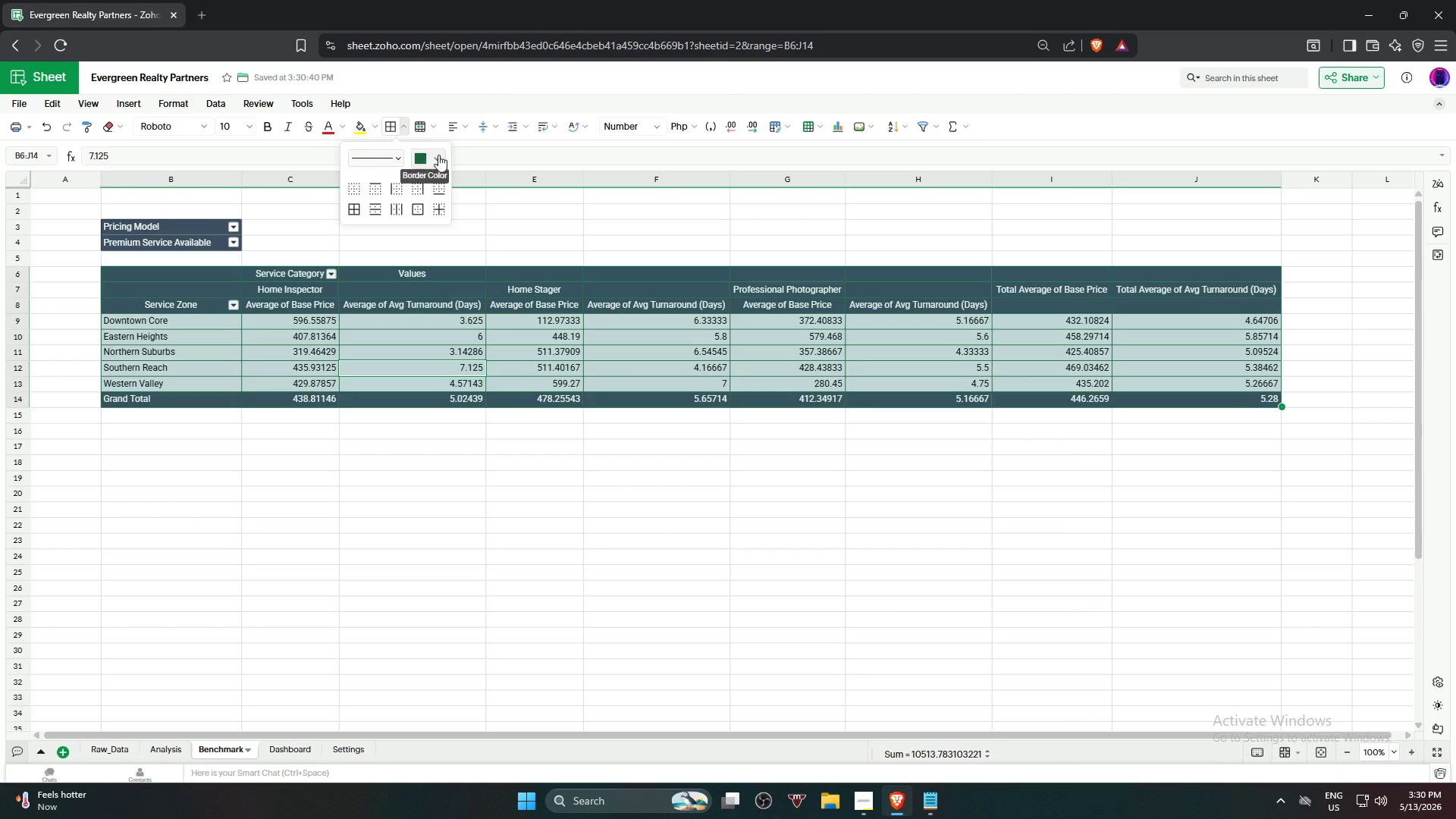 
left_click([431, 155])
 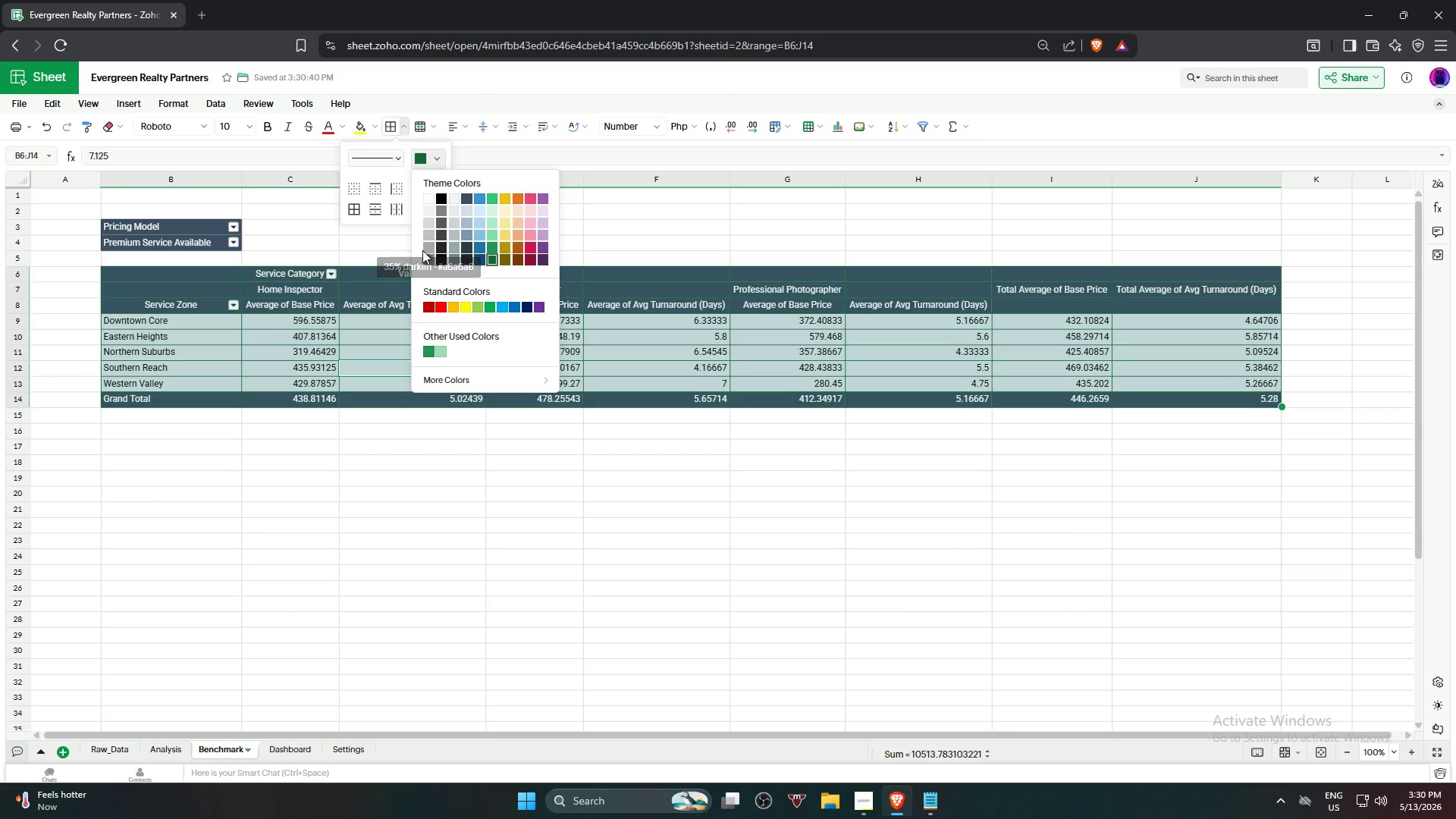 
left_click([425, 250])
 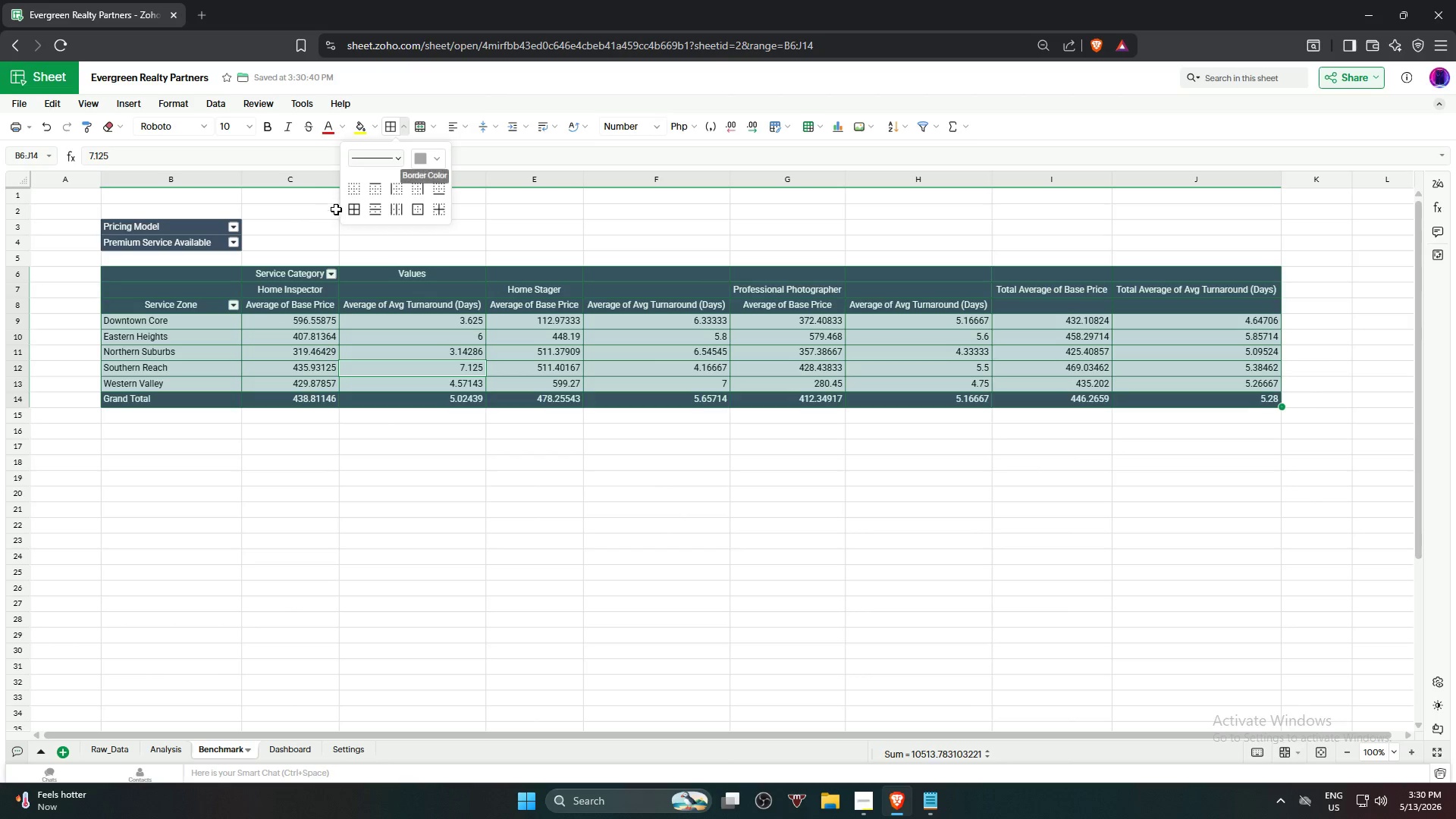 
left_click([347, 214])
 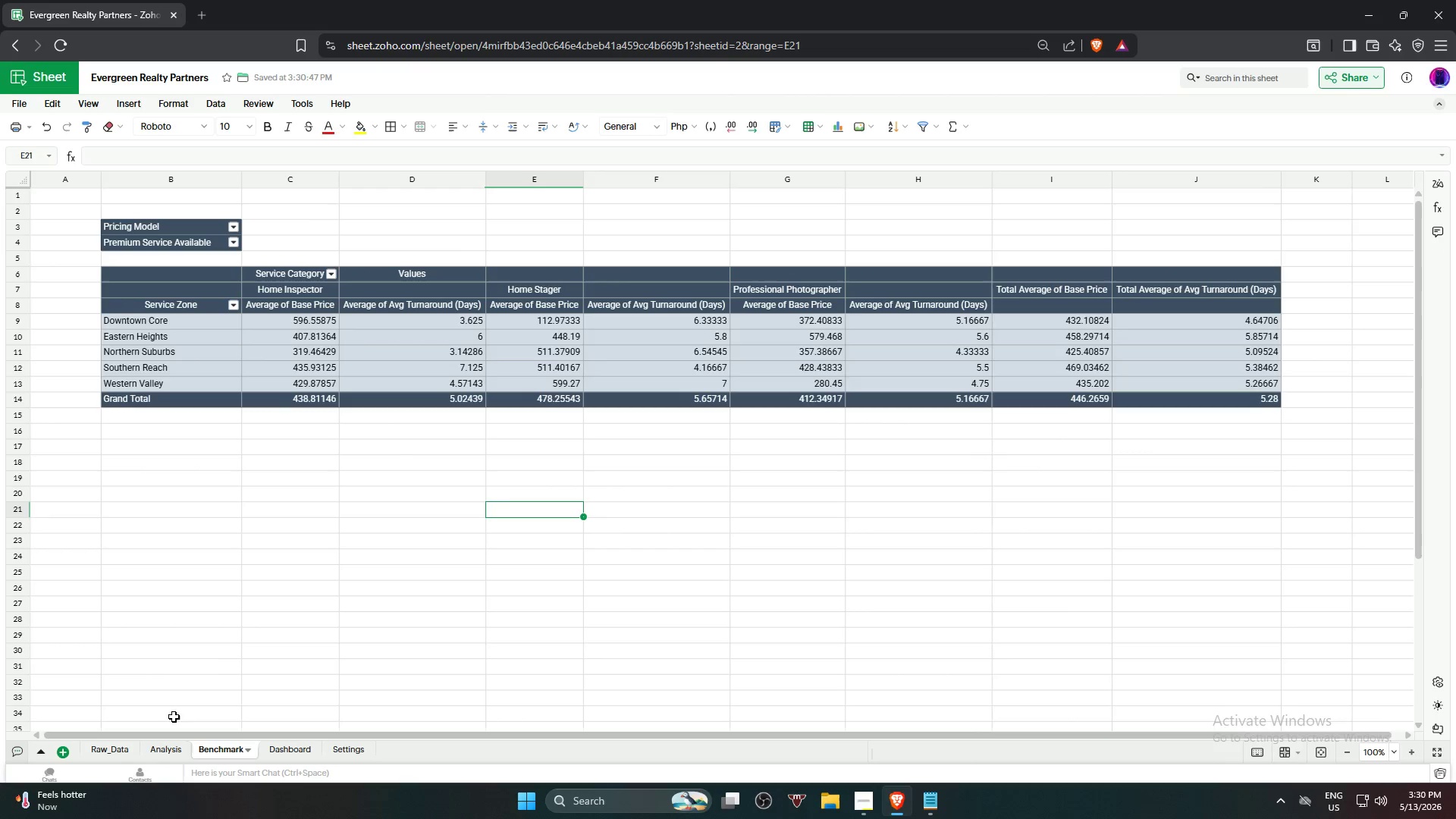 
left_click([275, 750])
 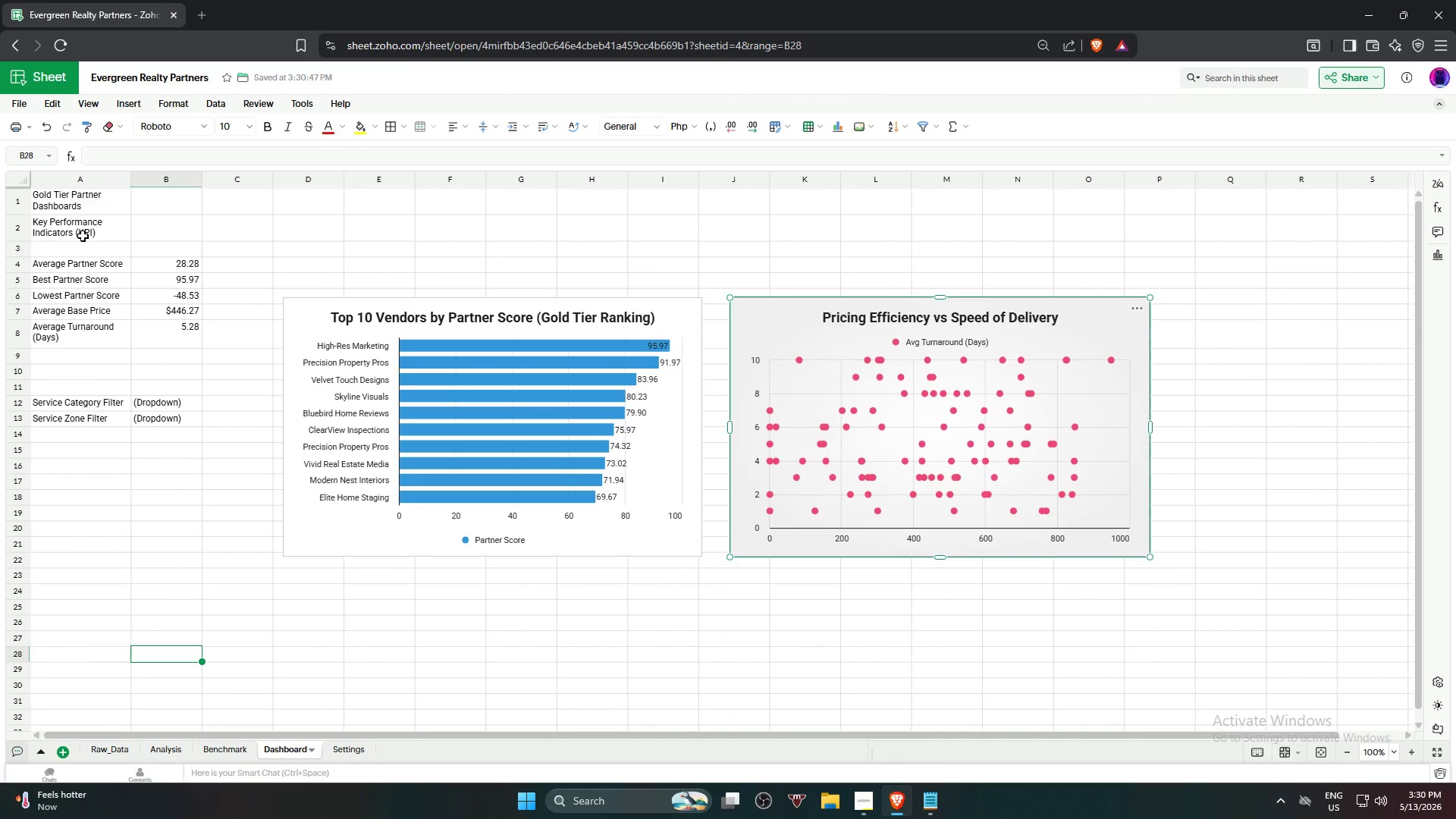 
left_click_drag(start_coordinate=[83, 235], to_coordinate=[146, 294])
 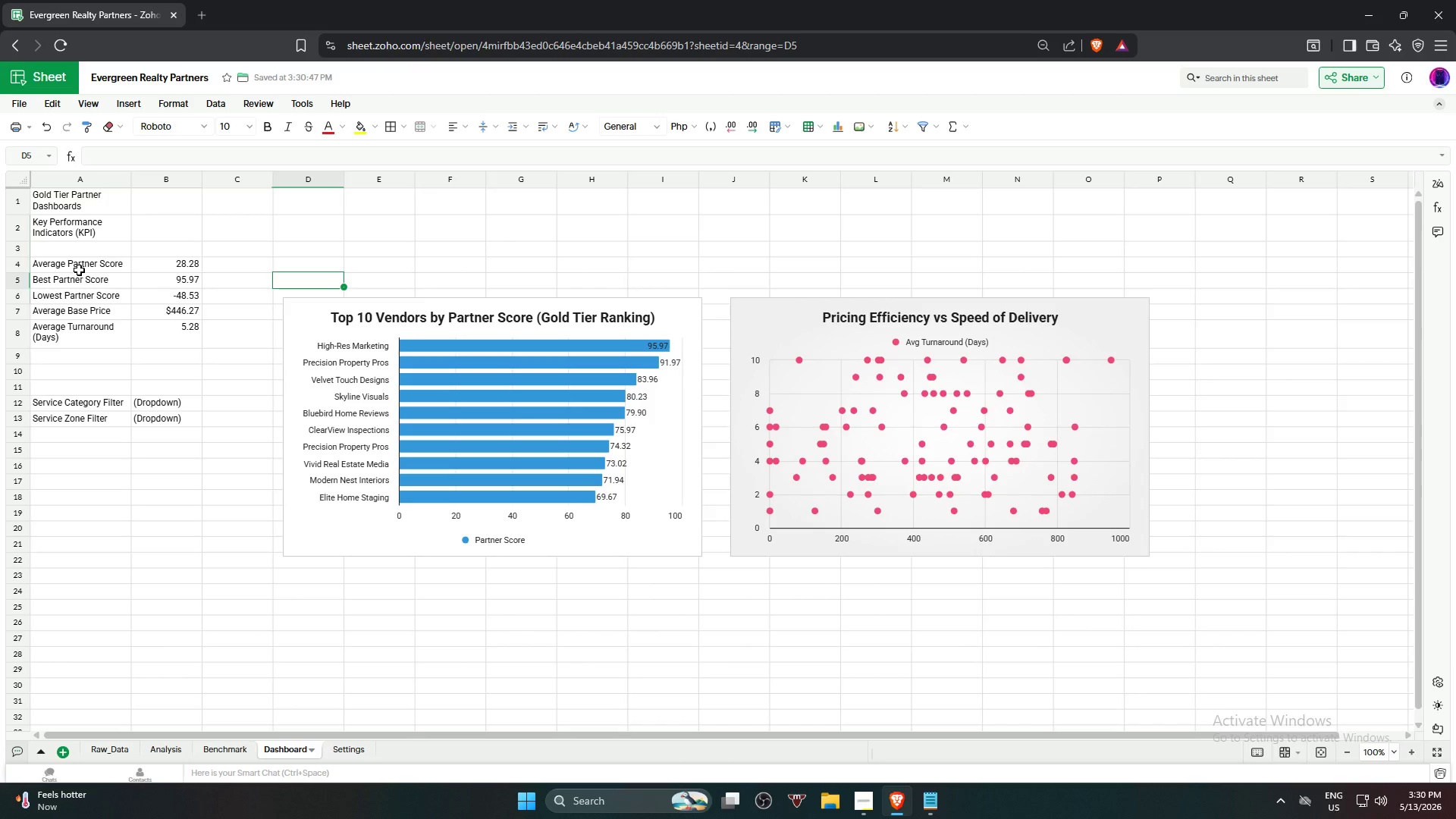 
left_click_drag(start_coordinate=[86, 265], to_coordinate=[137, 326])
 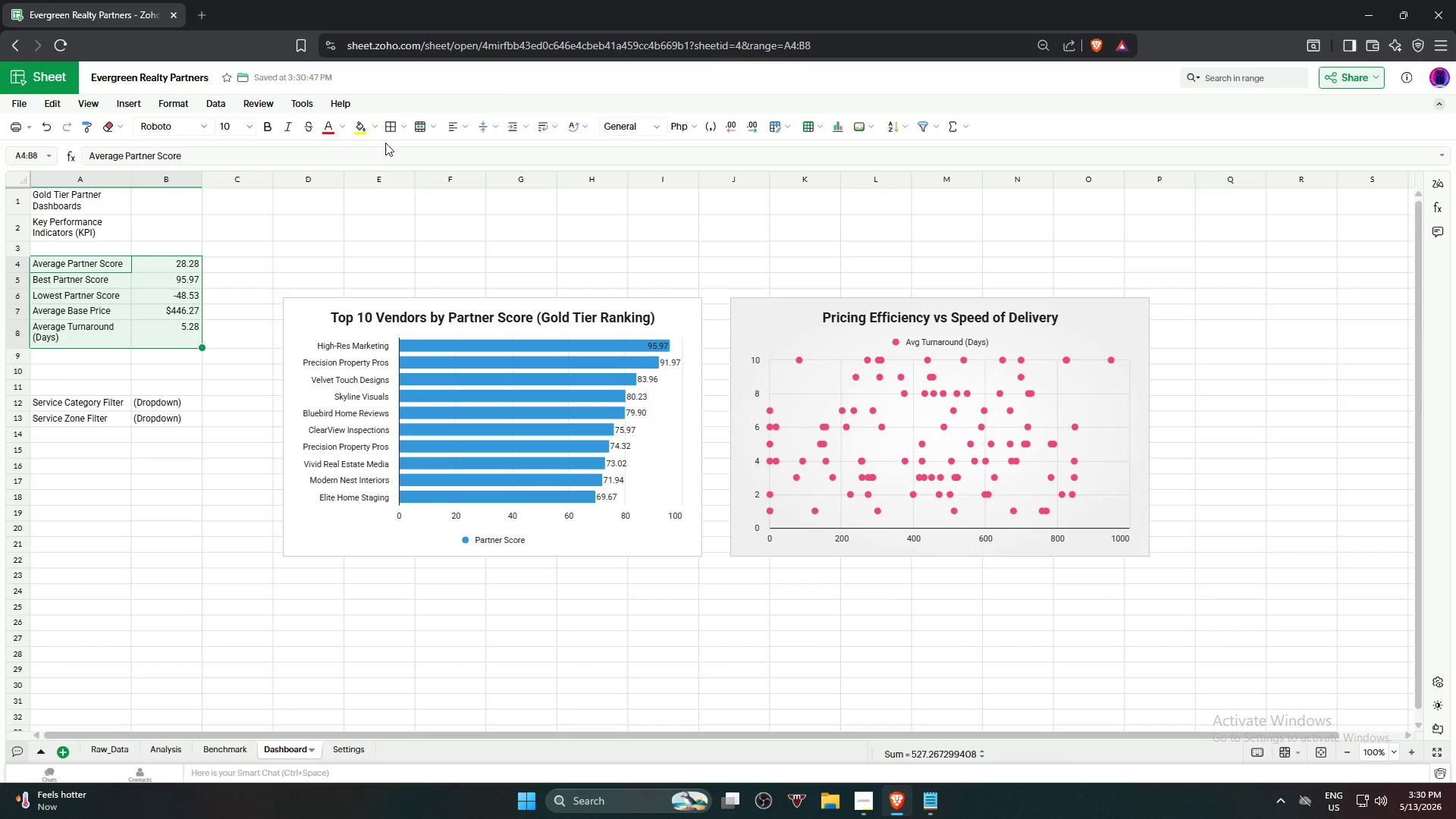 
left_click([397, 122])
 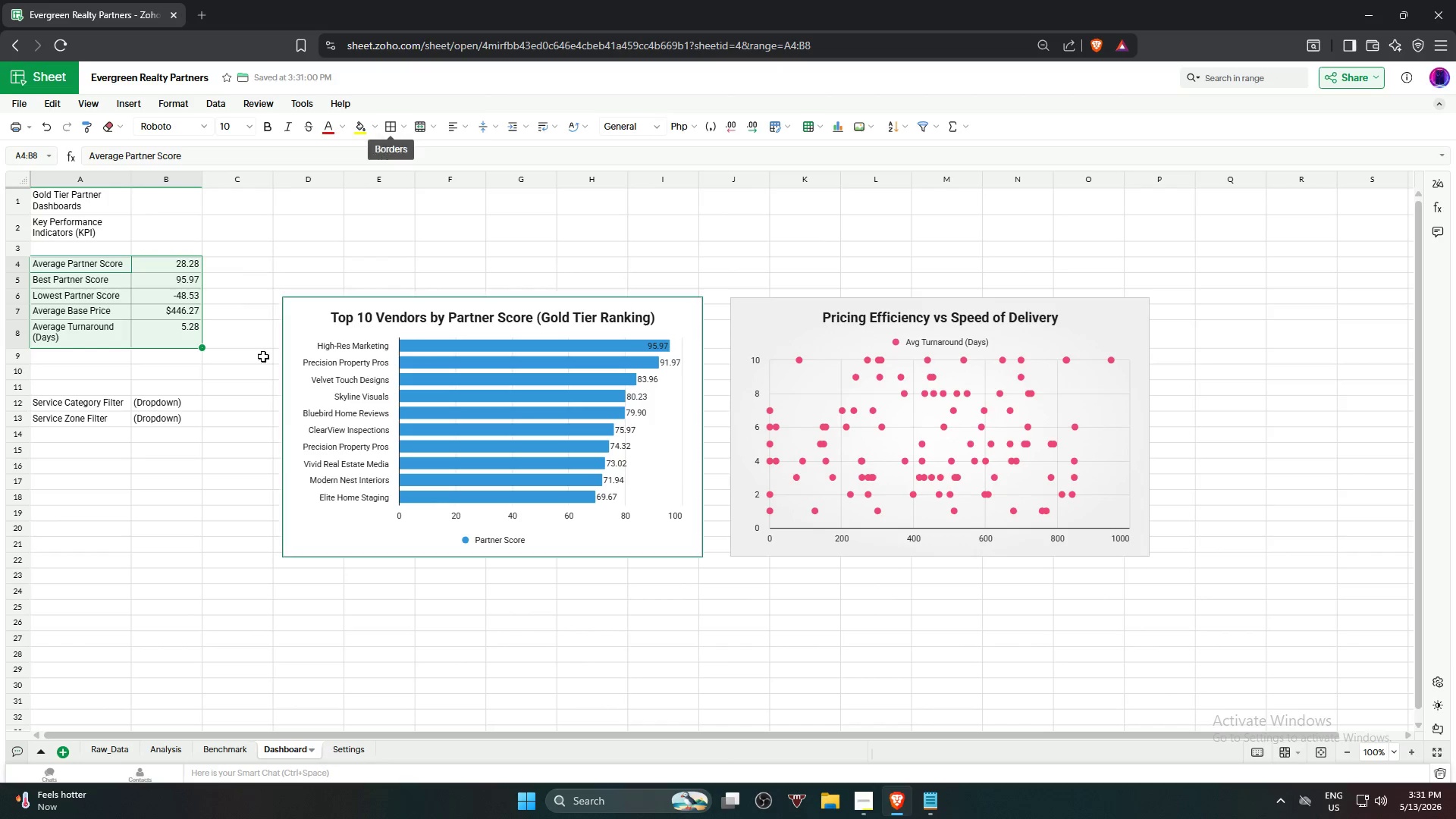 
left_click([212, 433])
 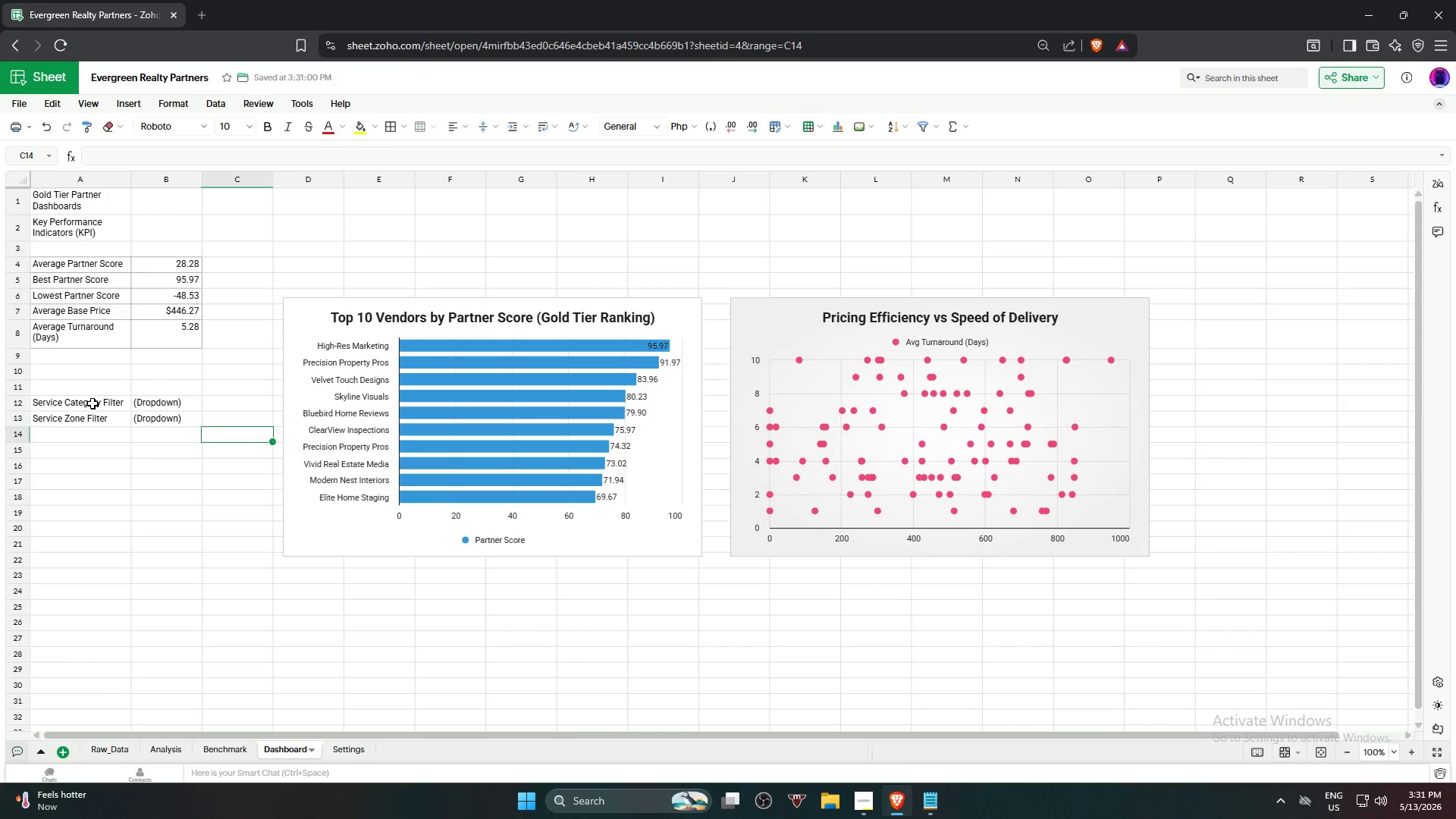 
left_click_drag(start_coordinate=[93, 403], to_coordinate=[141, 421])
 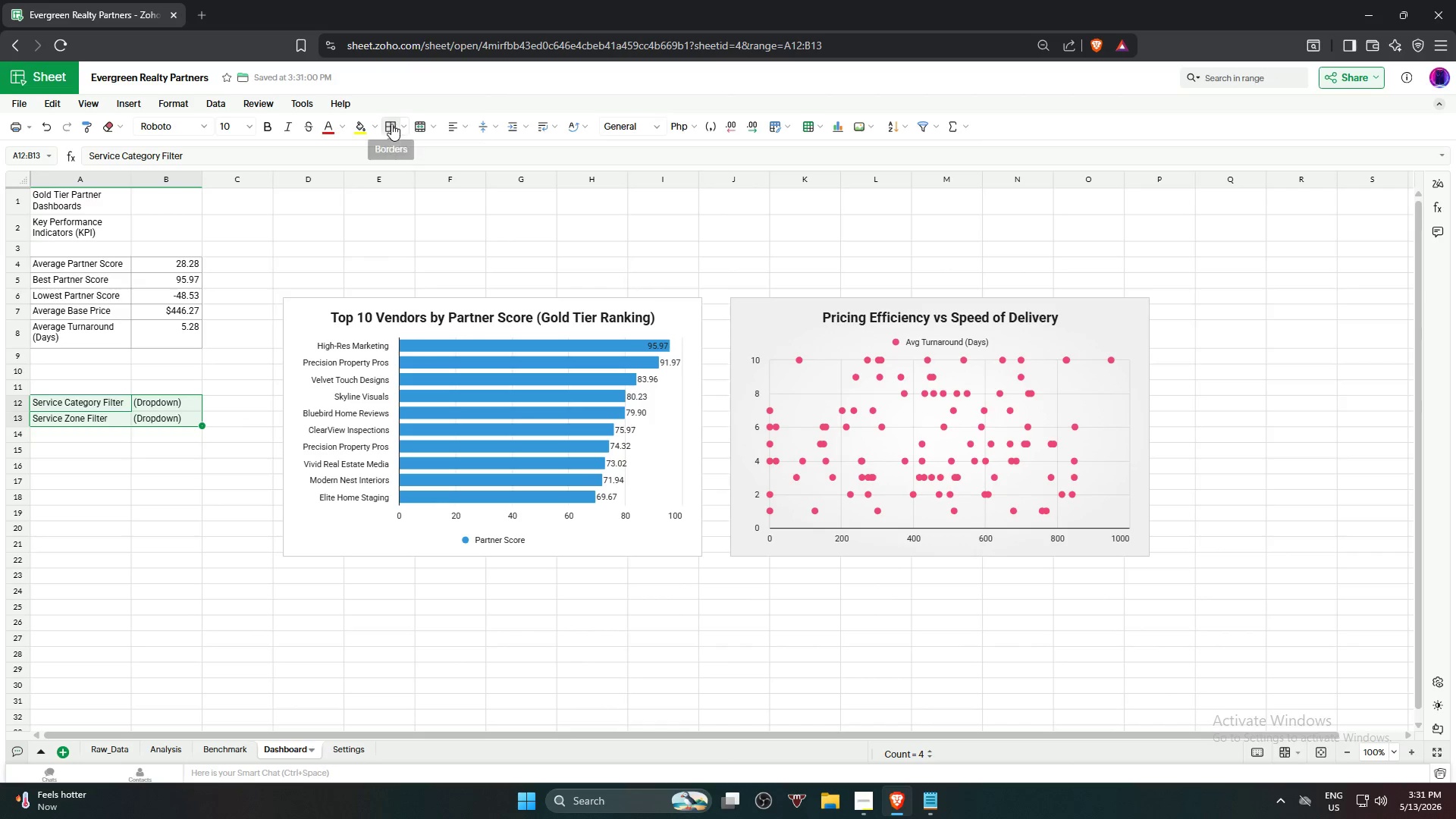 
left_click([389, 124])
 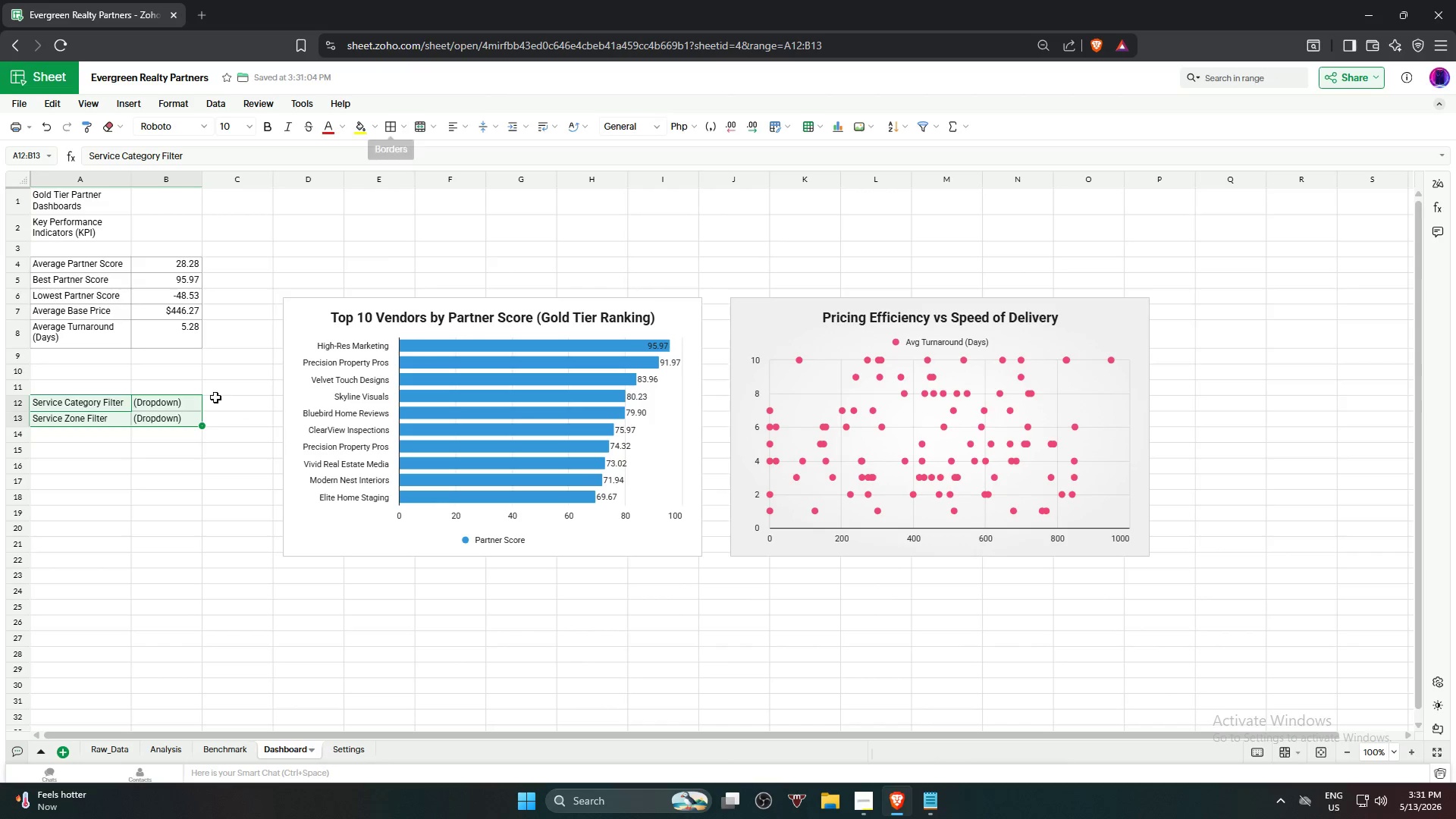 
left_click([199, 469])
 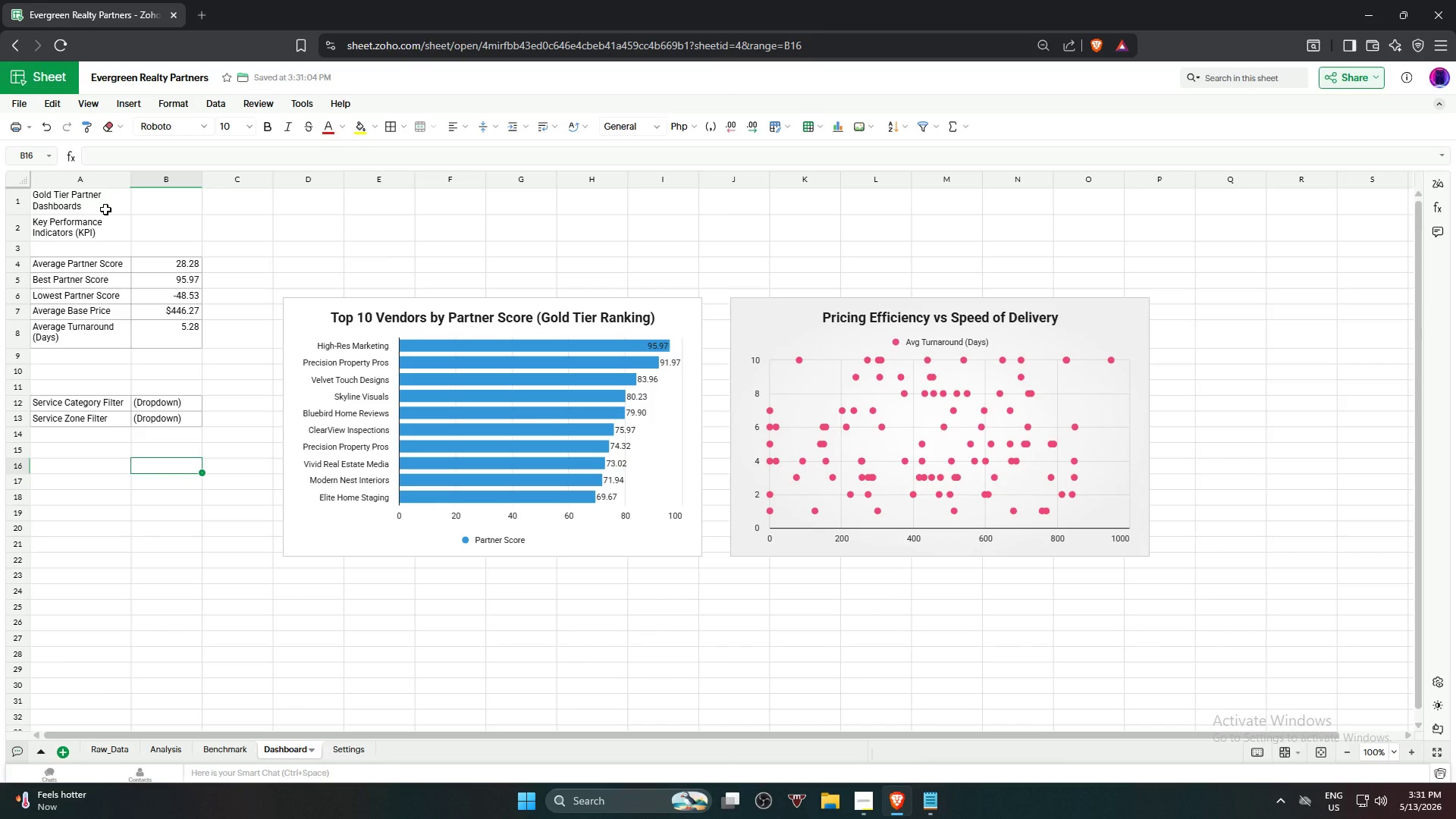 
left_click_drag(start_coordinate=[99, 206], to_coordinate=[149, 203])
 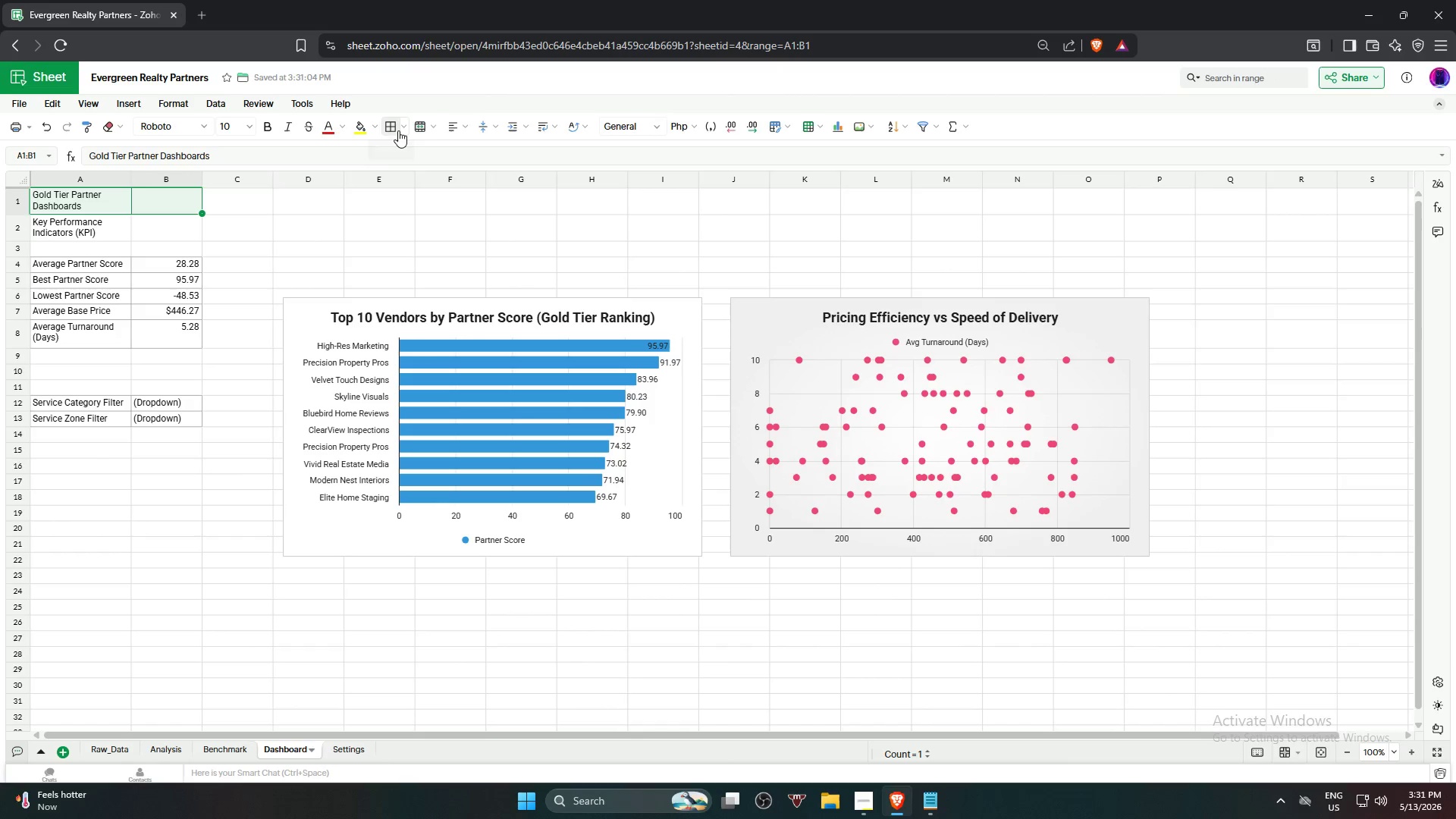 
left_click([421, 122])
 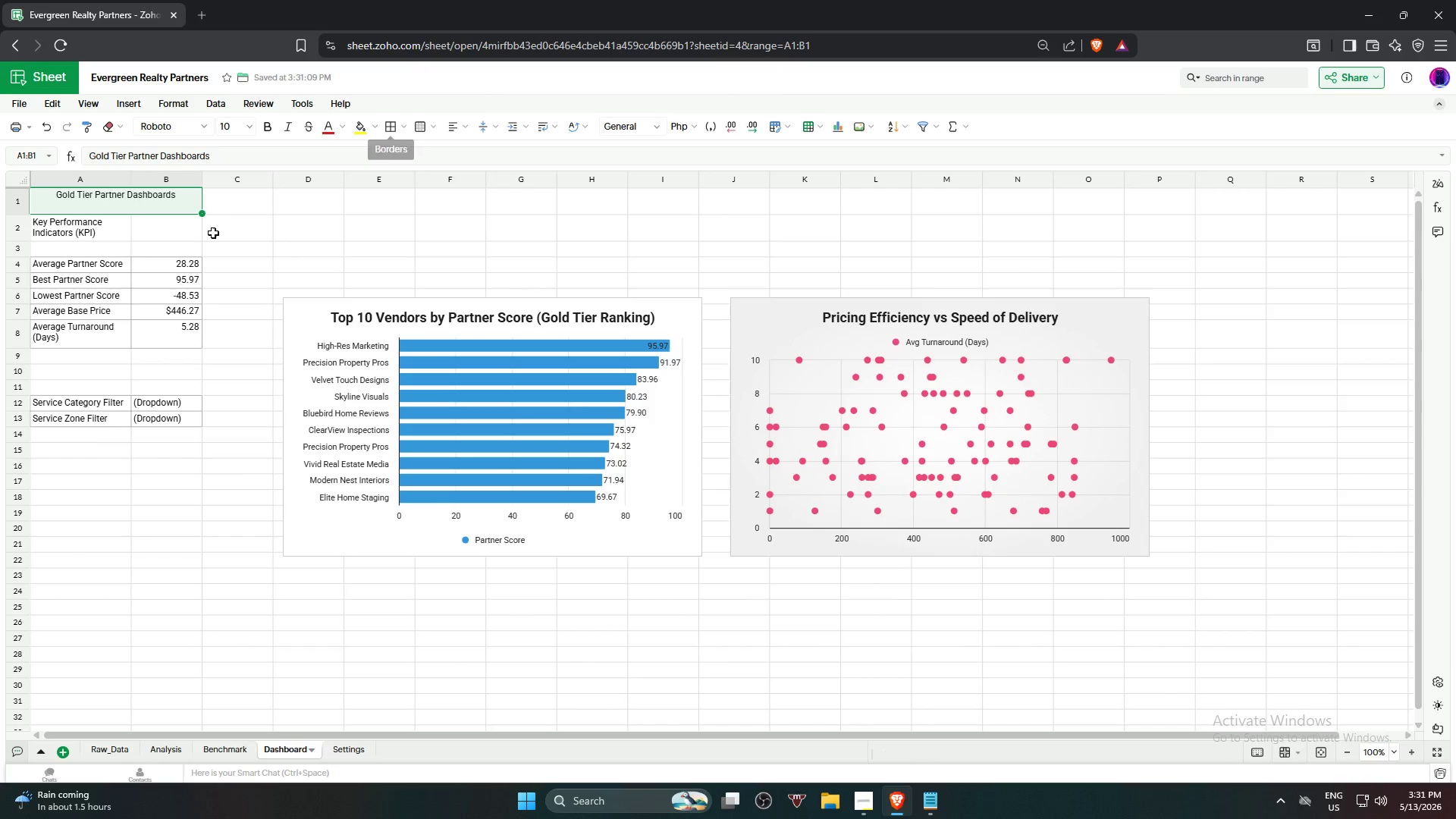 
left_click([218, 235])
 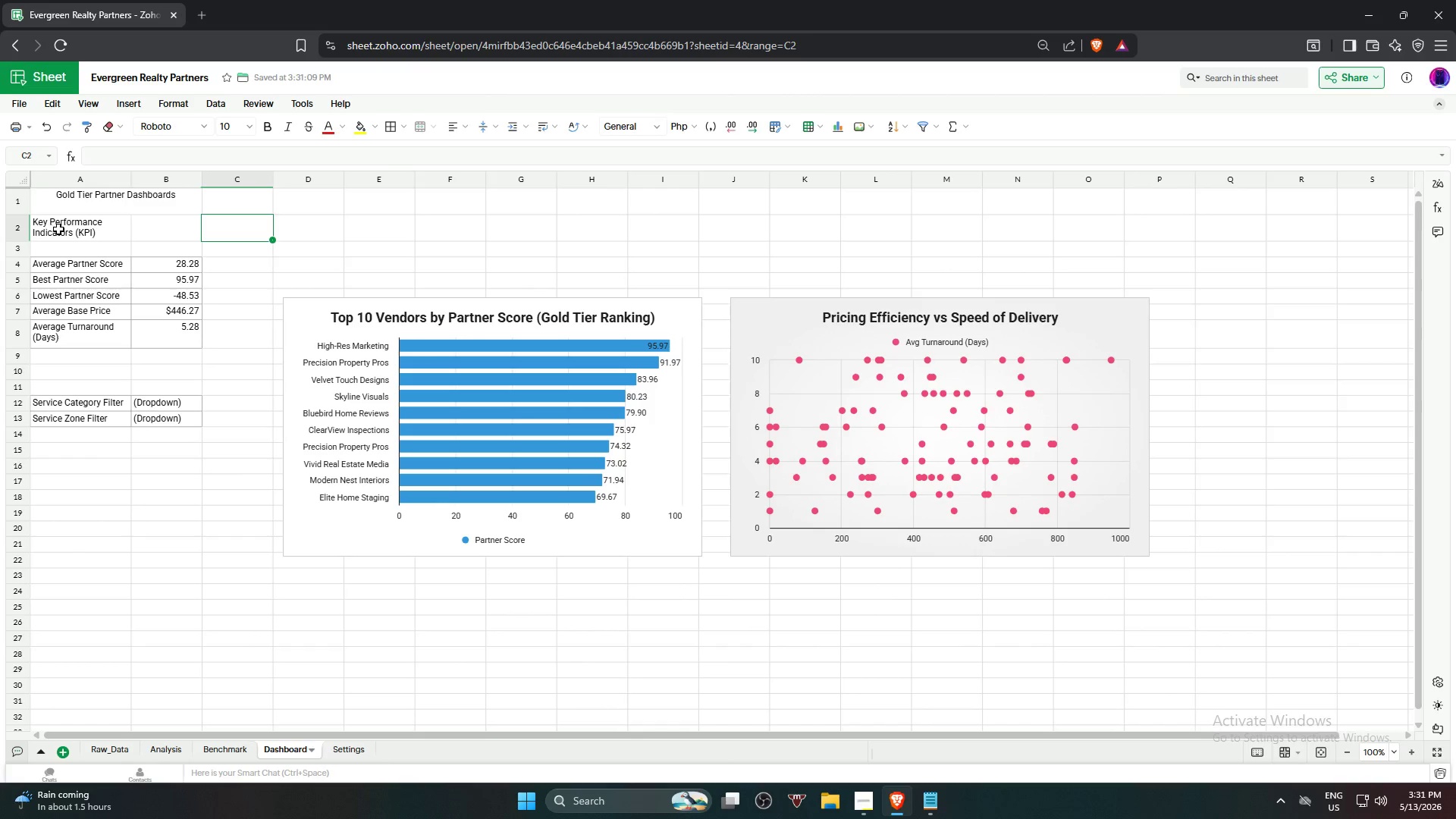 
left_click_drag(start_coordinate=[68, 228], to_coordinate=[151, 227])
 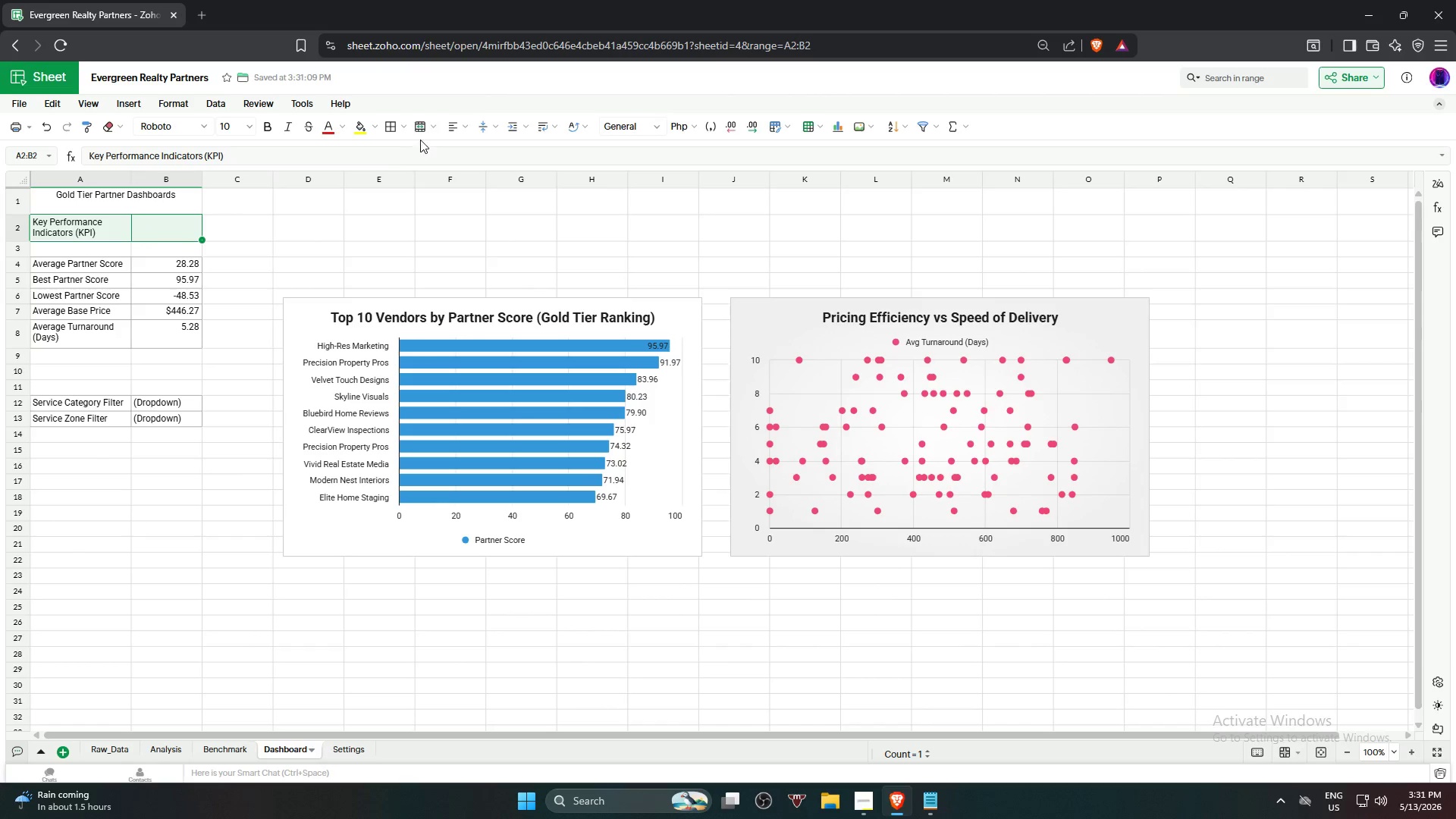 
left_click([424, 126])
 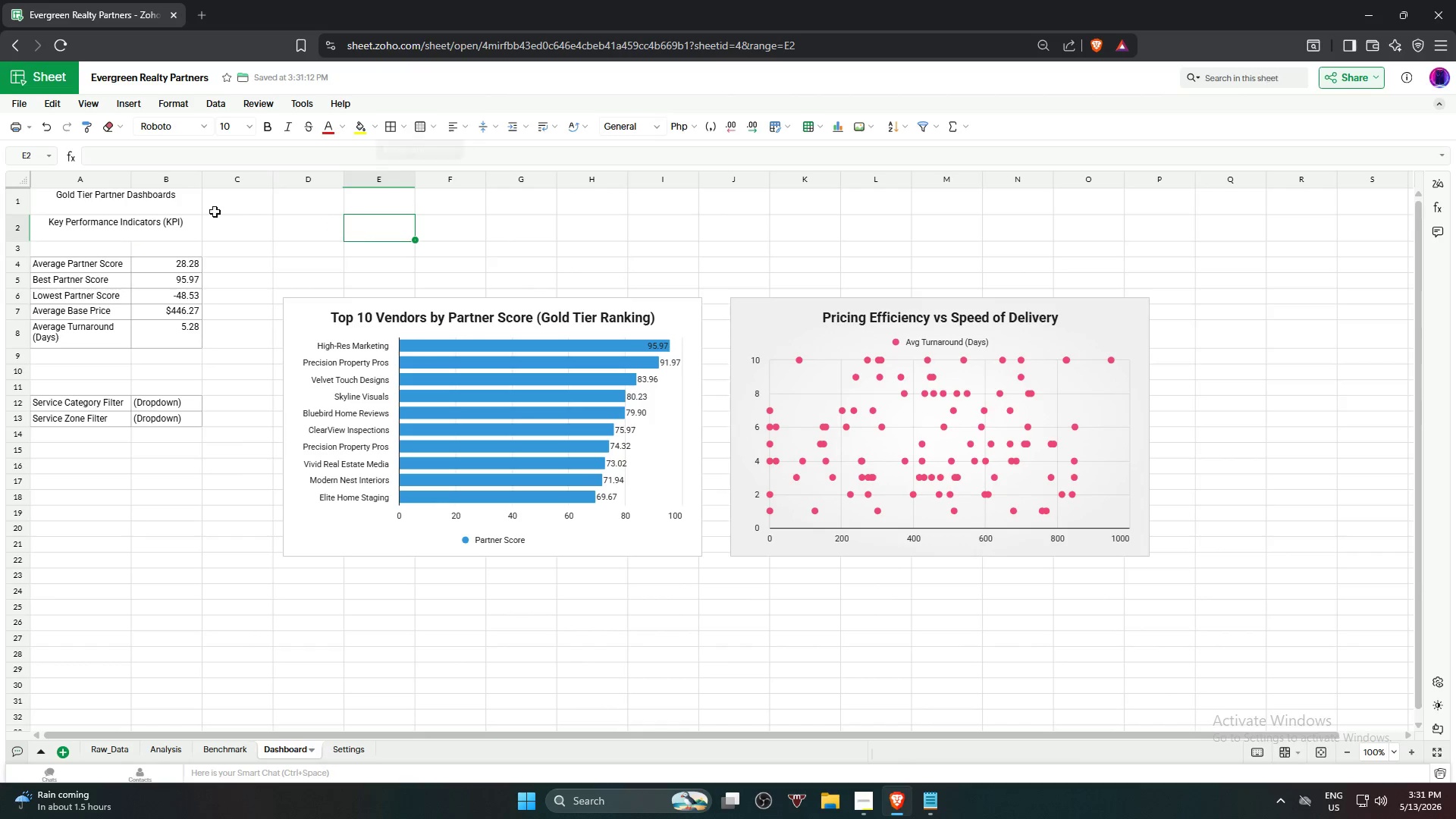 
double_click([130, 208])
 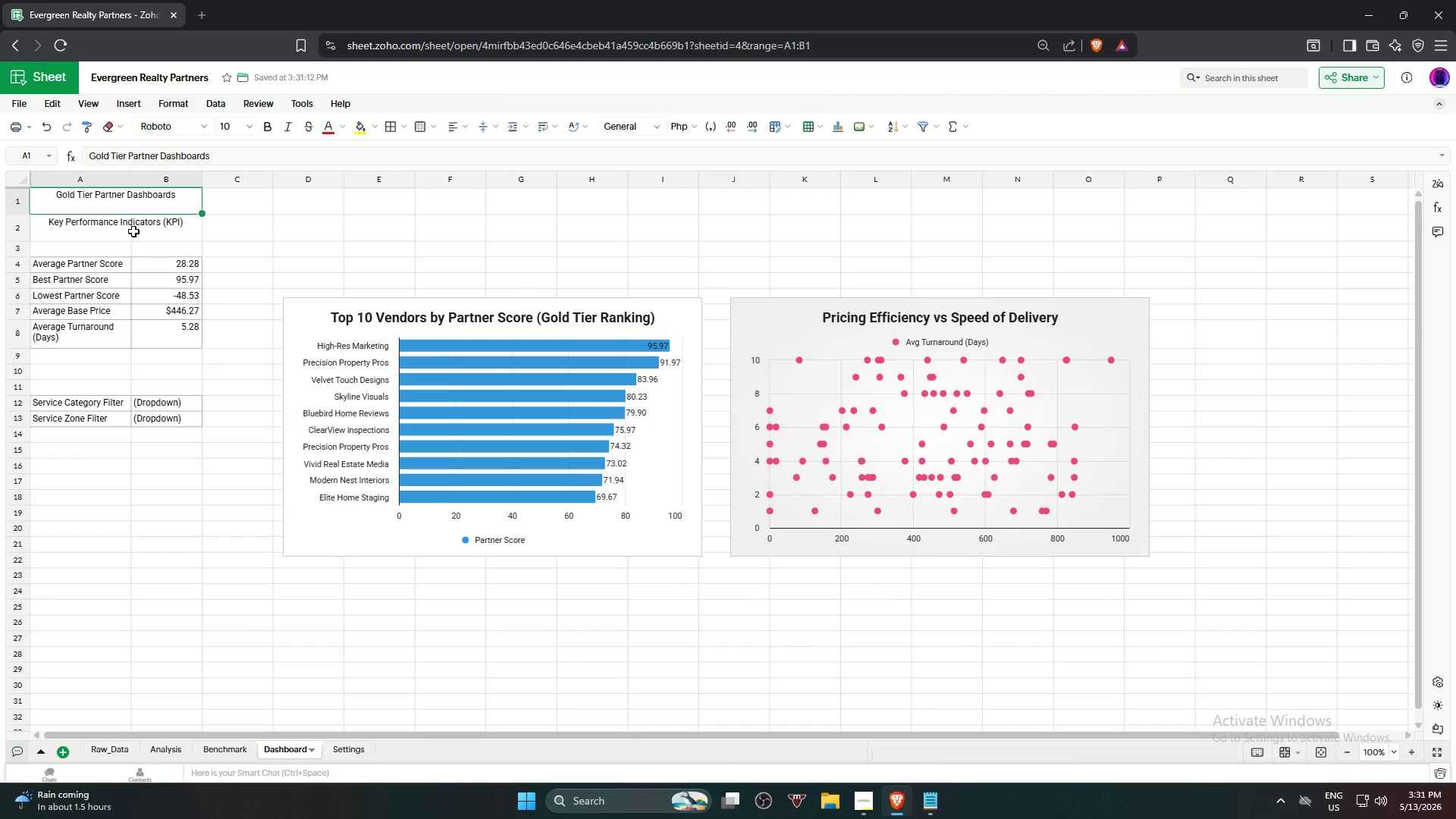 
hold_key(key=ControlLeft, duration=0.64)
left_click([133, 231])
 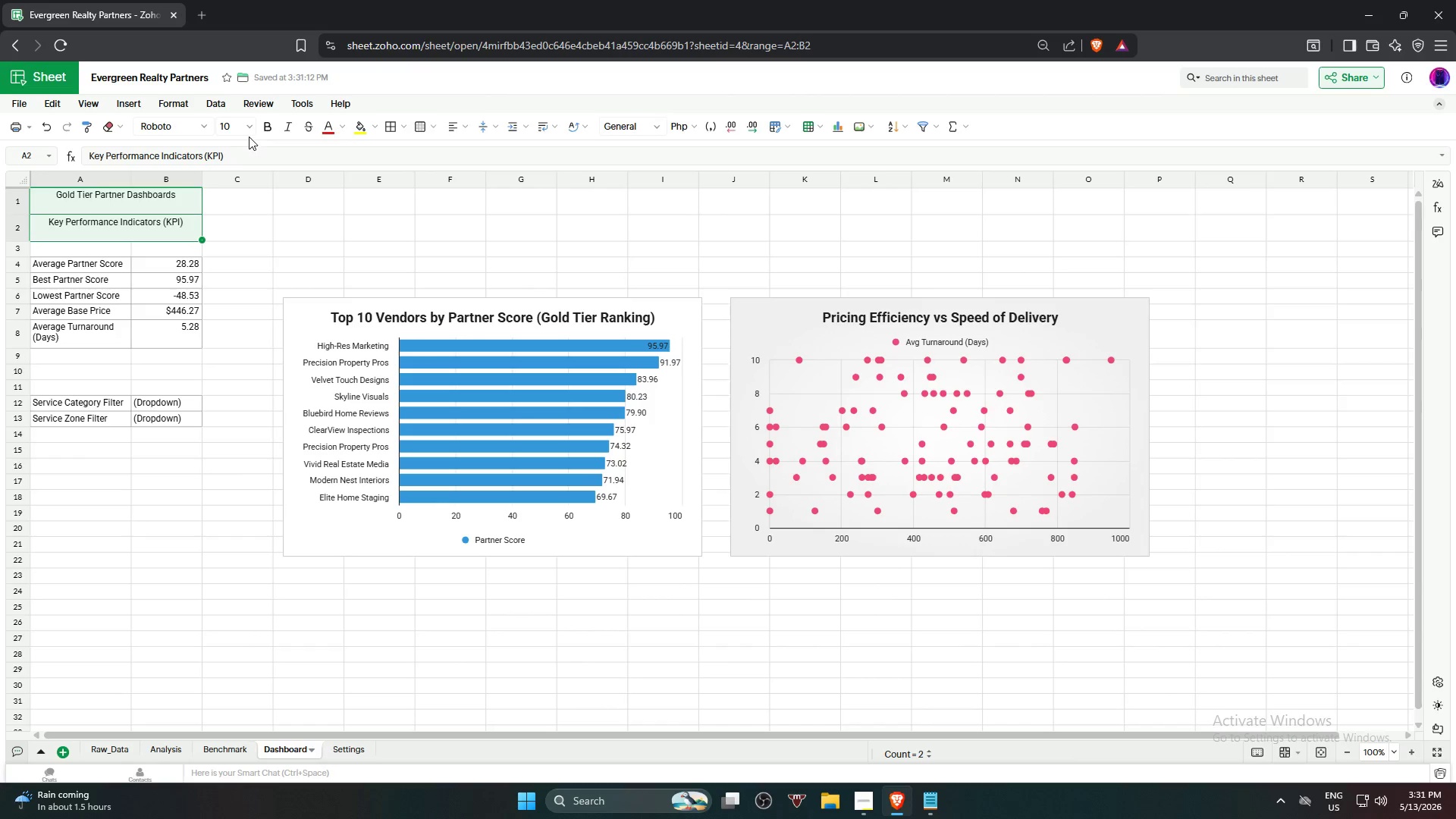 
left_click([249, 131])
 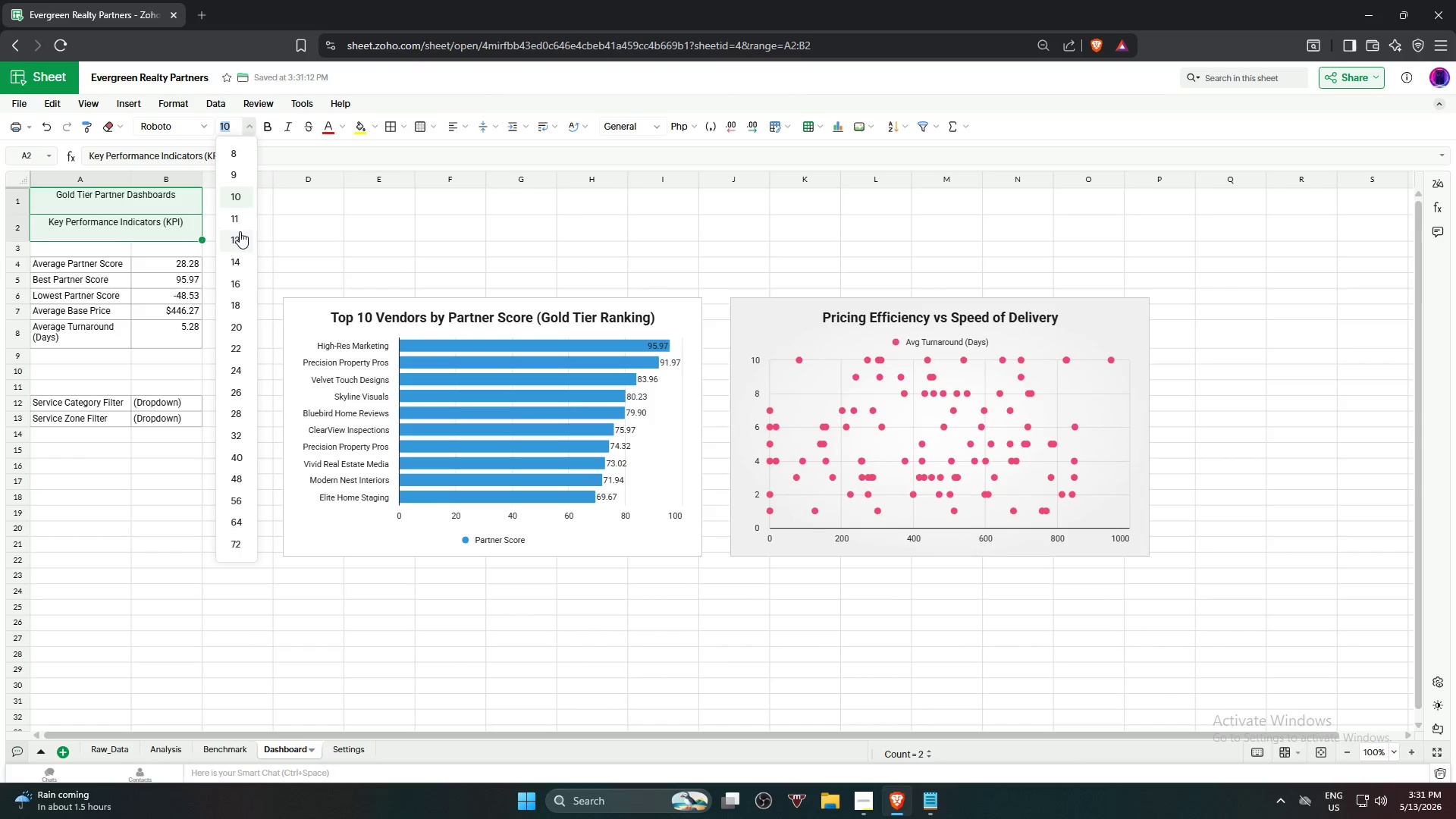 
left_click([240, 237])
 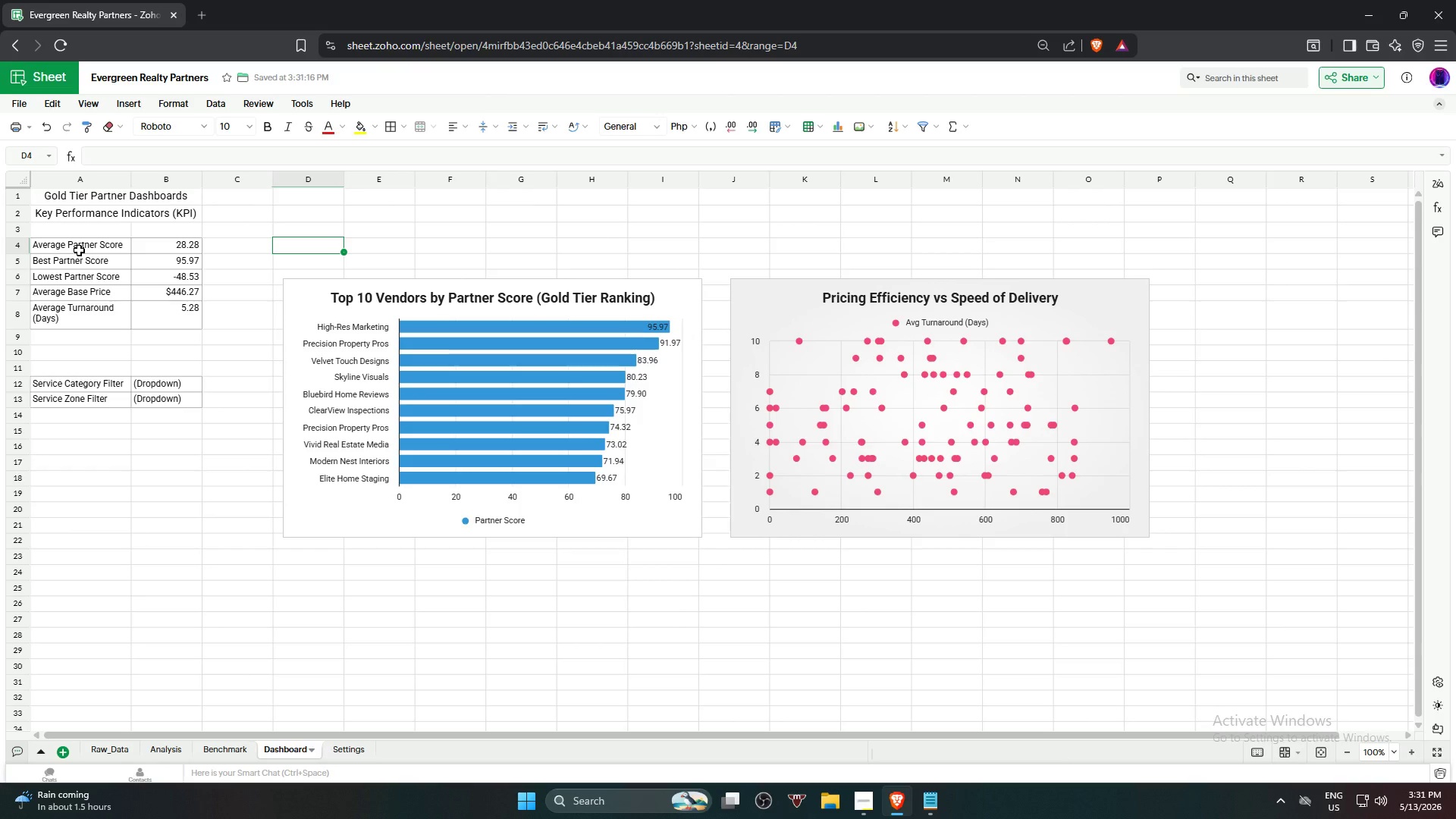 
left_click_drag(start_coordinate=[84, 247], to_coordinate=[96, 394])
 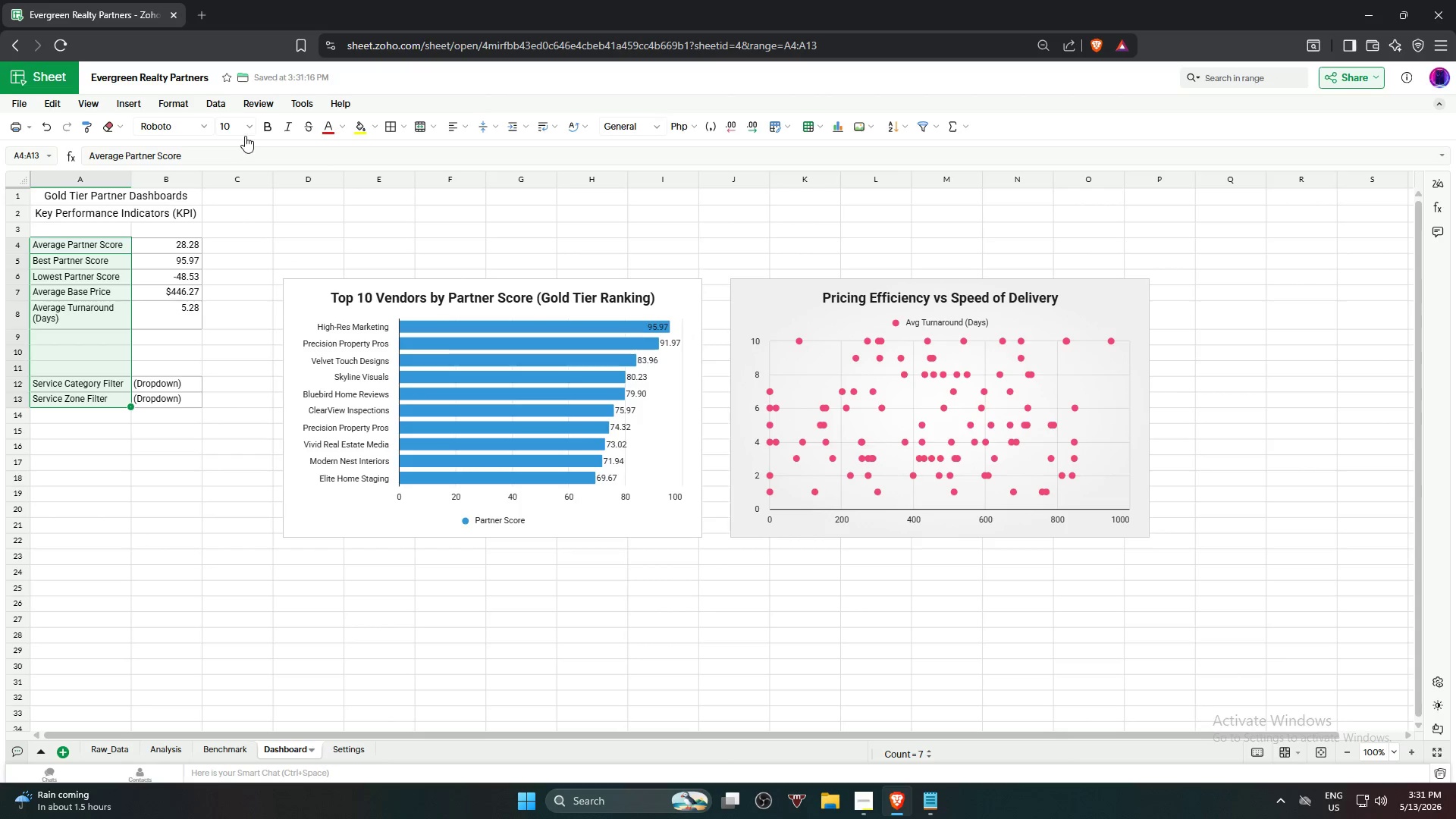 
left_click([248, 131])
 